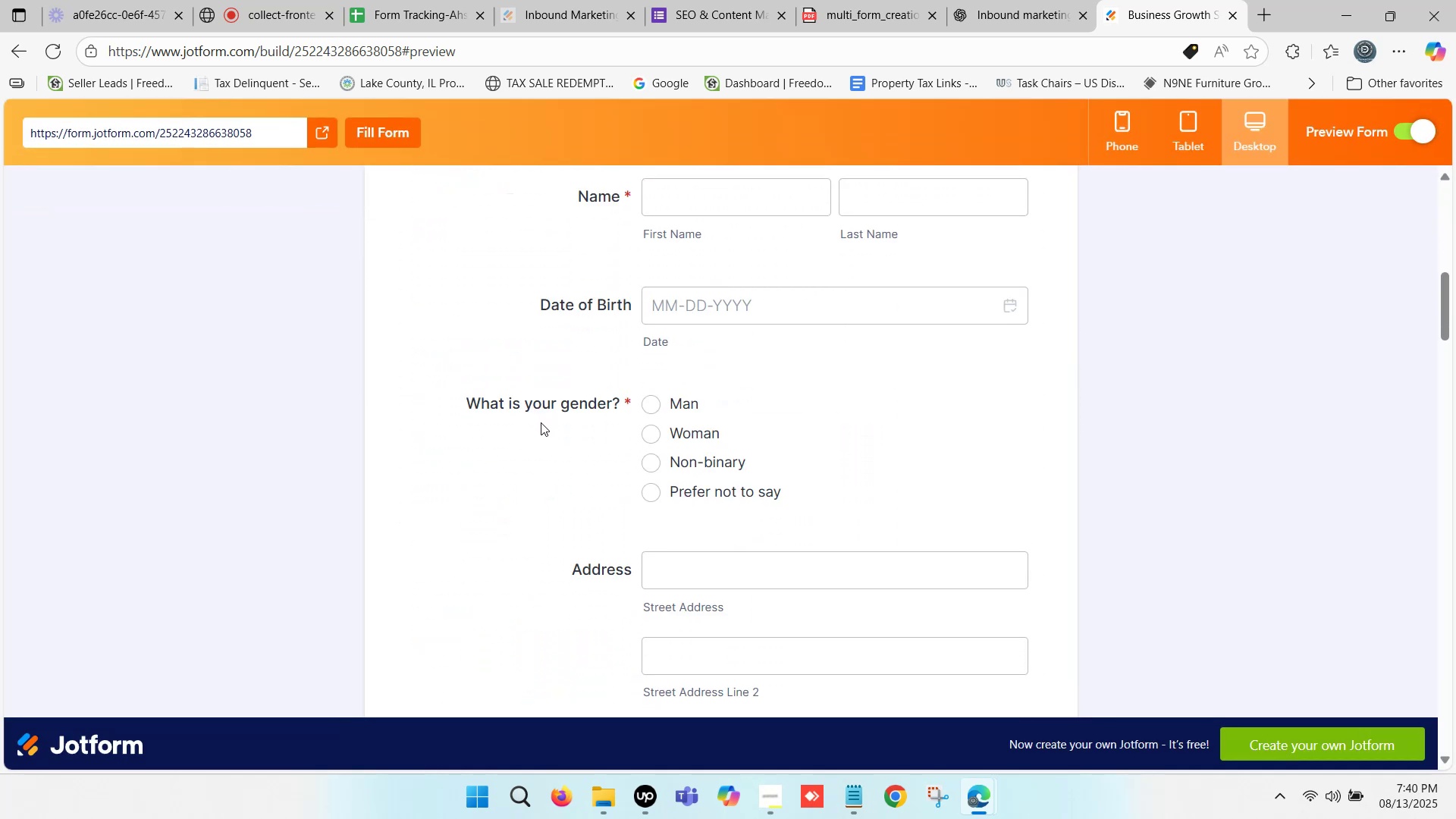 
scroll: coordinate [640, 421], scroll_direction: up, amount: 6.0
 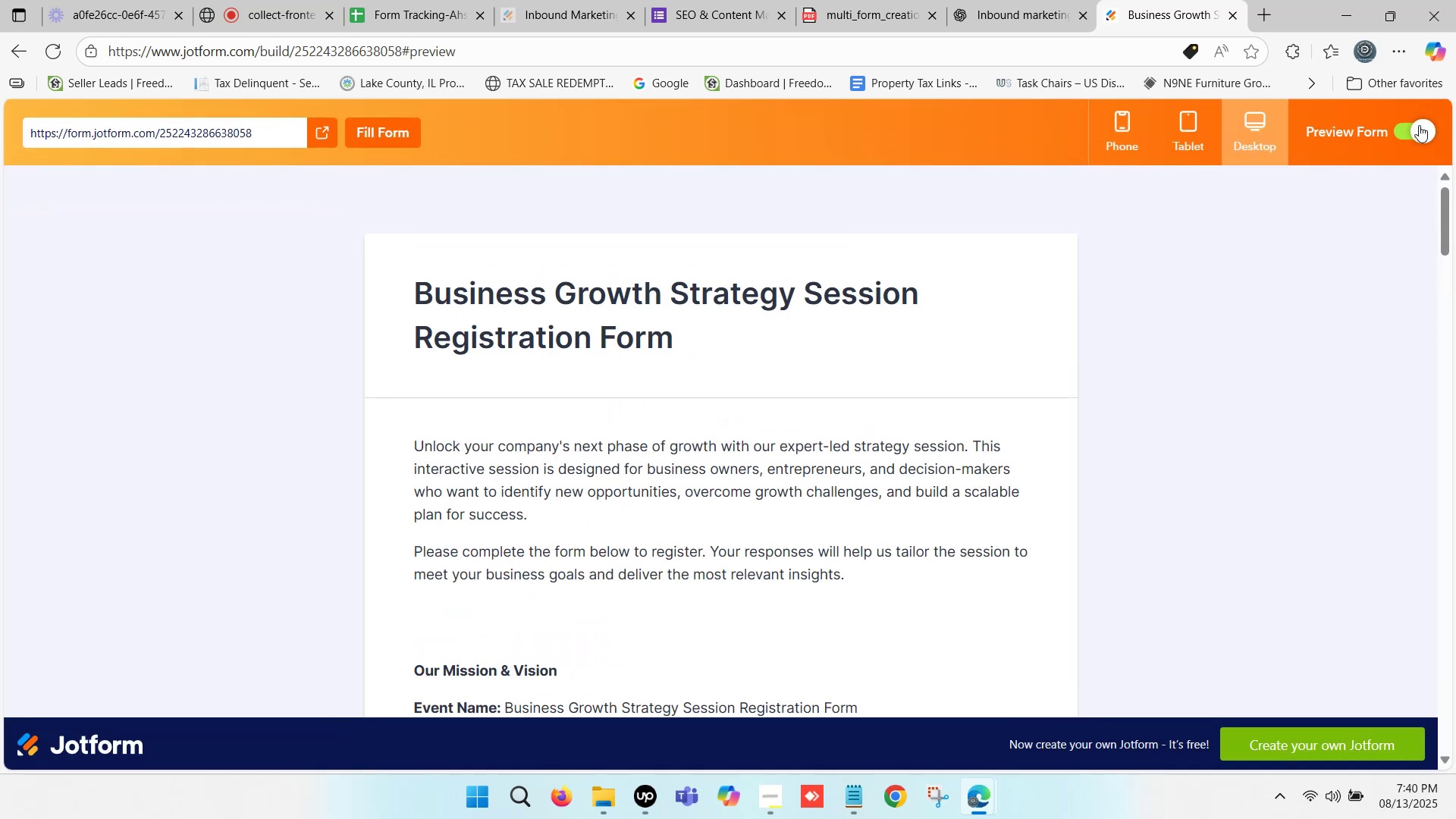 
left_click([1420, 124])
 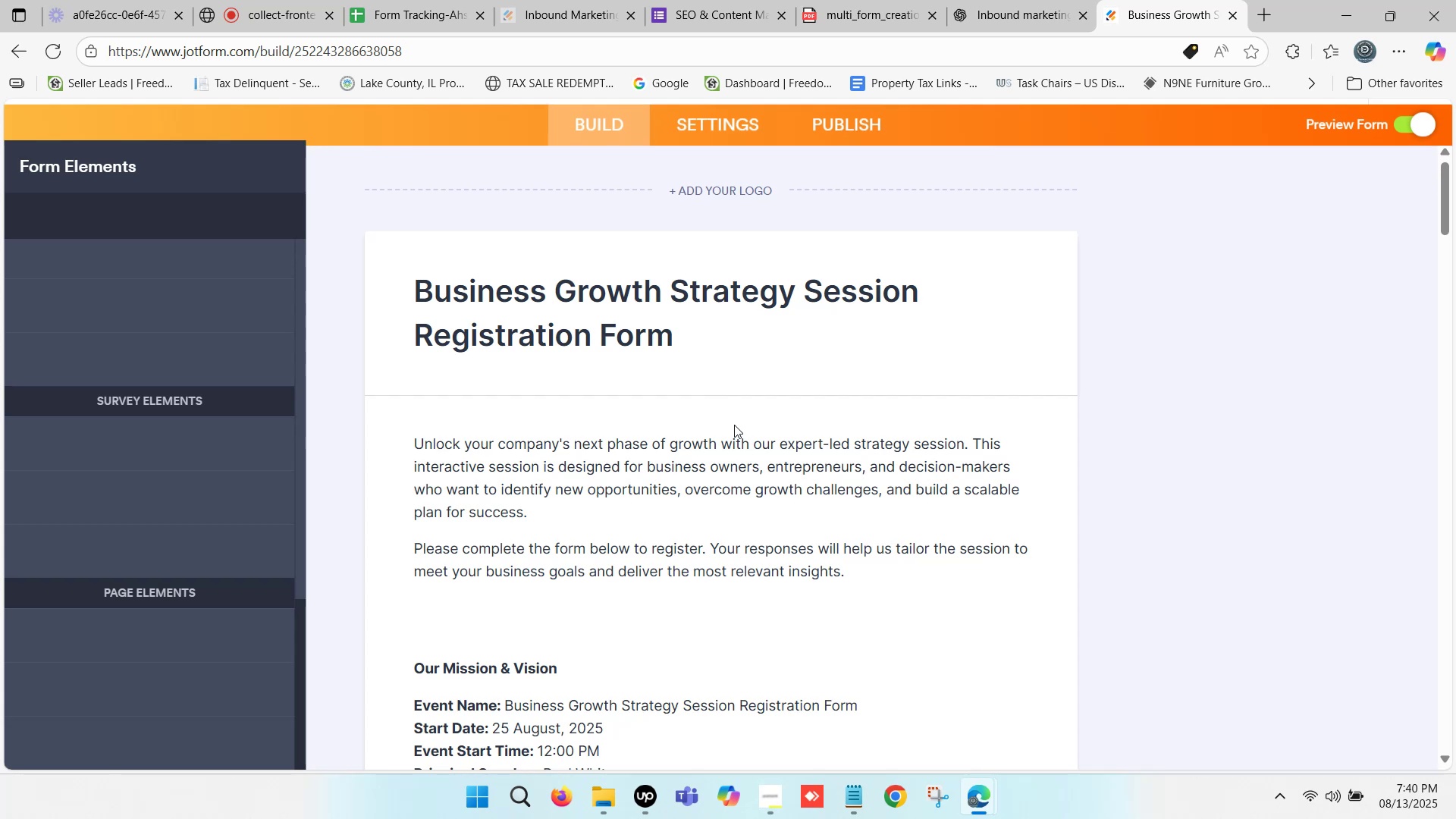 
scroll: coordinate [680, 393], scroll_direction: up, amount: 6.0
 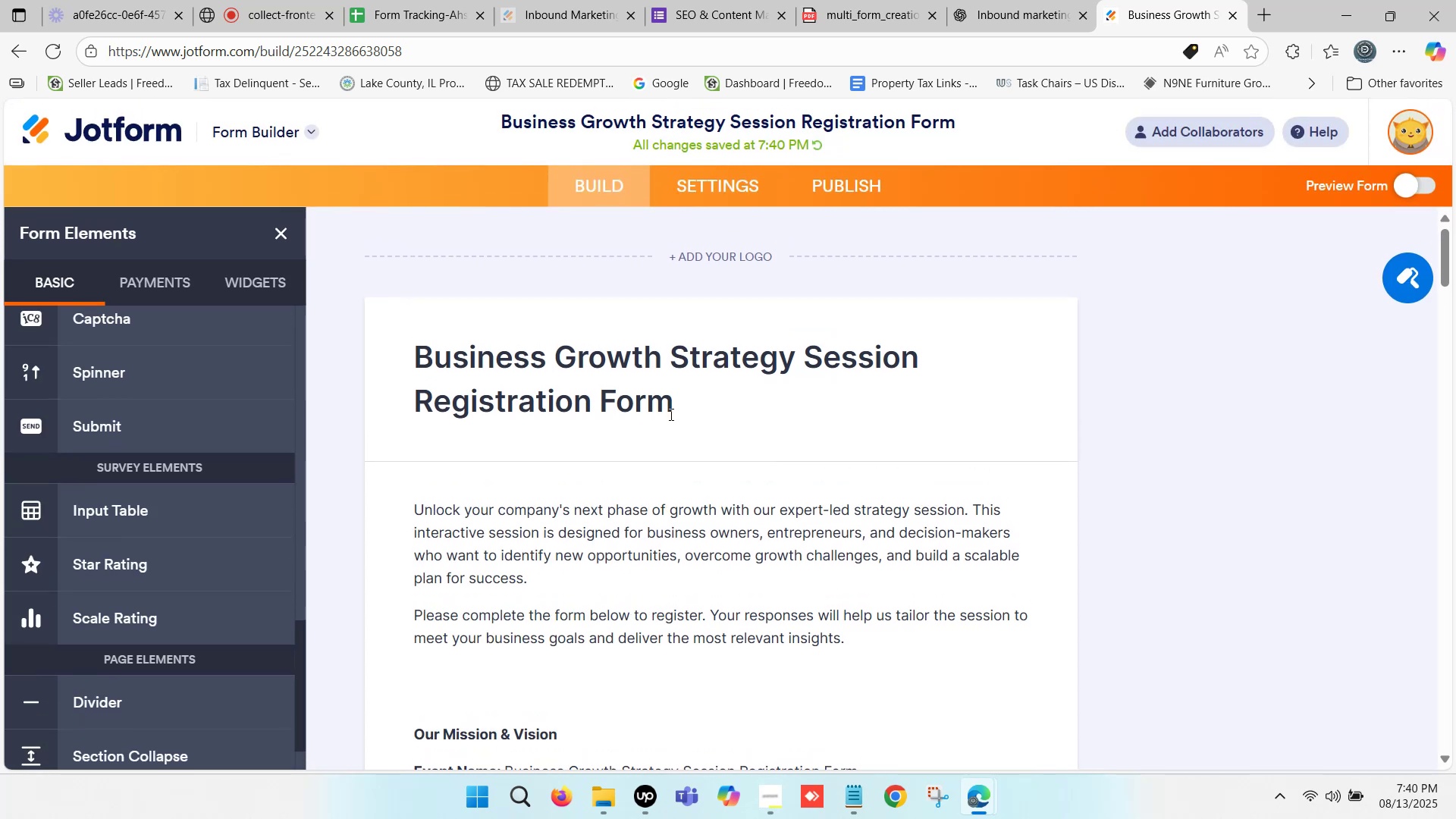 
scroll: coordinate [576, 444], scroll_direction: down, amount: 5.0
 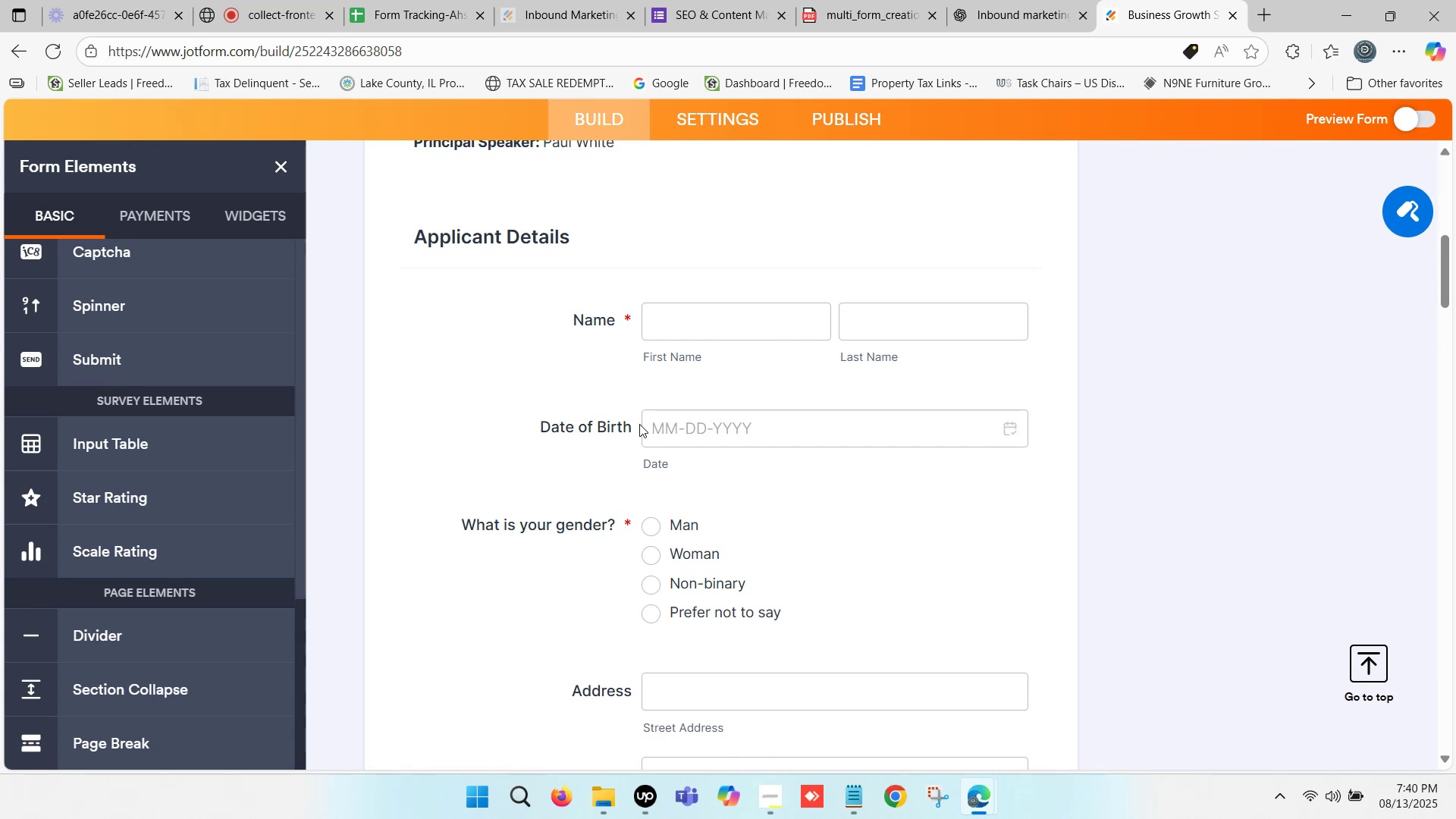 
wait(36.11)
 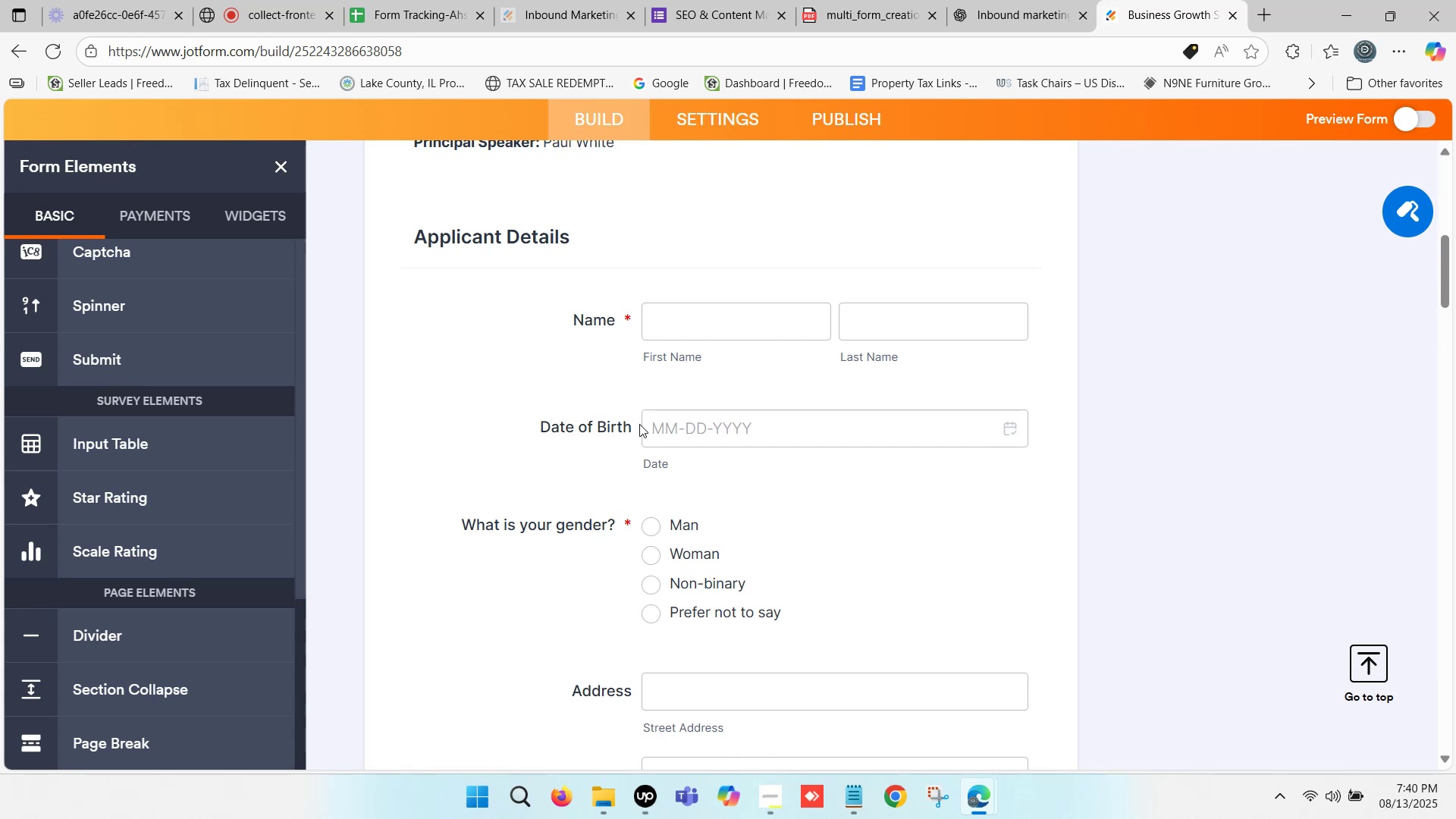 
scroll: coordinate [645, 353], scroll_direction: down, amount: 9.0
 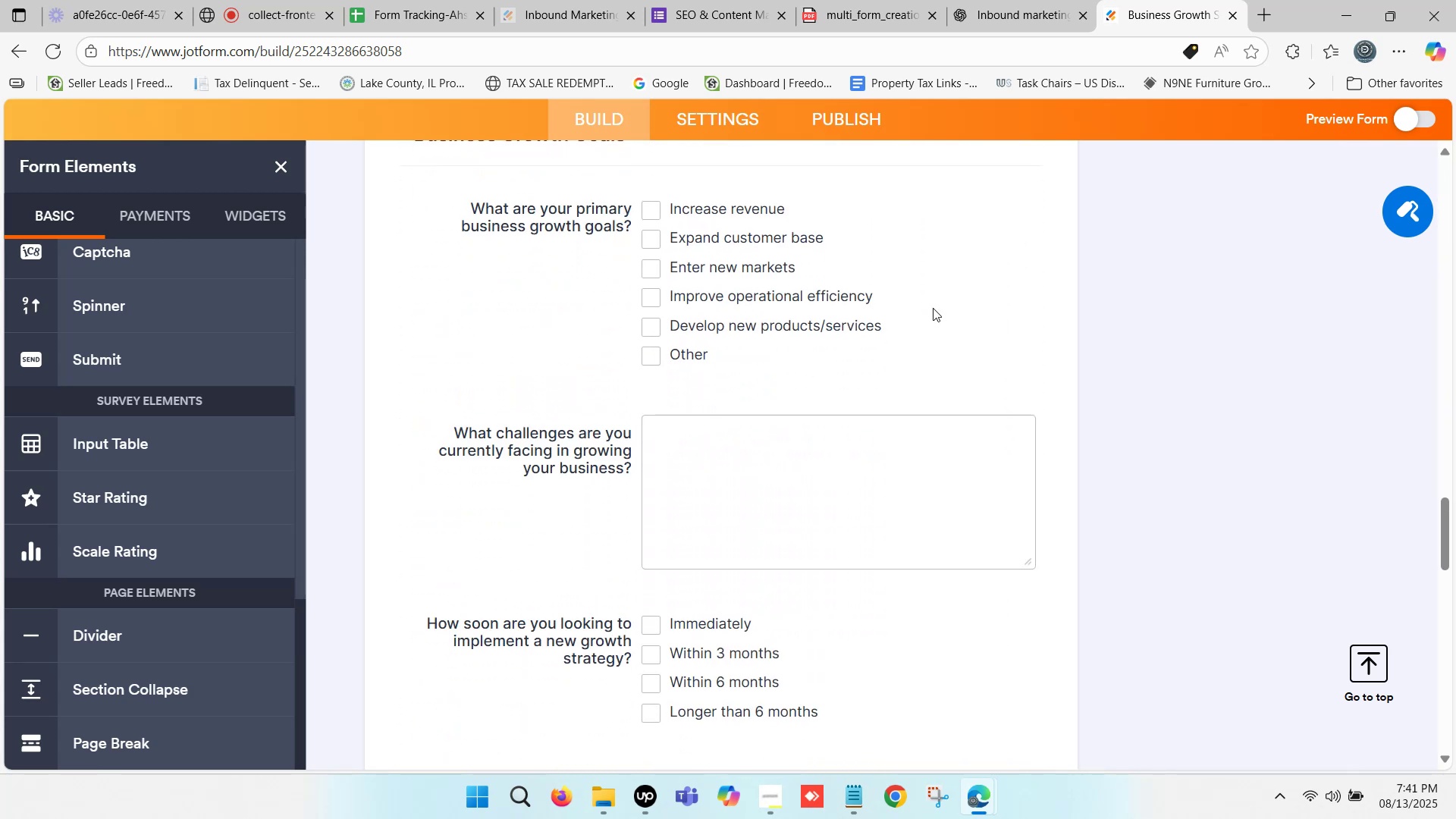 
left_click([960, 285])
 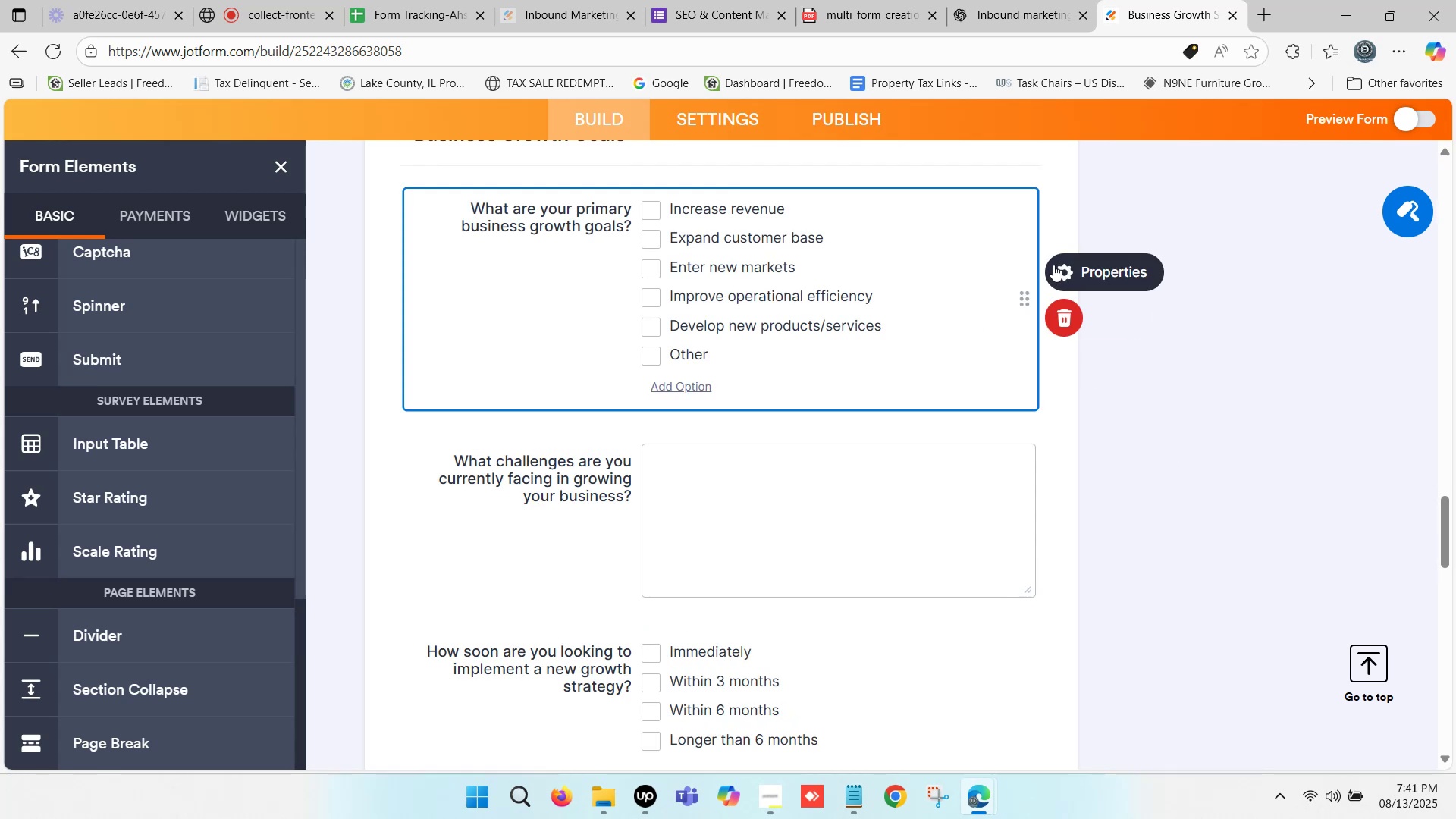 
left_click([1059, 265])
 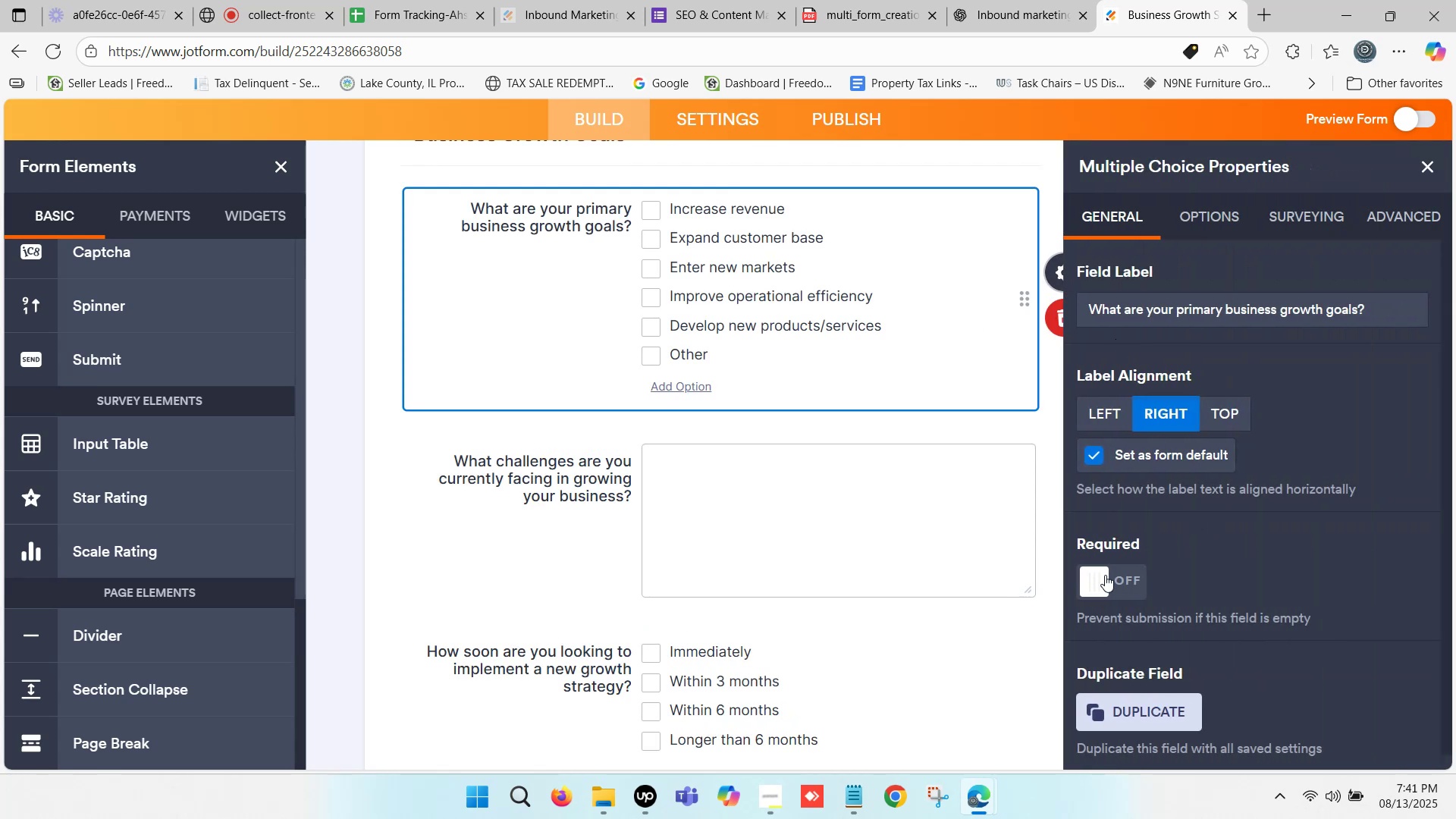 
left_click([1093, 581])
 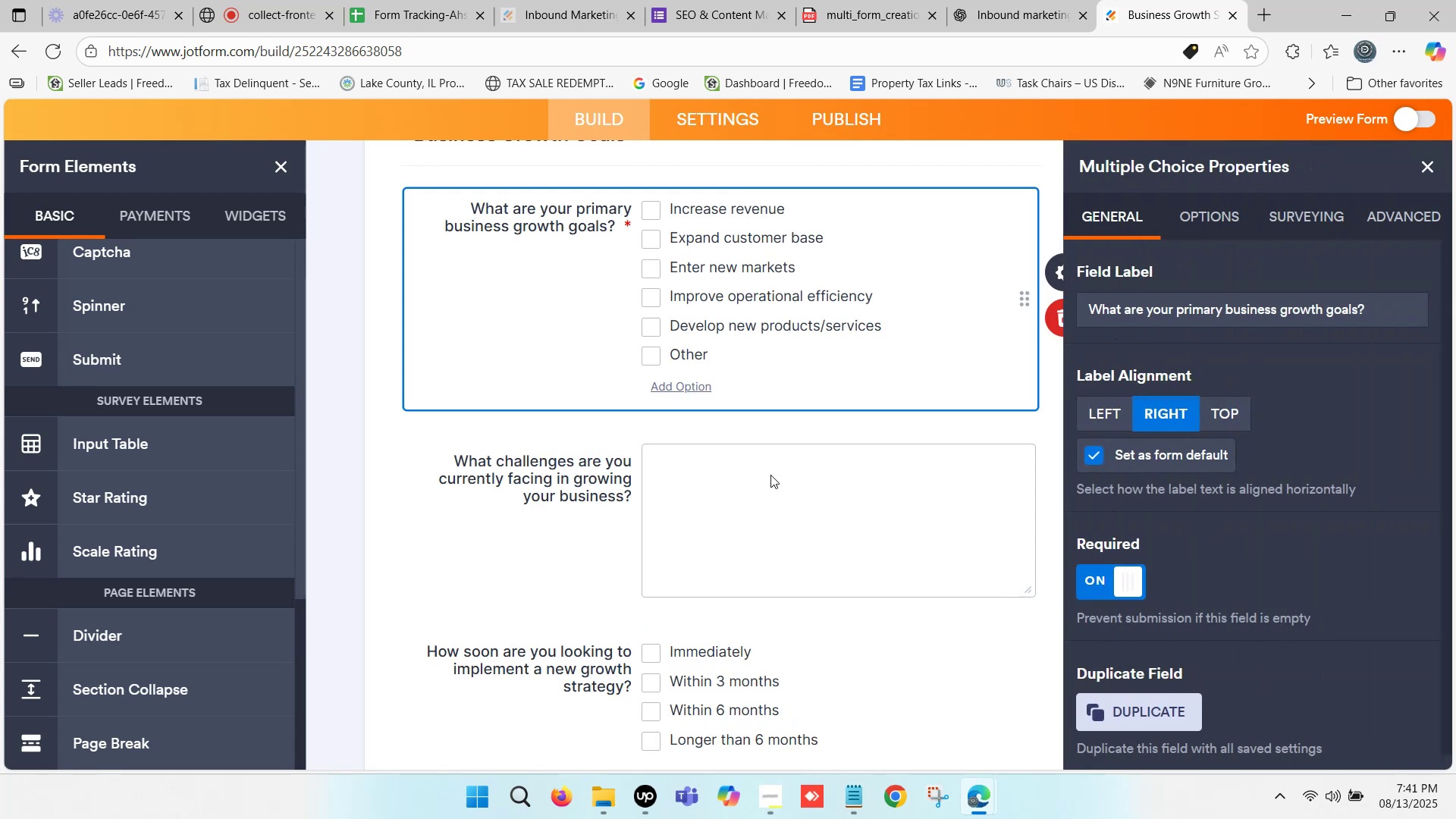 
scroll: coordinate [739, 445], scroll_direction: down, amount: 1.0
 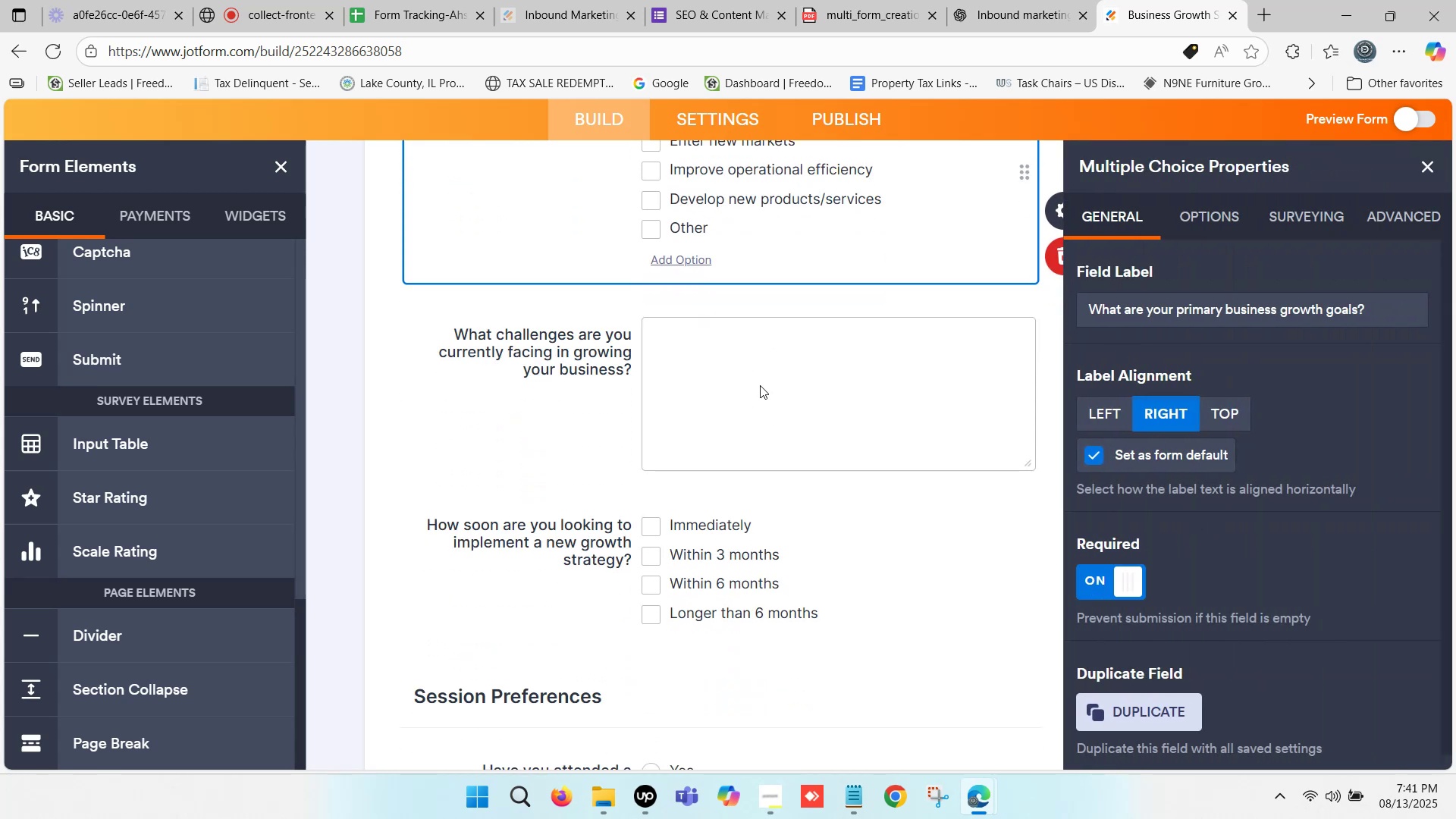 
left_click([761, 384])
 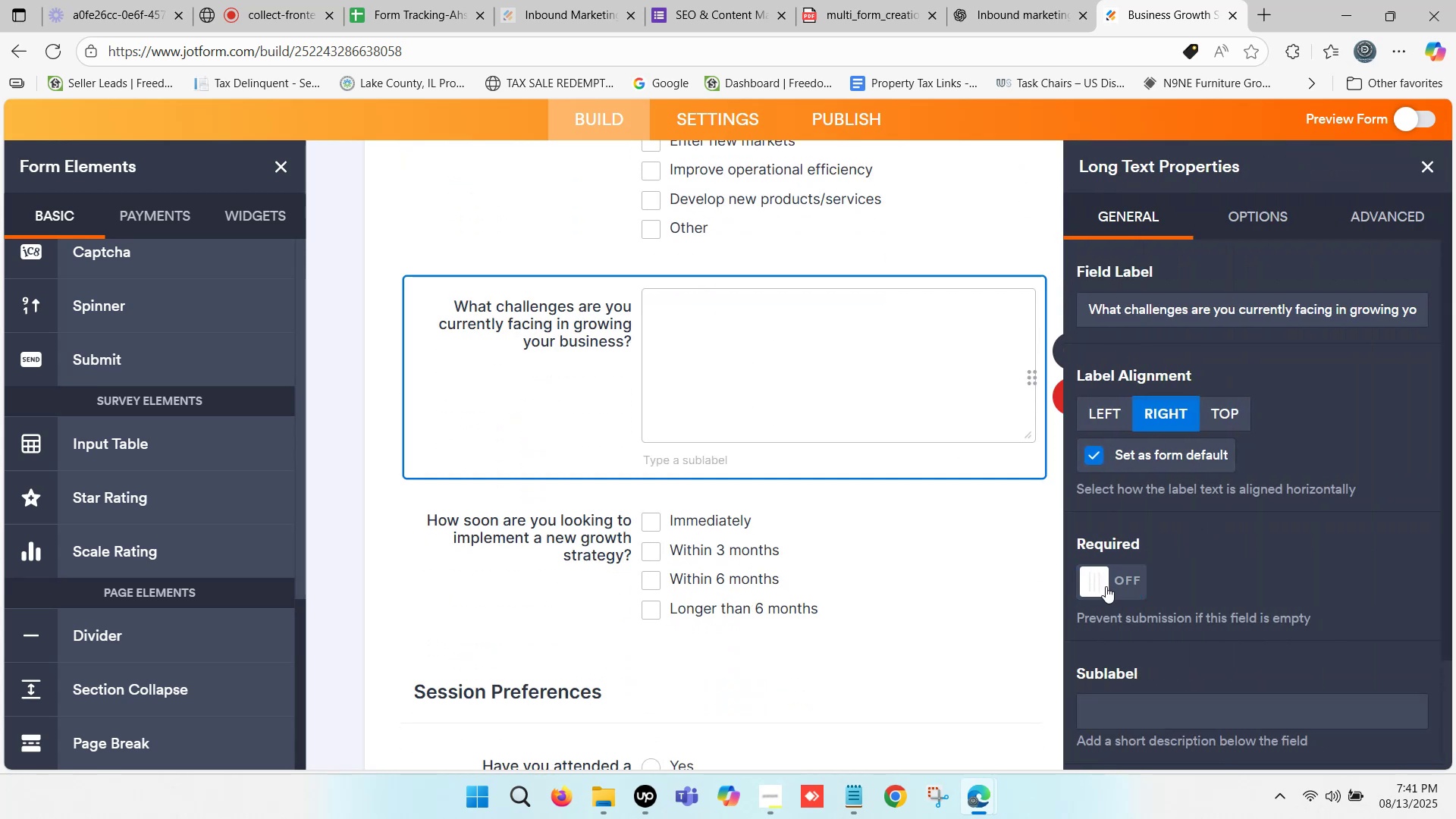 
left_click([1103, 584])
 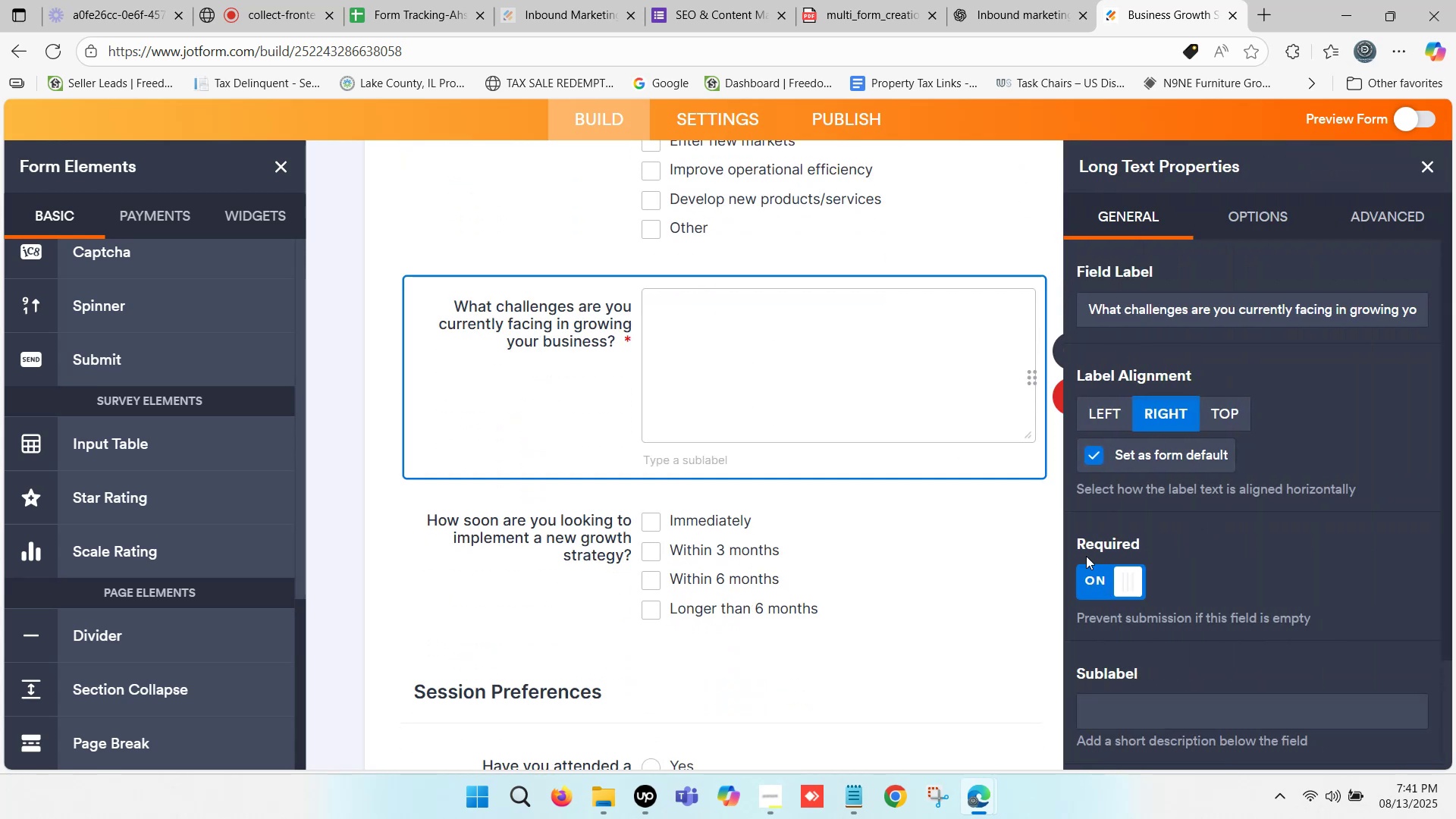 
scroll: coordinate [897, 454], scroll_direction: down, amount: 1.0
 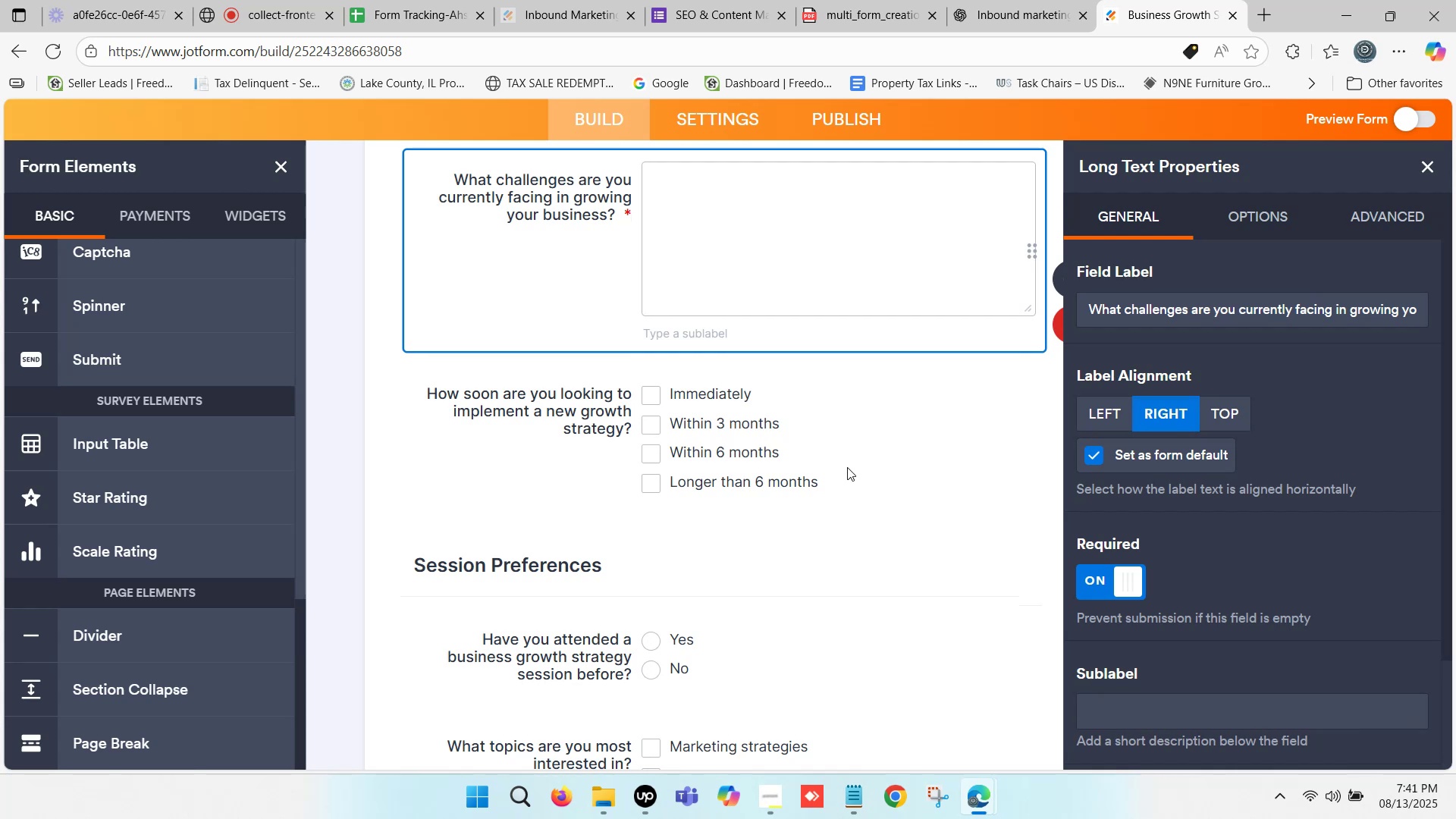 
left_click([859, 457])
 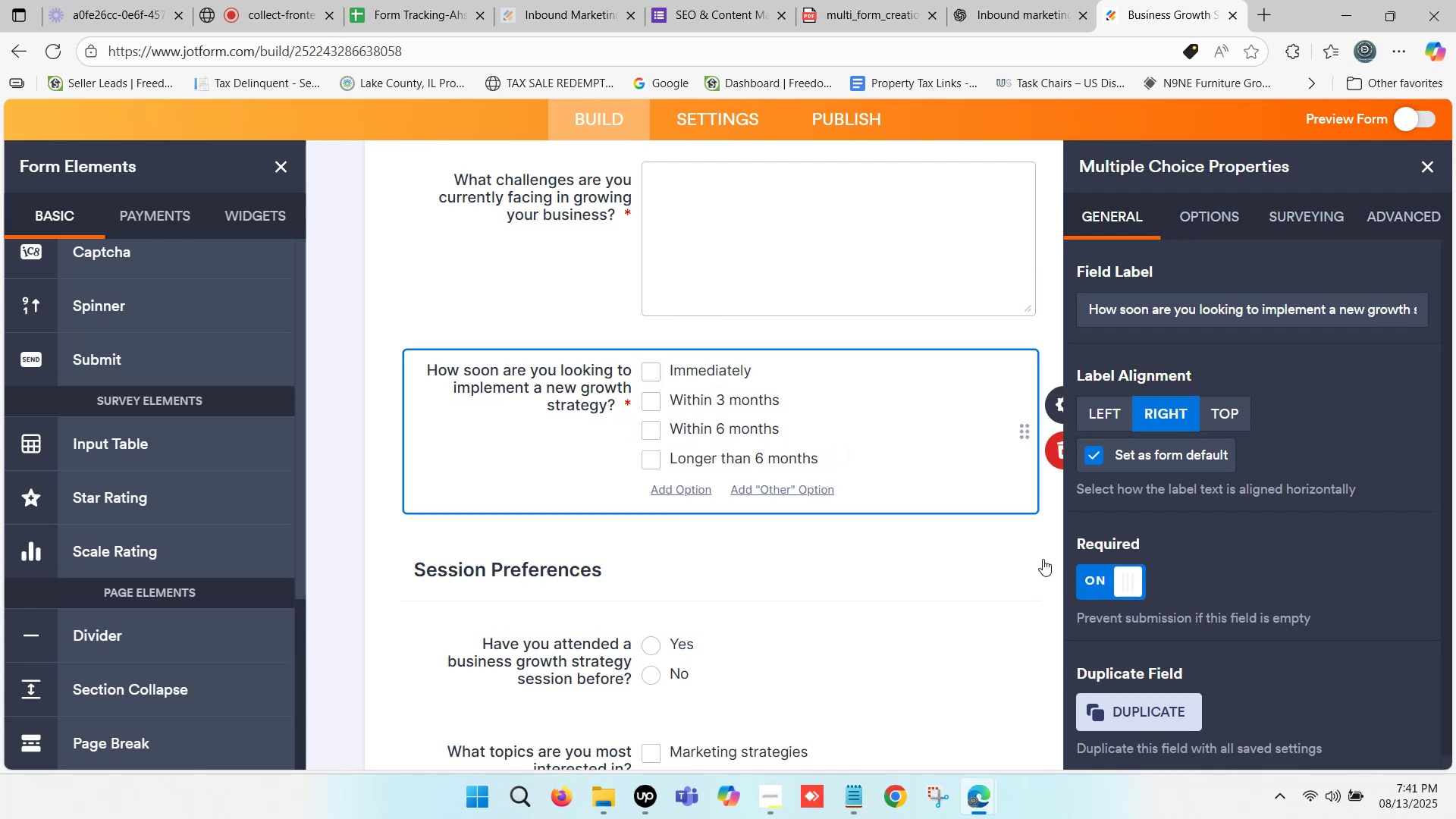 
scroll: coordinate [744, 484], scroll_direction: down, amount: 1.0
 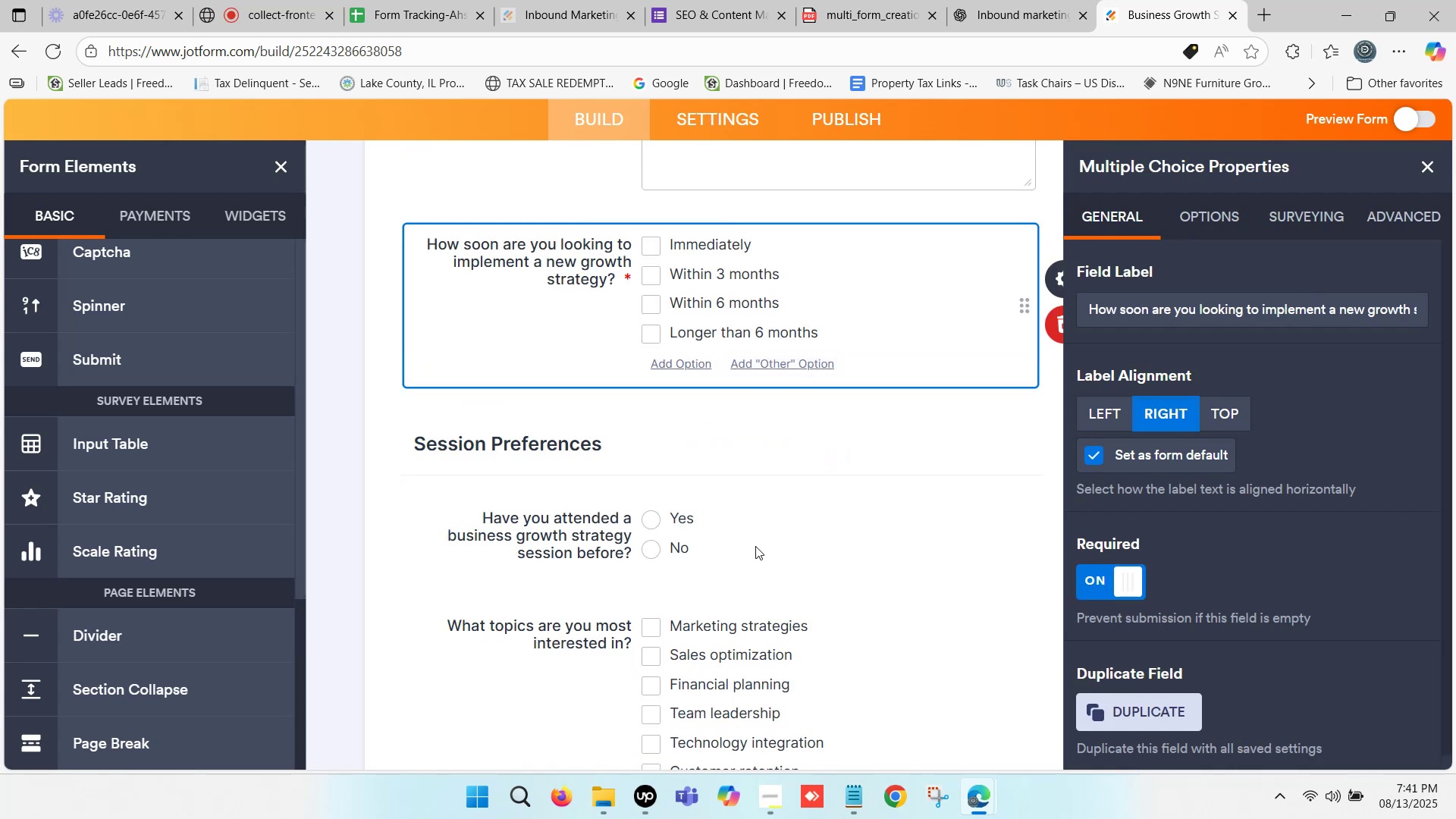 
left_click([763, 536])
 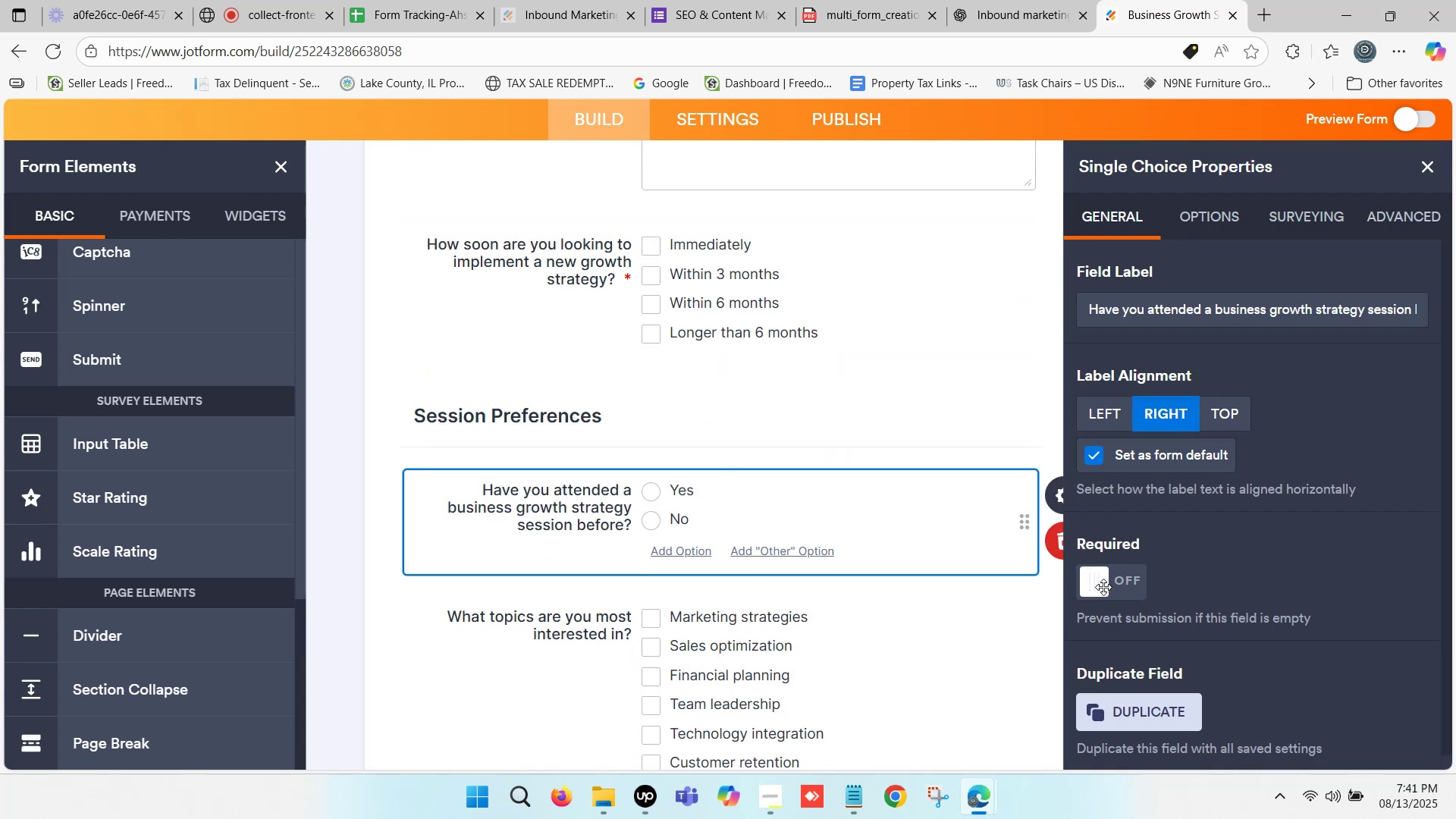 
left_click([1103, 593])
 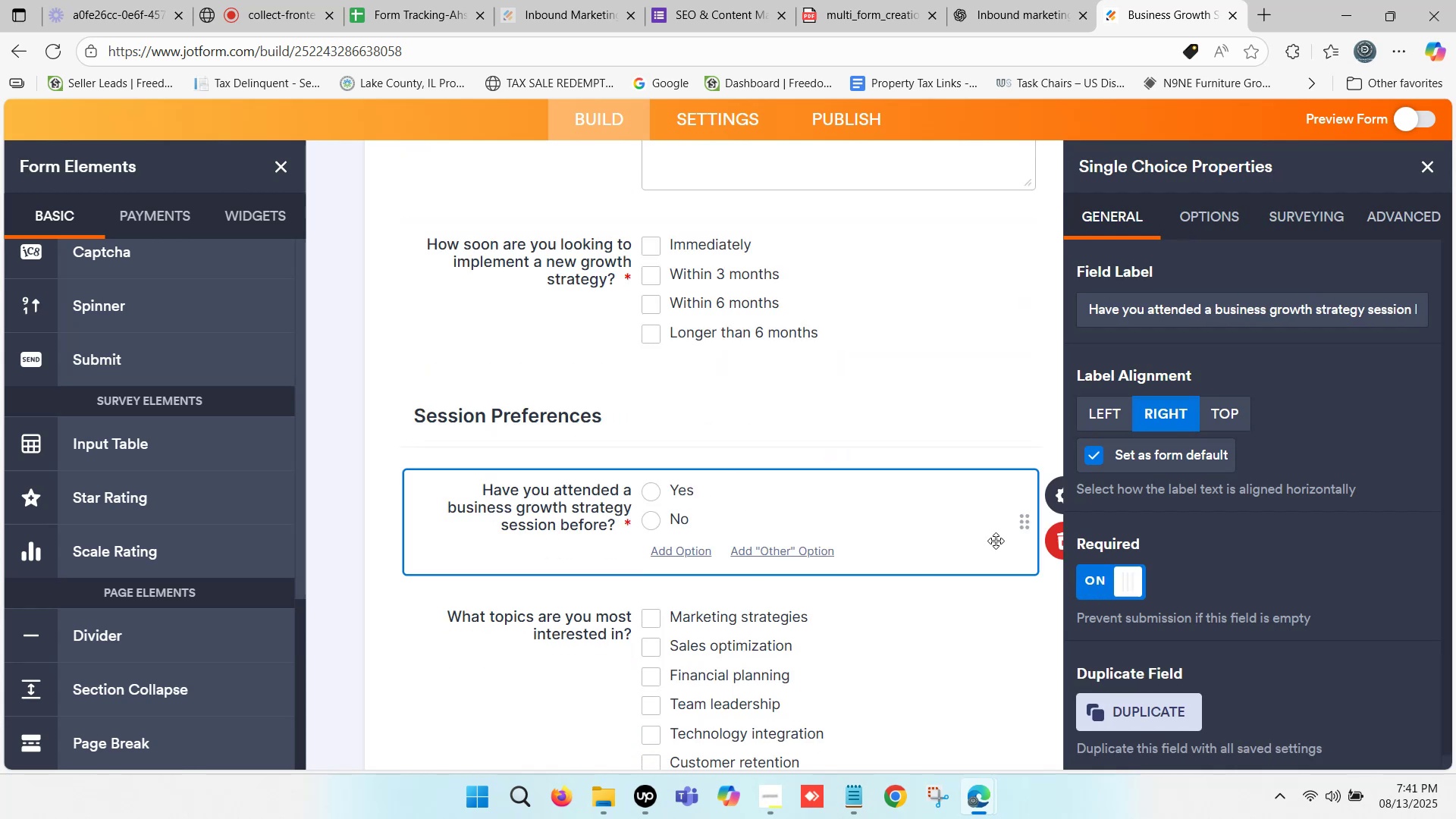 
scroll: coordinate [867, 494], scroll_direction: down, amount: 1.0
 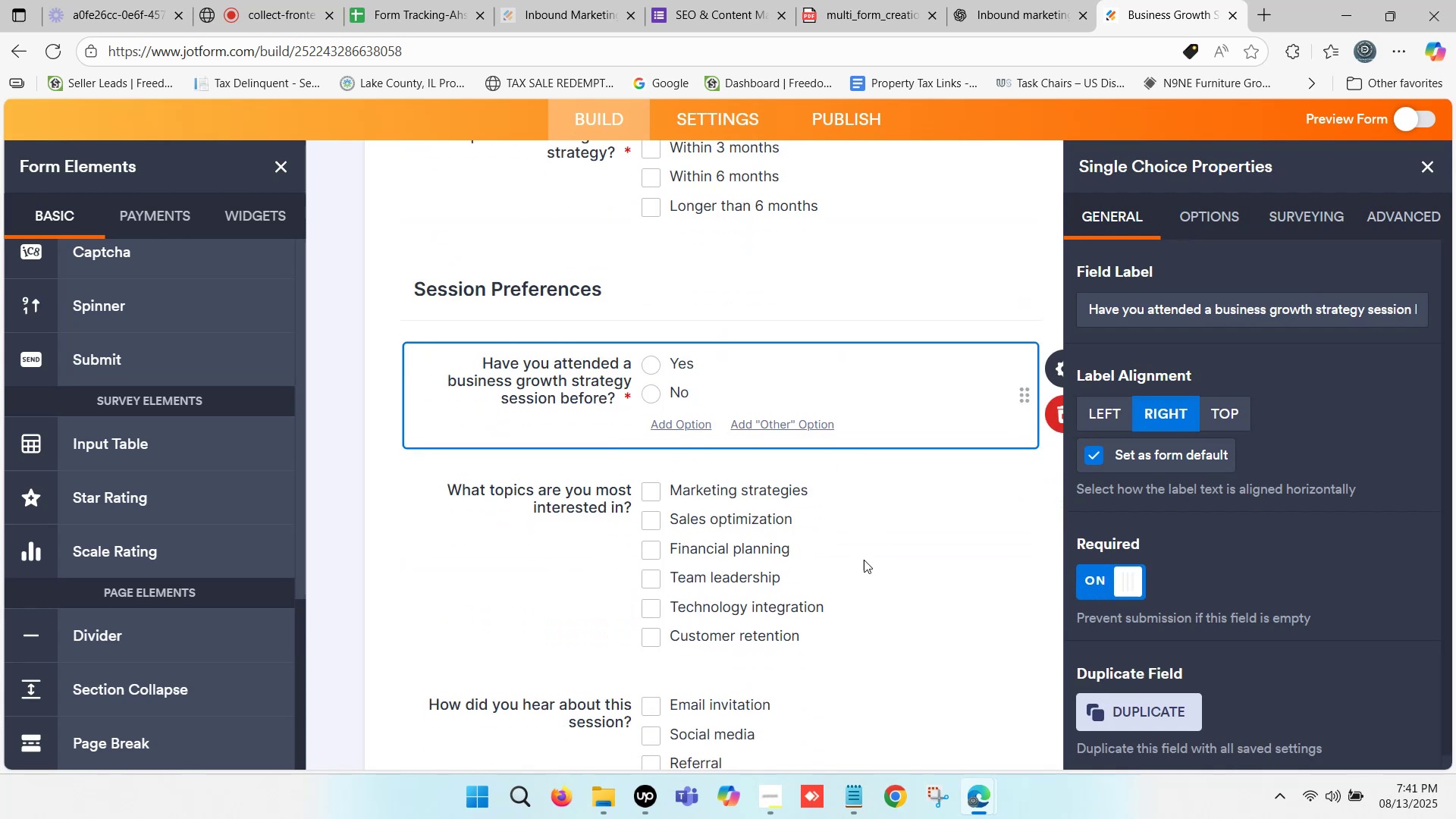 
left_click([870, 560])
 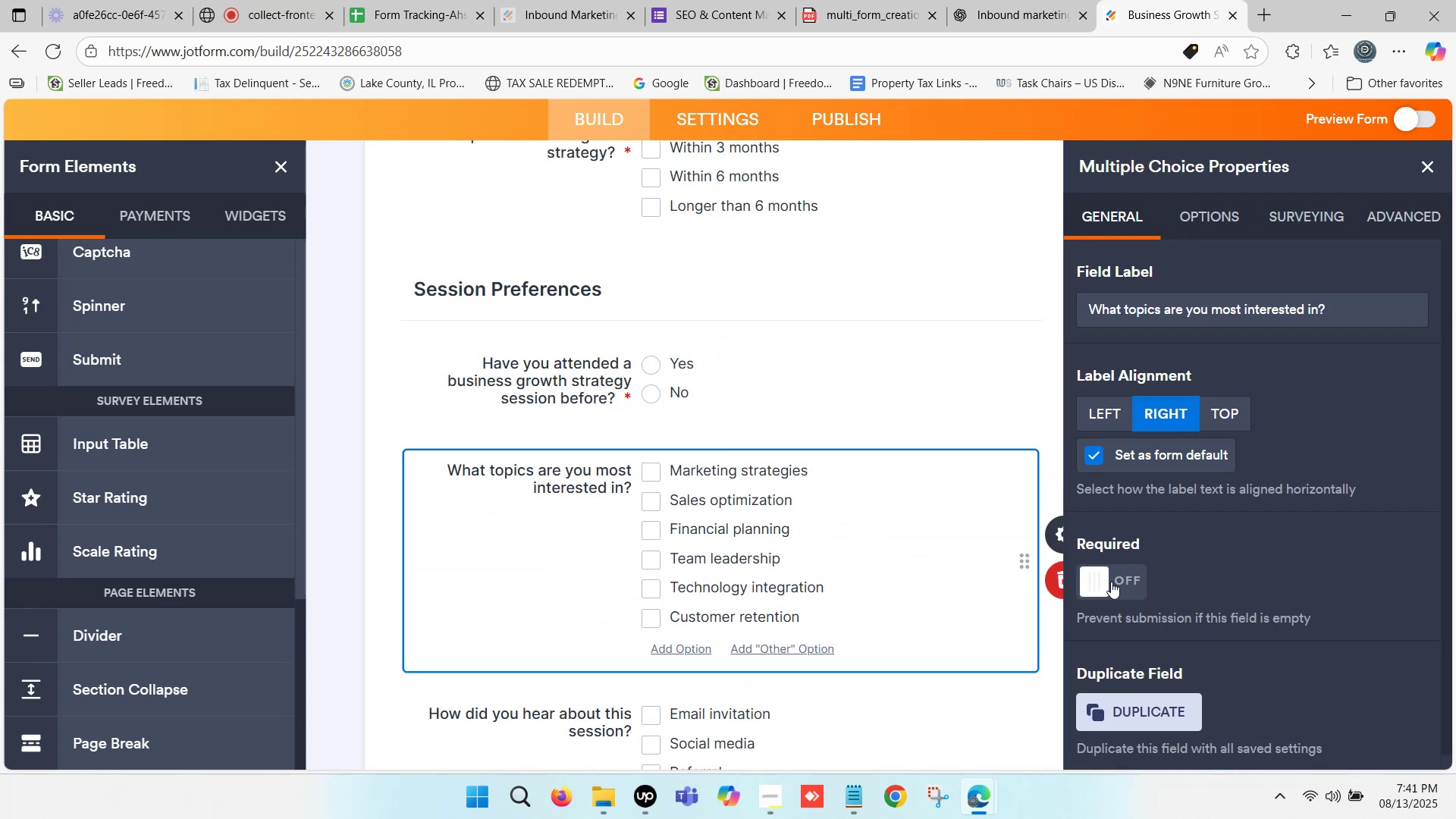 
left_click([1109, 582])
 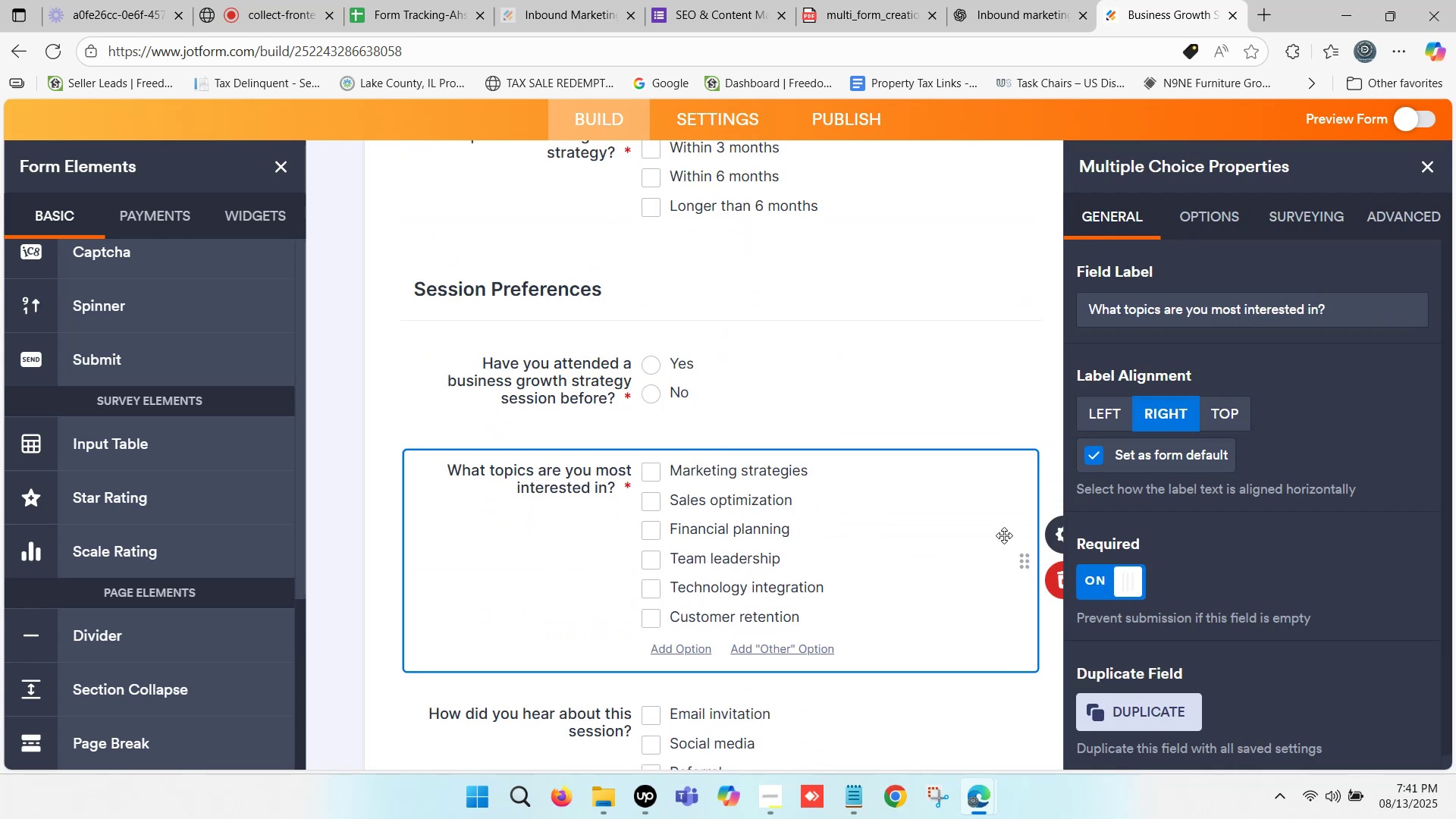 
scroll: coordinate [896, 479], scroll_direction: down, amount: 2.0
 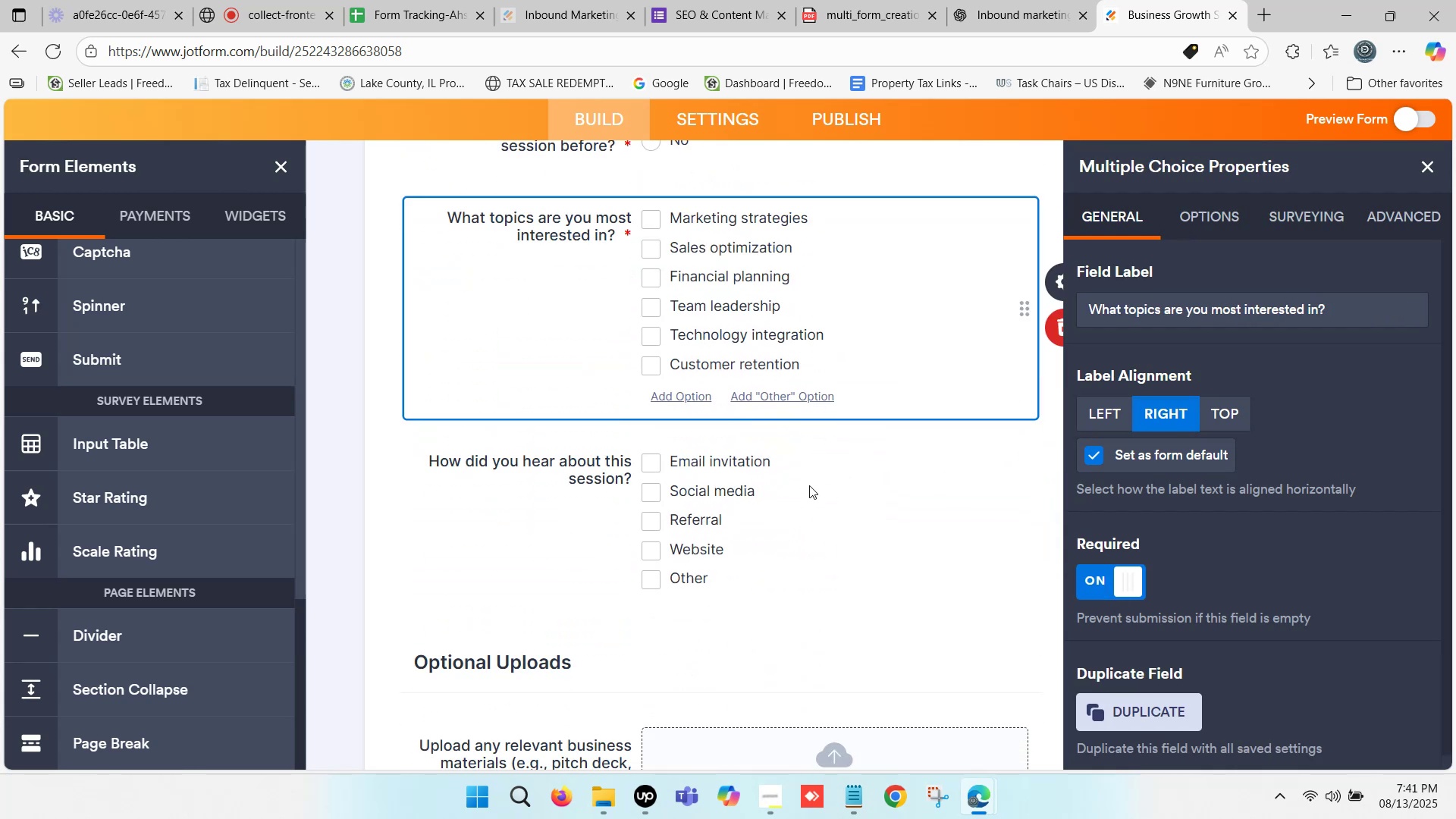 
left_click([843, 502])
 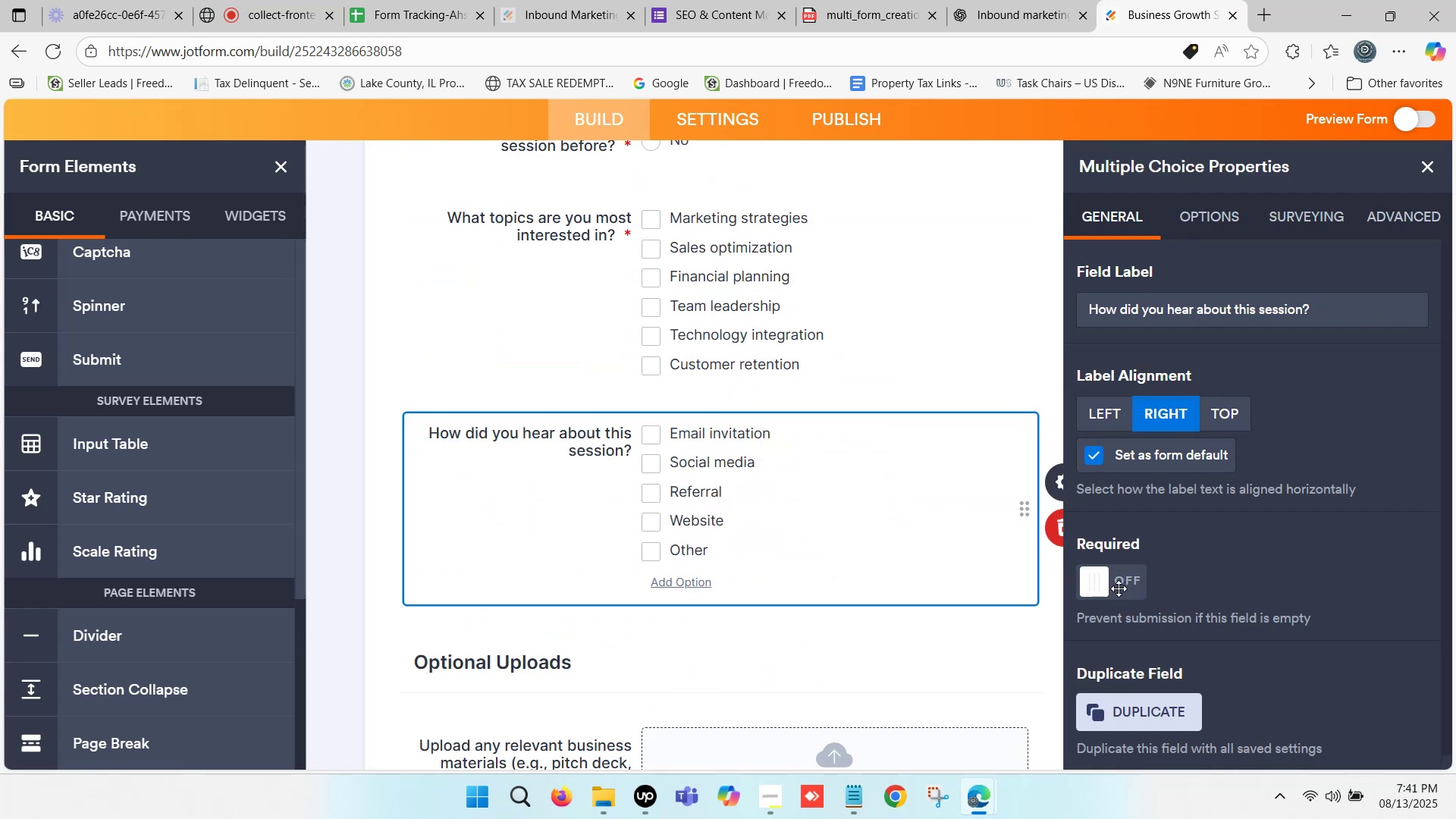 
left_click([1106, 589])
 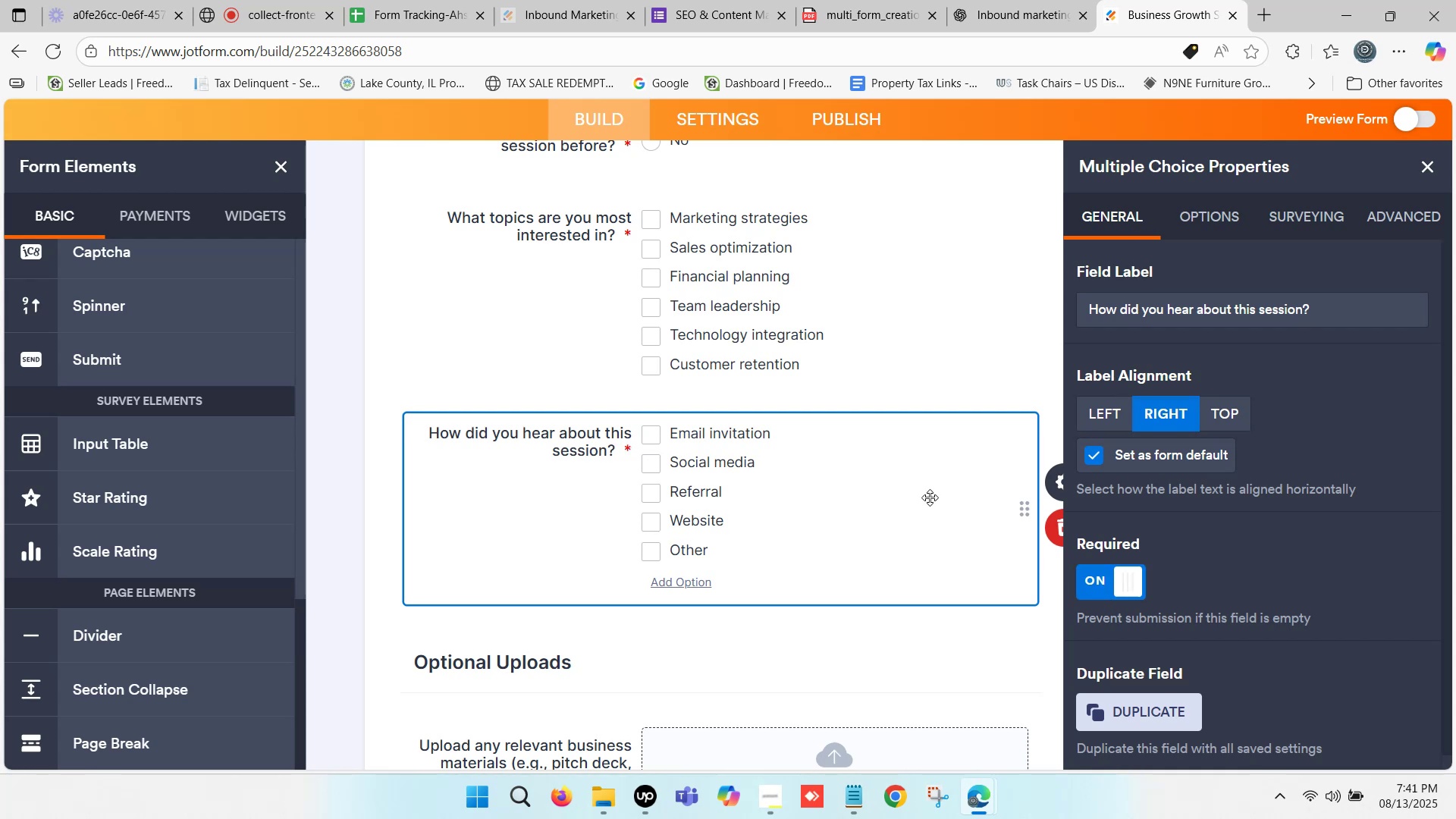 
scroll: coordinate [685, 384], scroll_direction: down, amount: 5.0
 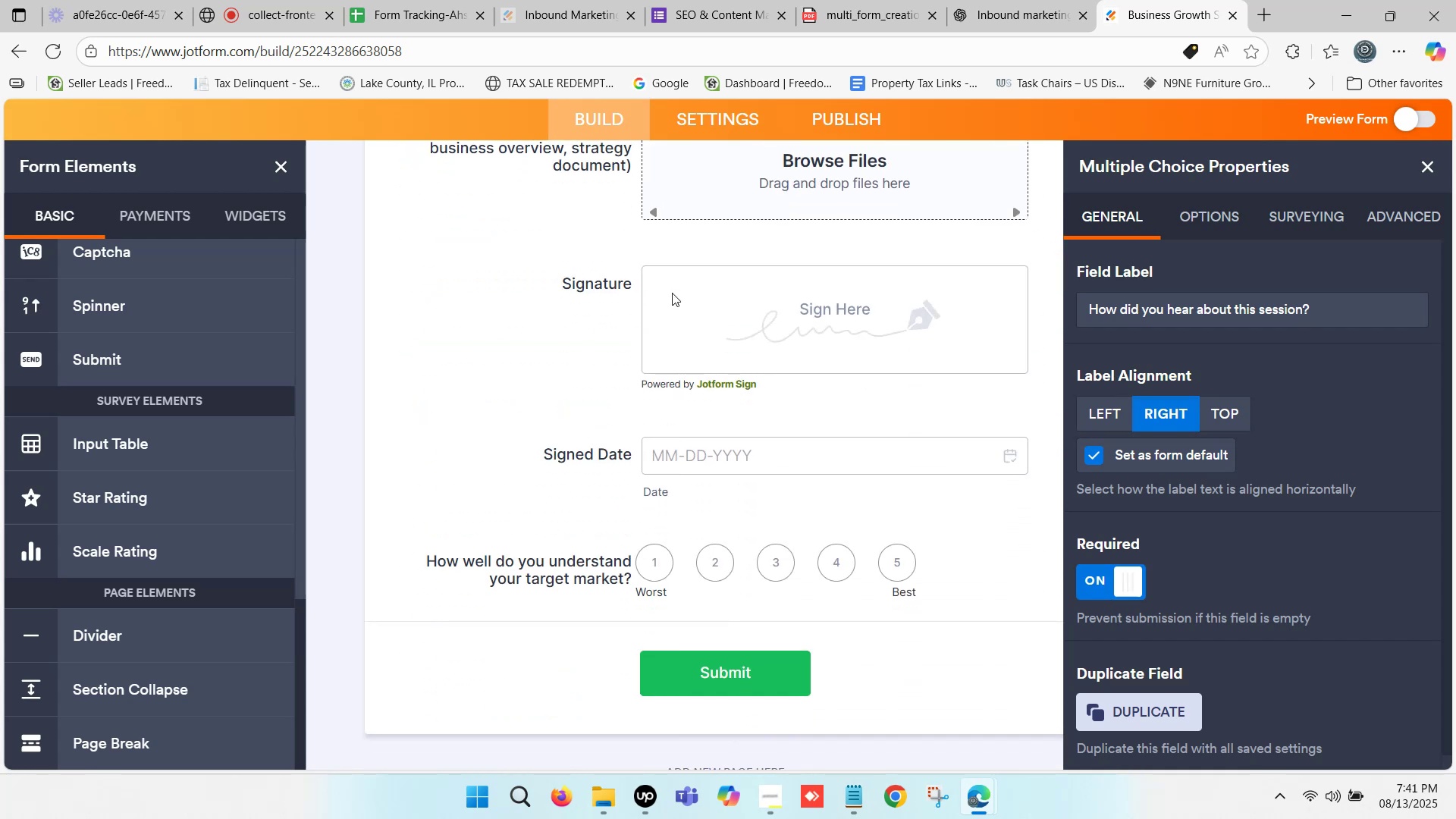 
left_click([672, 291])
 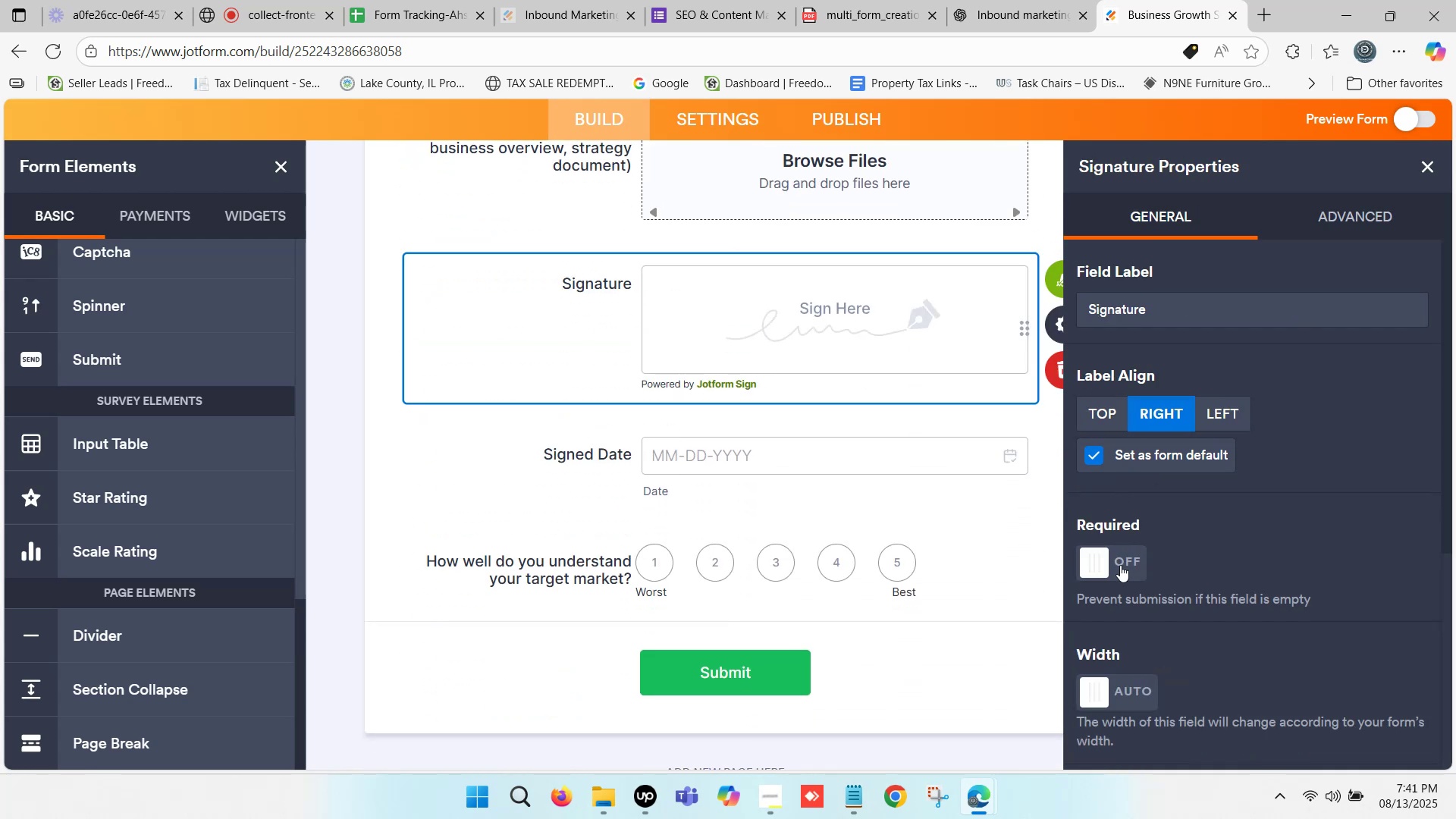 
left_click([1099, 564])
 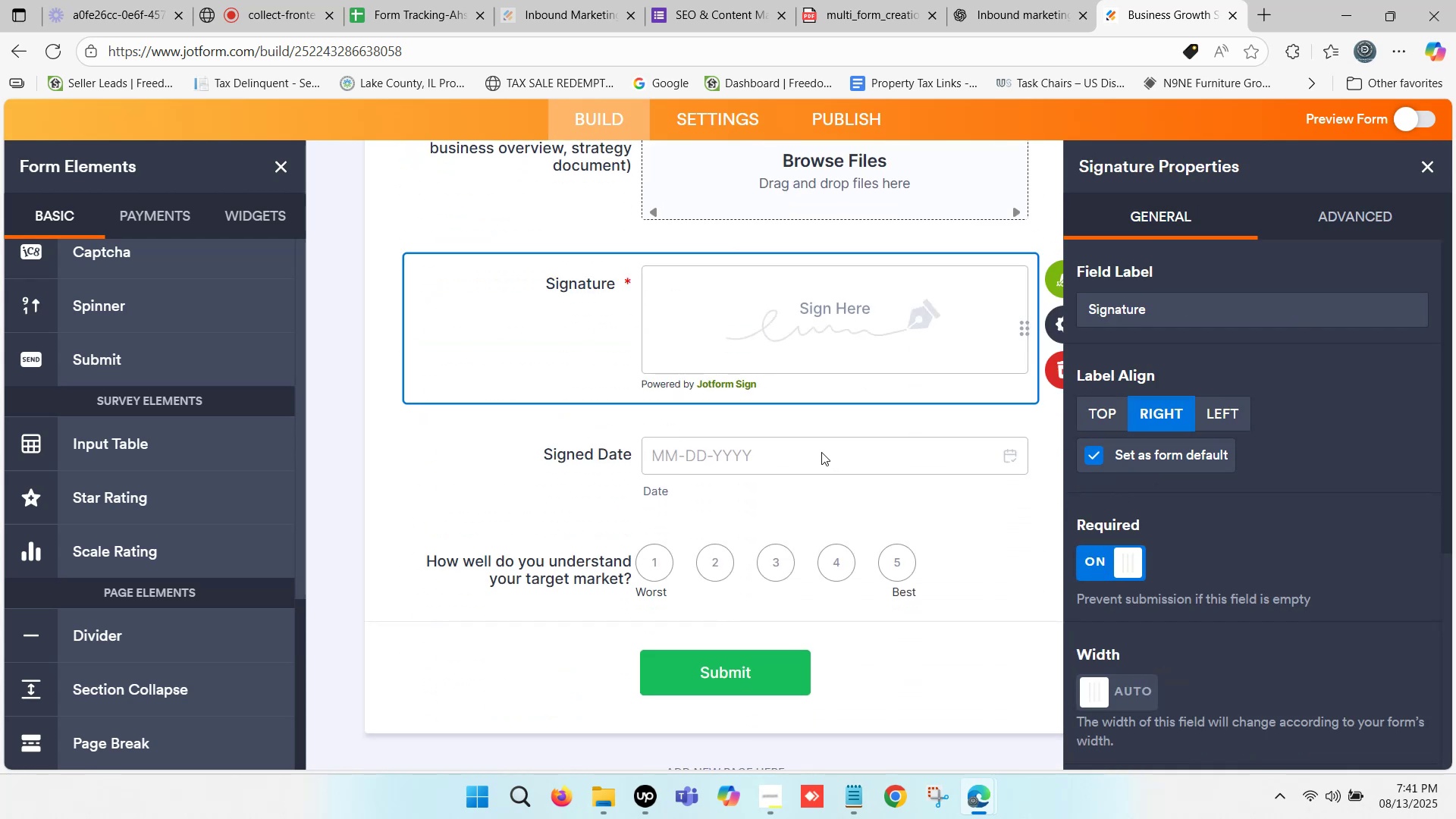 
scroll: coordinate [722, 427], scroll_direction: down, amount: 1.0
 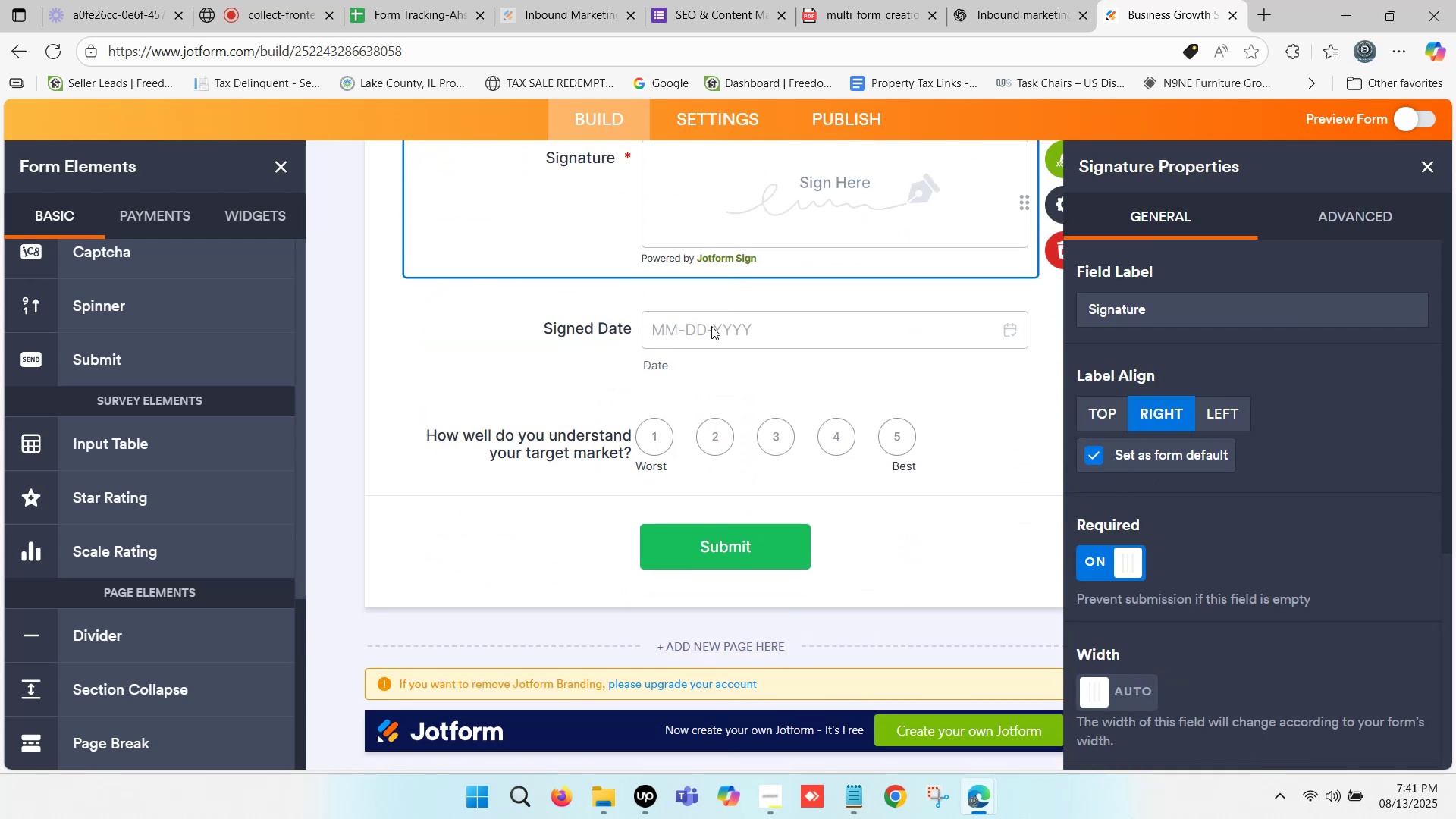 
left_click([711, 326])
 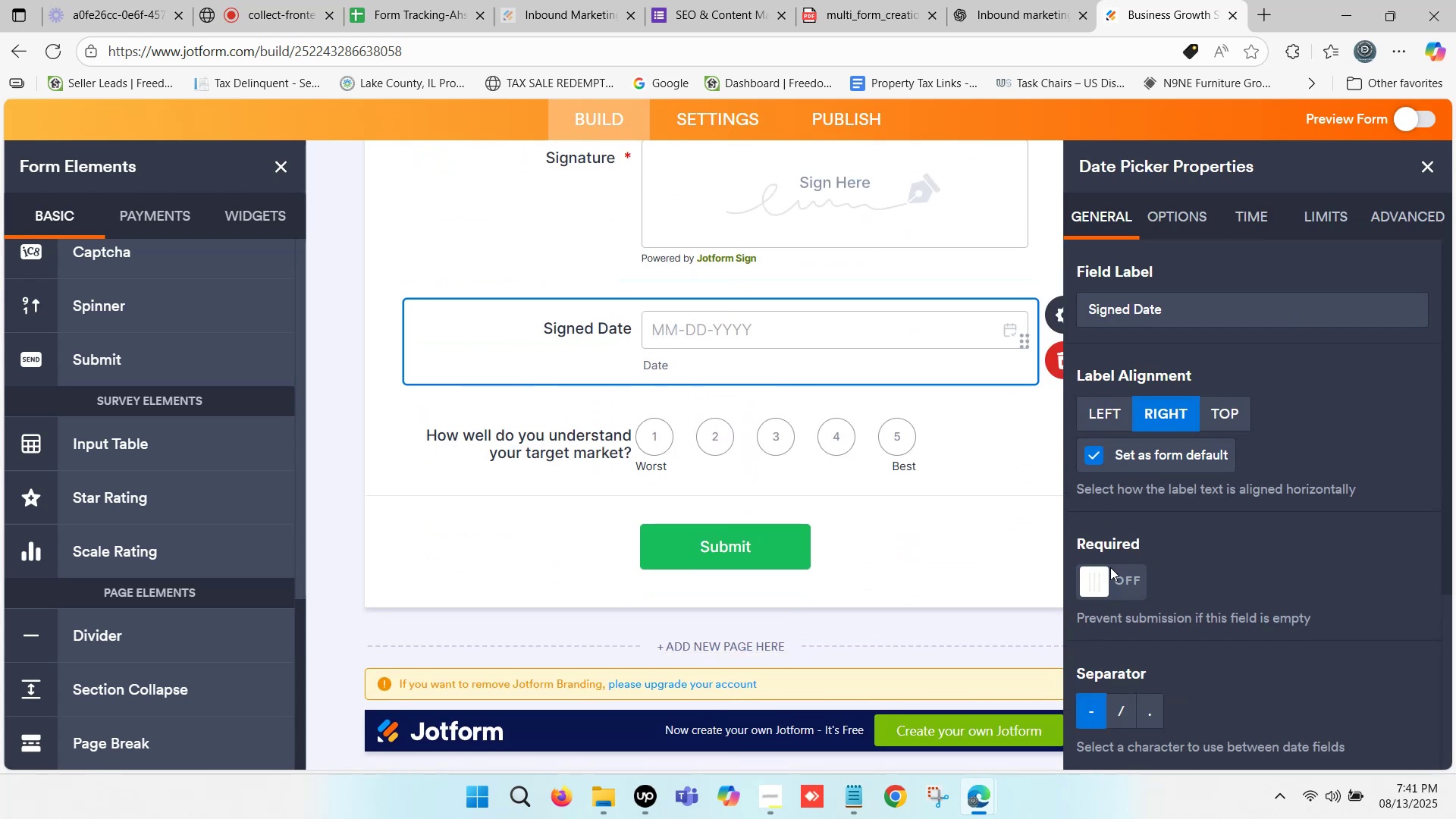 
left_click([1101, 576])
 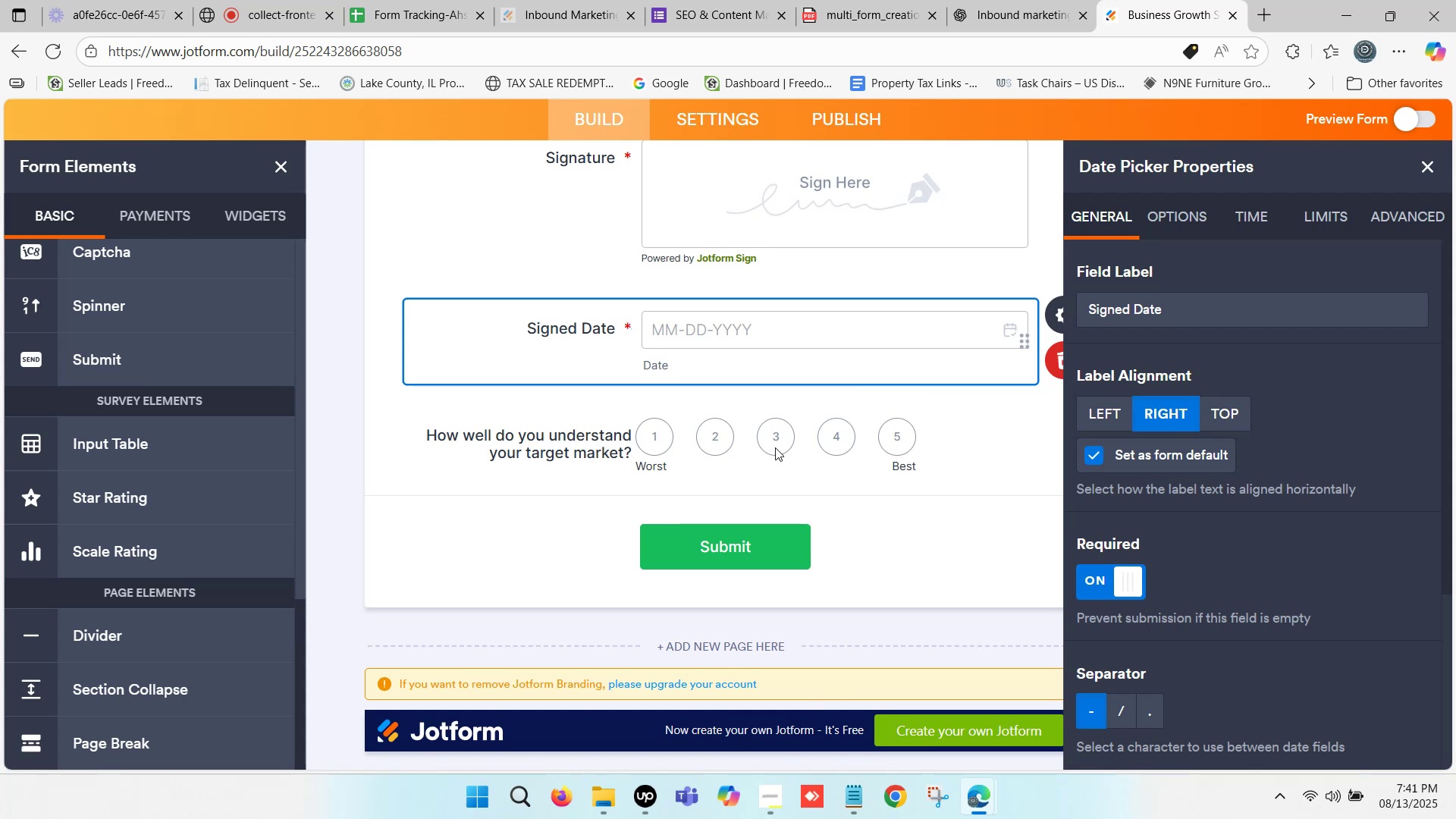 
left_click([767, 446])
 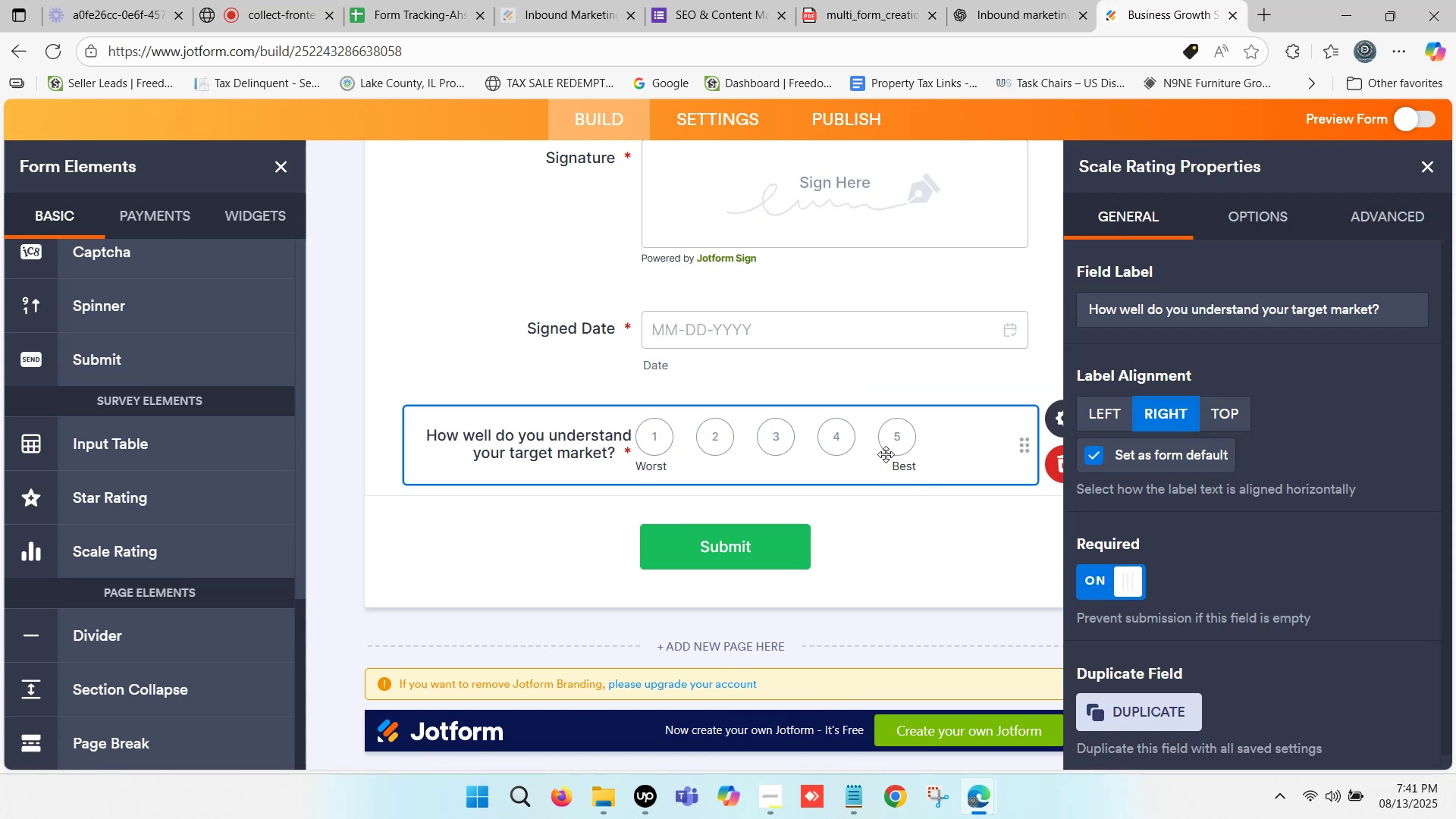 
wait(9.87)
 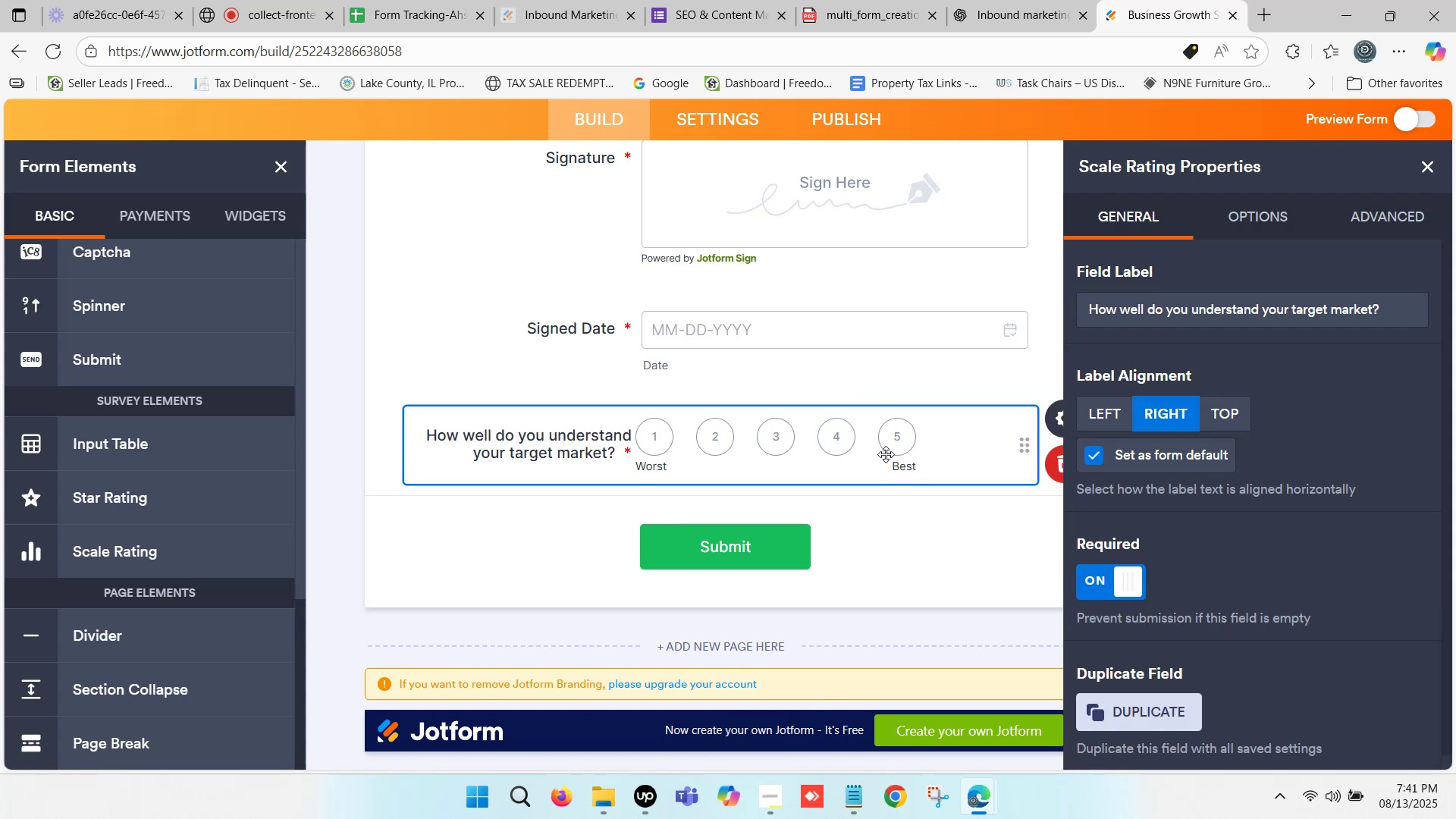 
left_click([1426, 168])
 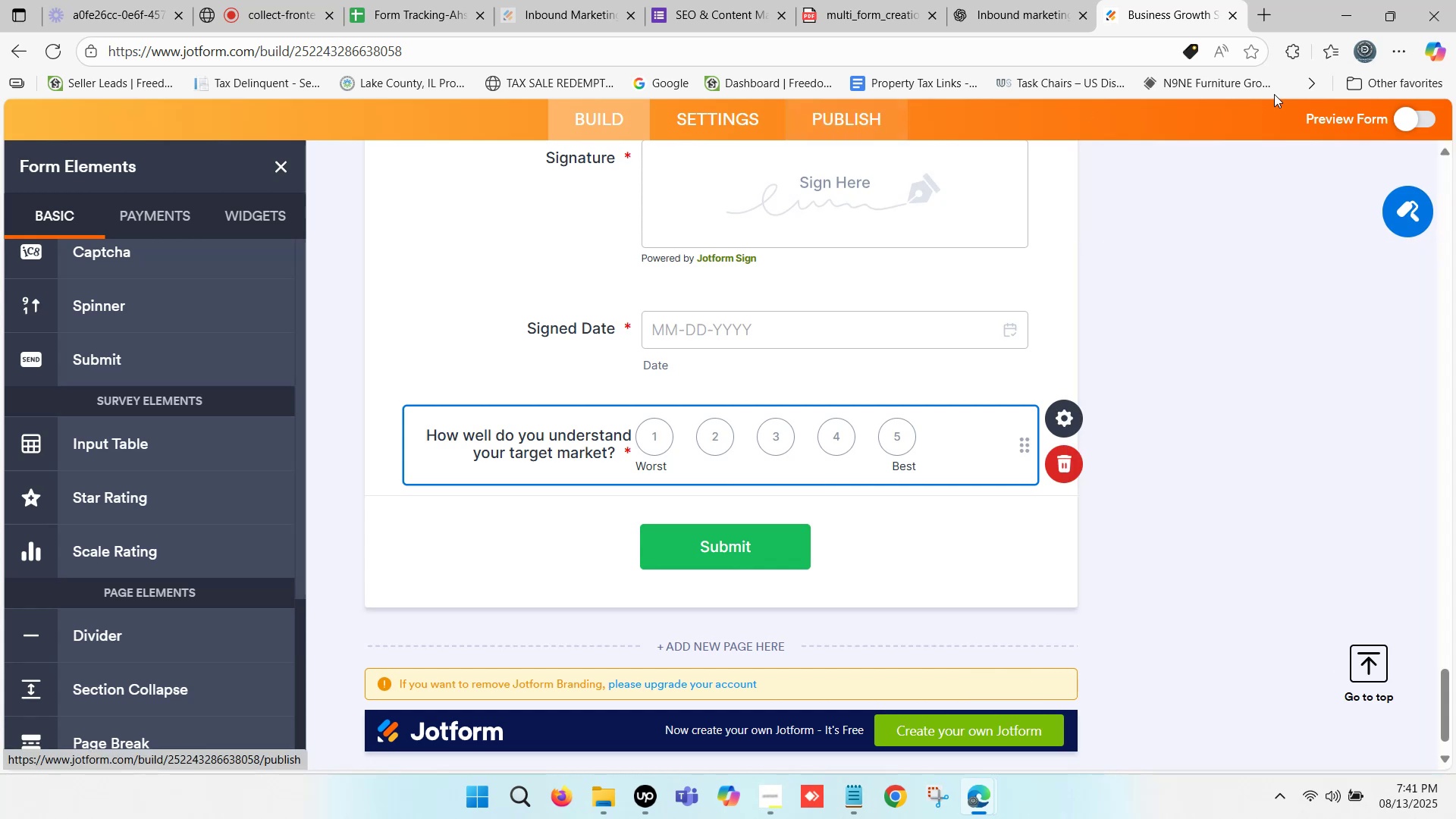 
left_click([1399, 114])
 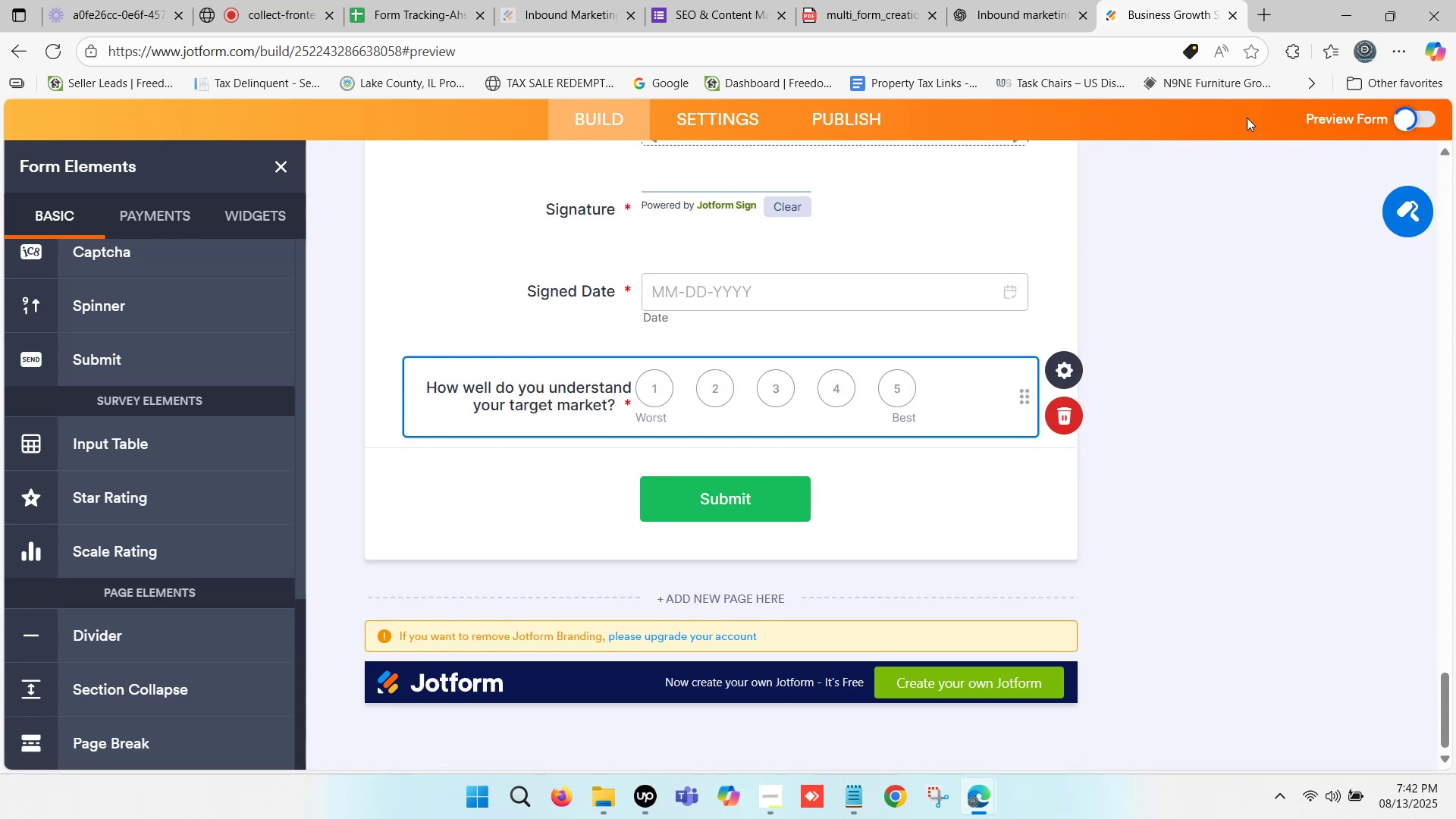 
scroll: coordinate [717, 344], scroll_direction: down, amount: 9.0
 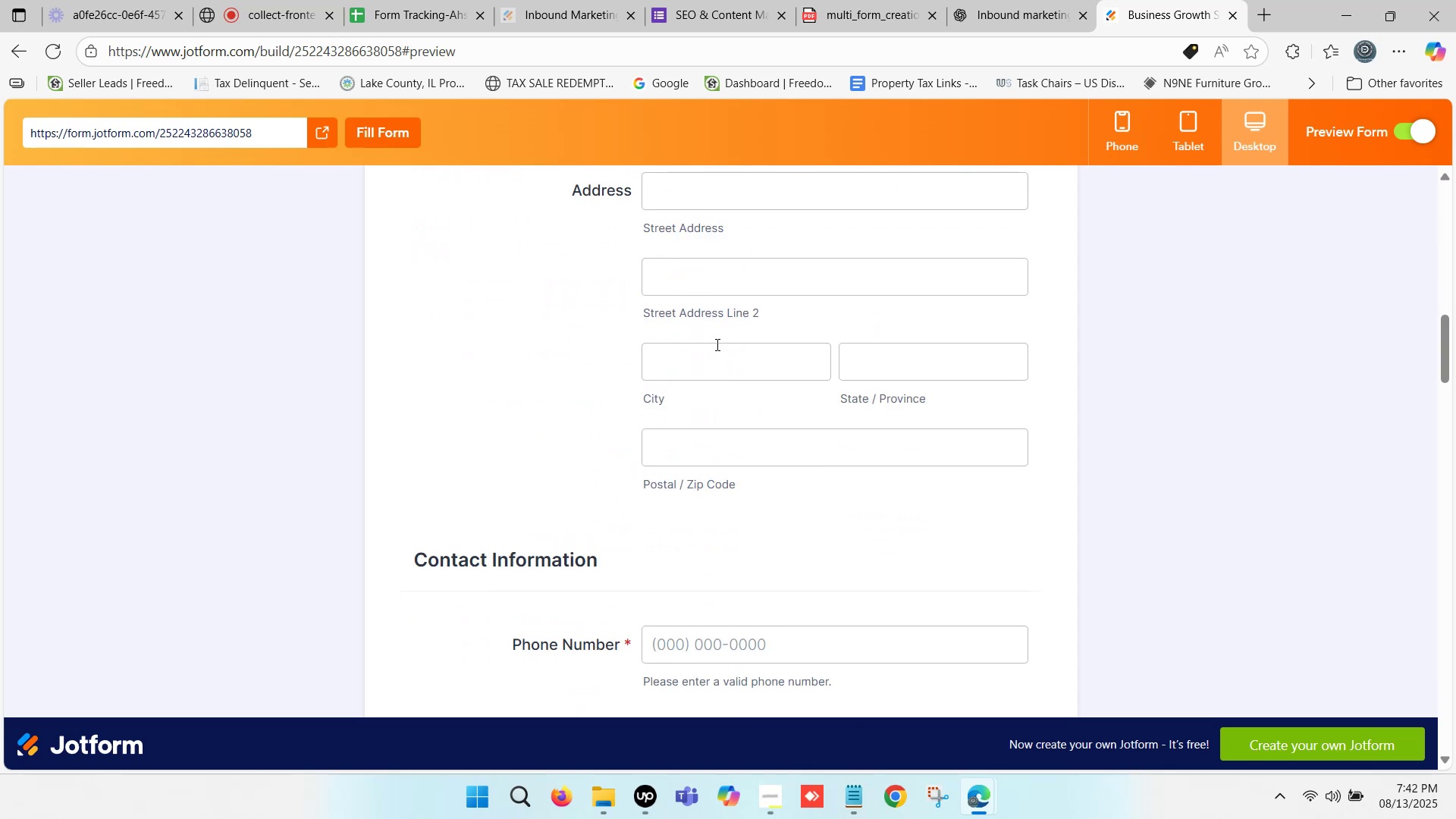 
scroll: coordinate [712, 353], scroll_direction: down, amount: 14.0
 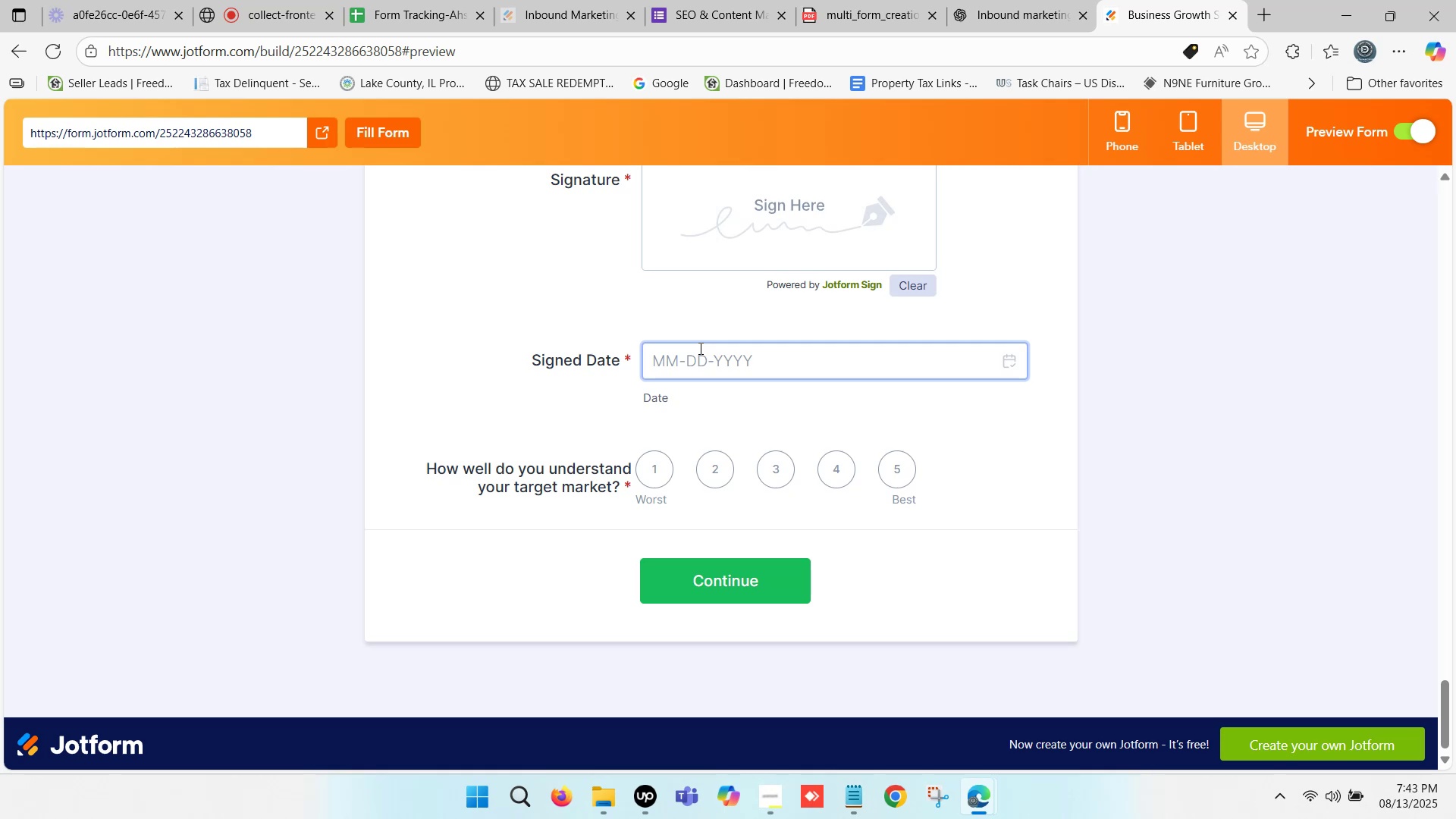 
wait(75.22)
 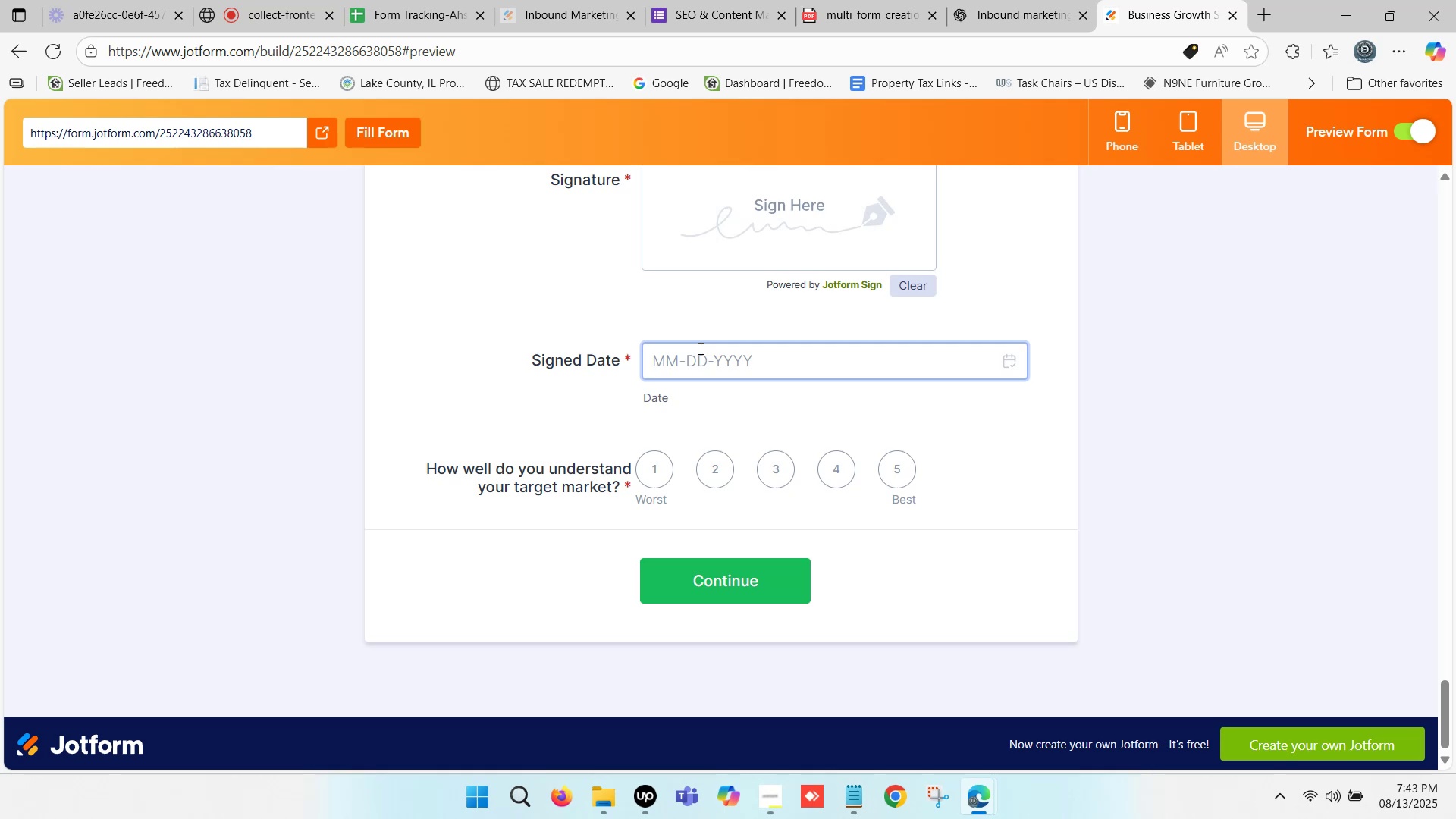 
scroll: coordinate [682, 344], scroll_direction: up, amount: 41.0
 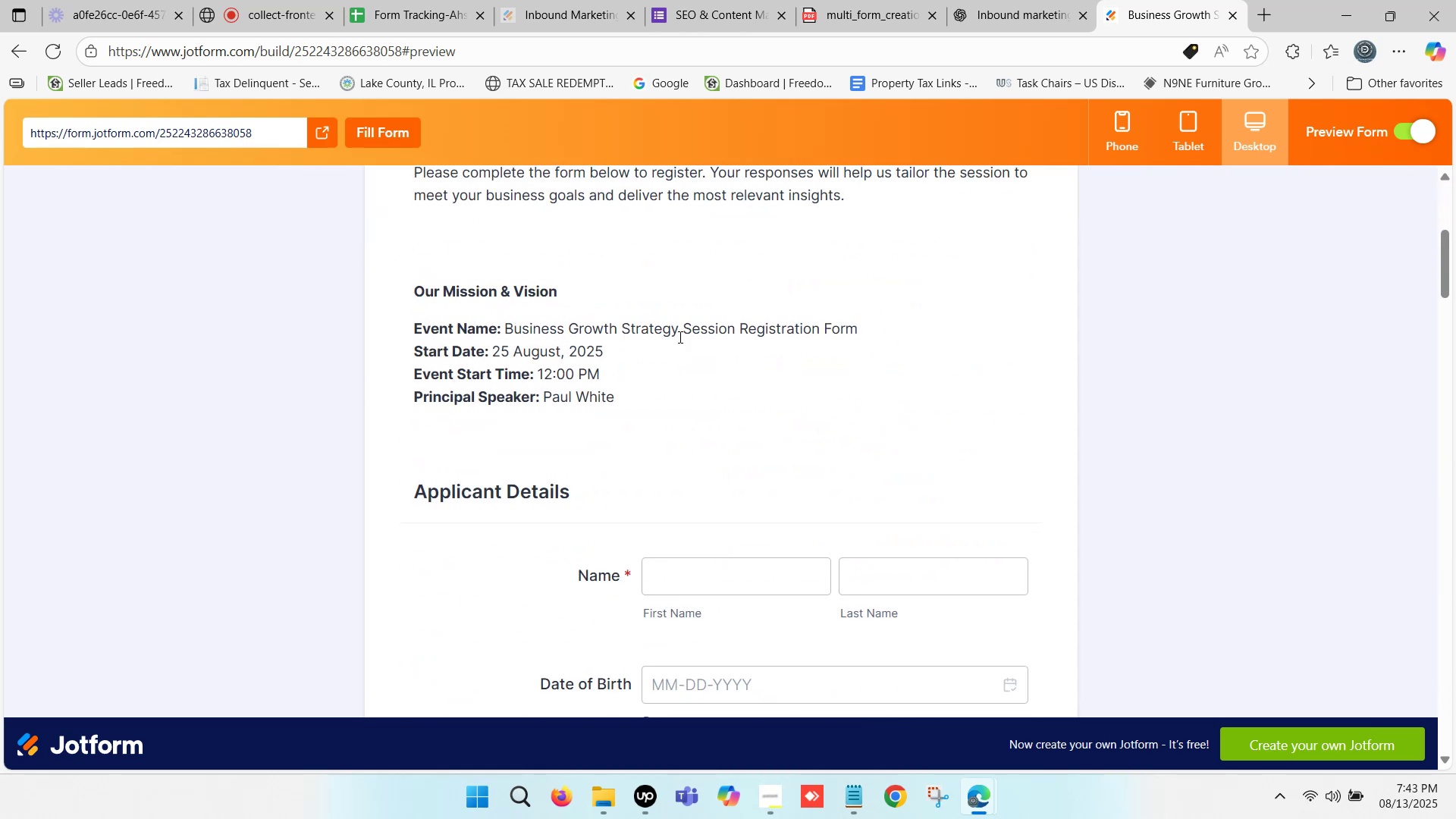 
scroll: coordinate [672, 309], scroll_direction: down, amount: 13.0
 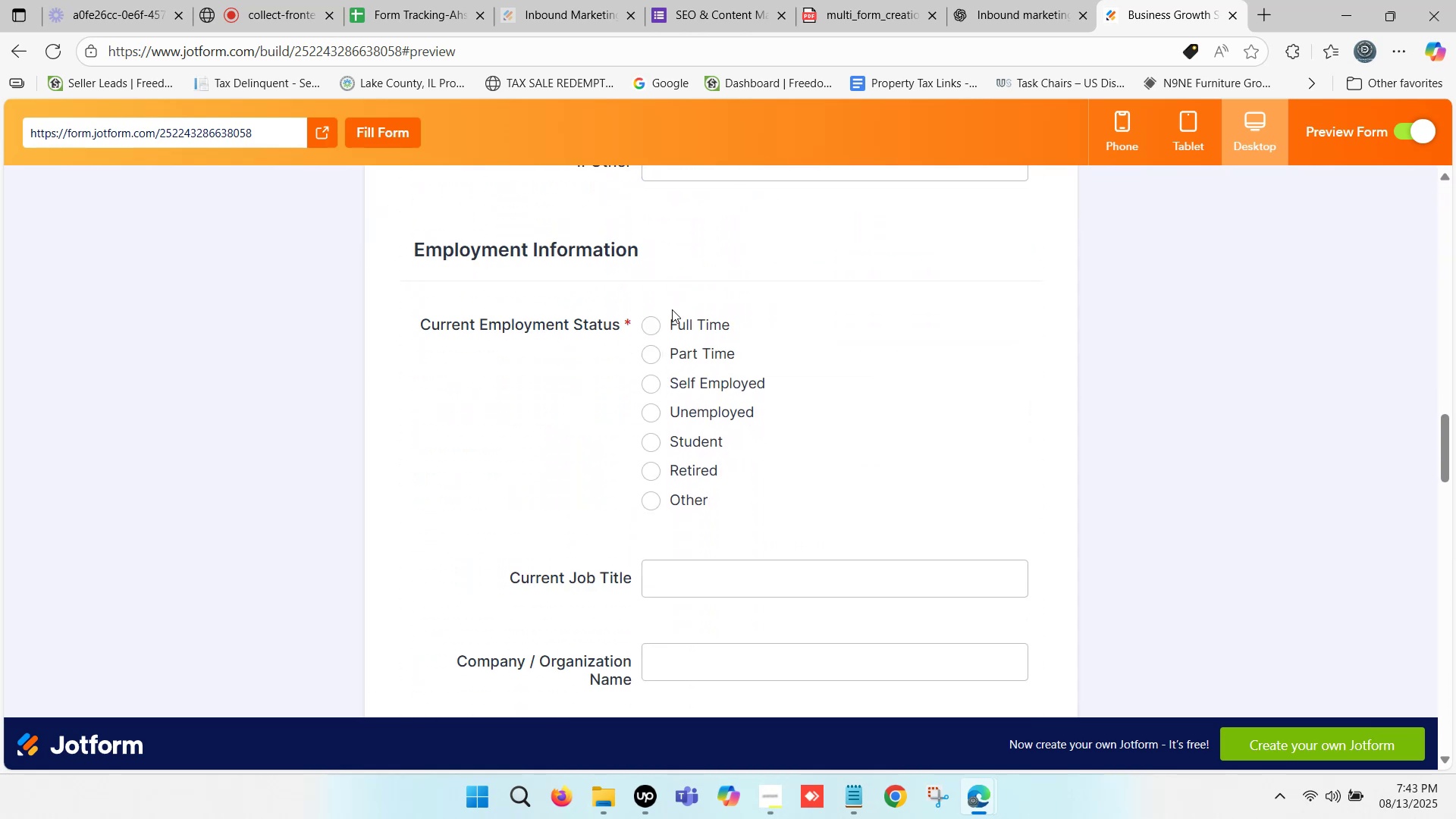 
scroll: coordinate [672, 309], scroll_direction: up, amount: 1.0
 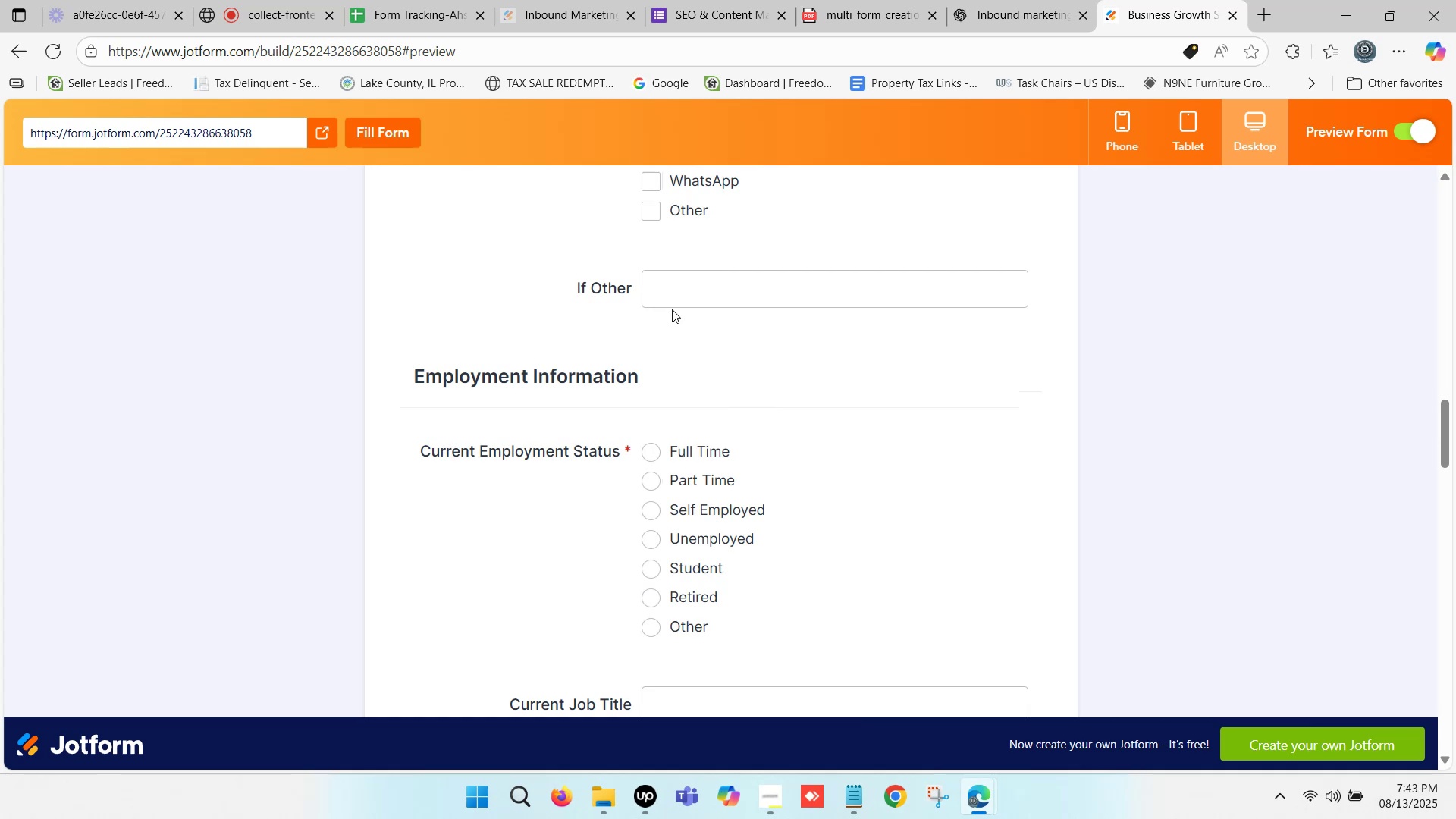 
scroll: coordinate [676, 293], scroll_direction: down, amount: 22.0
 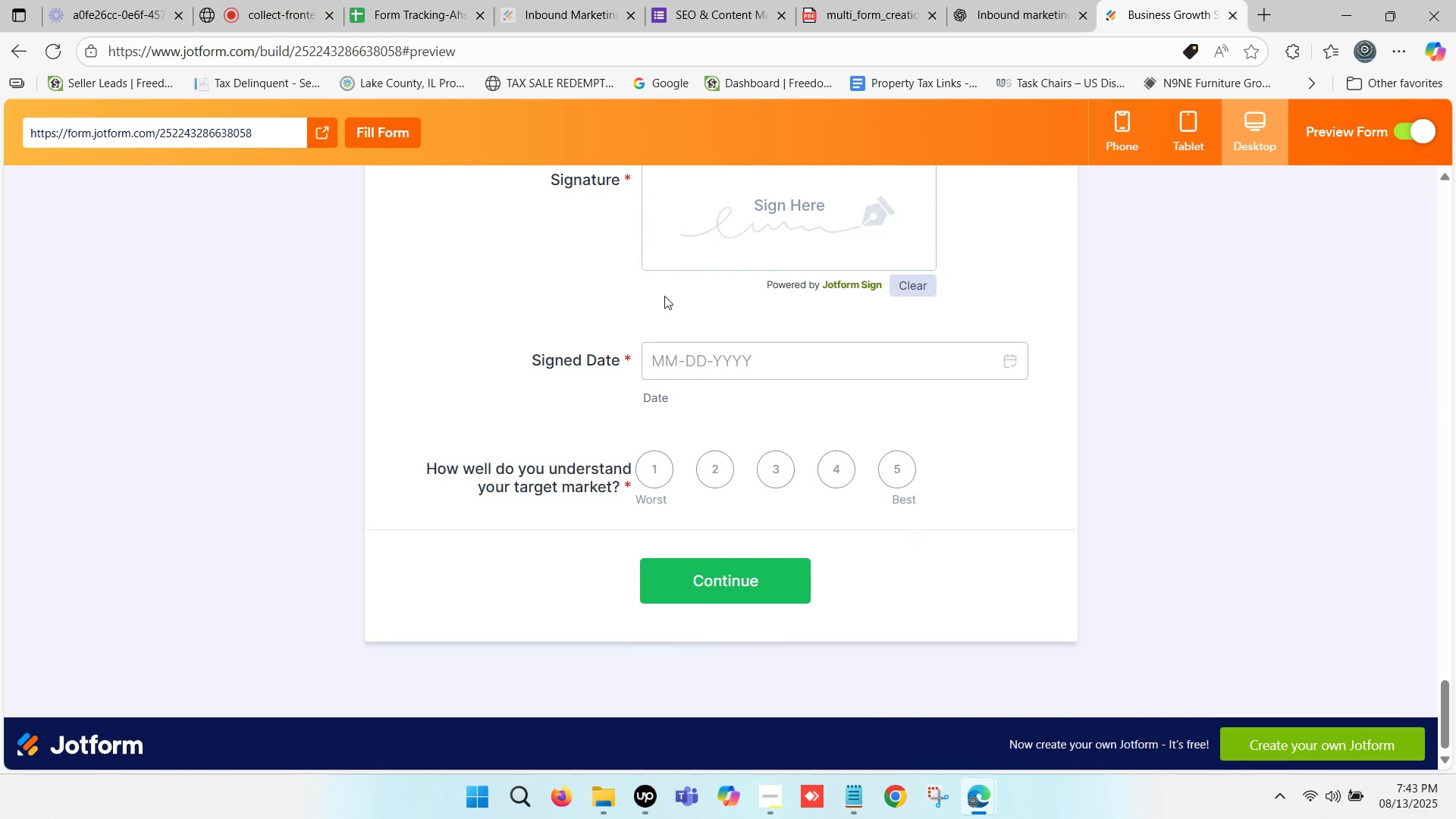 
wait(13.54)
 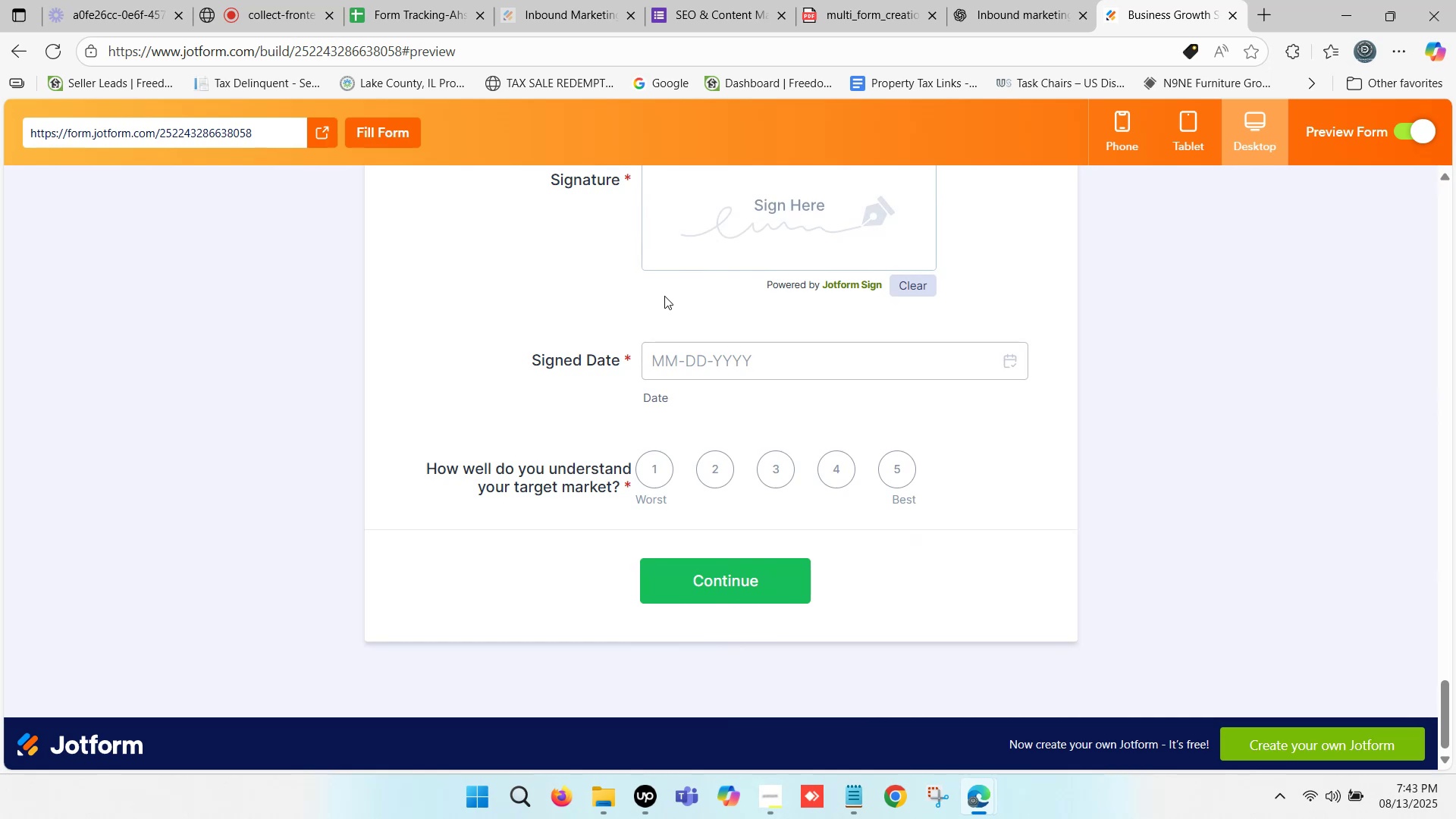 
scroll: coordinate [1166, 177], scroll_direction: up, amount: 13.0
 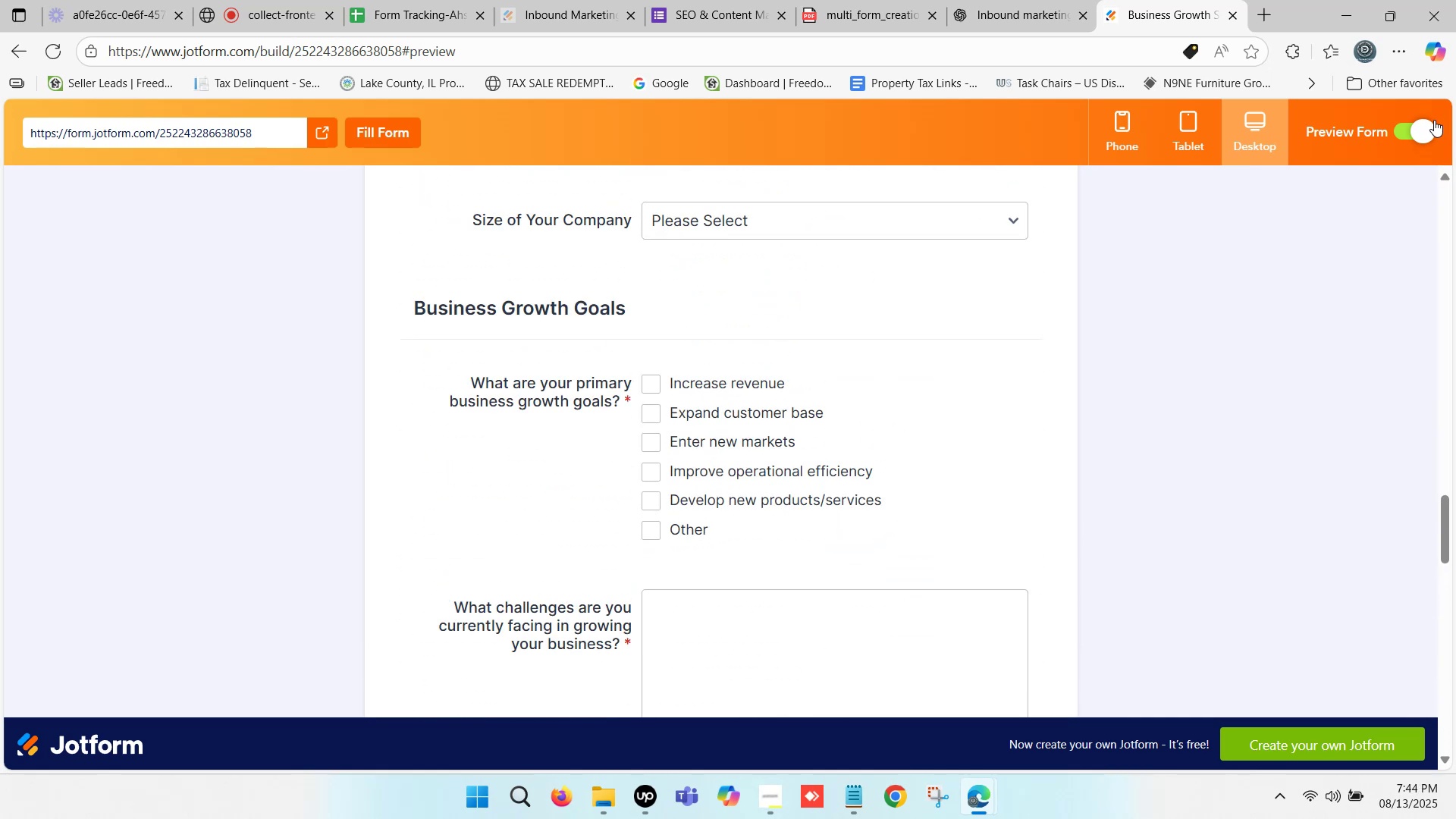 
left_click([1424, 122])
 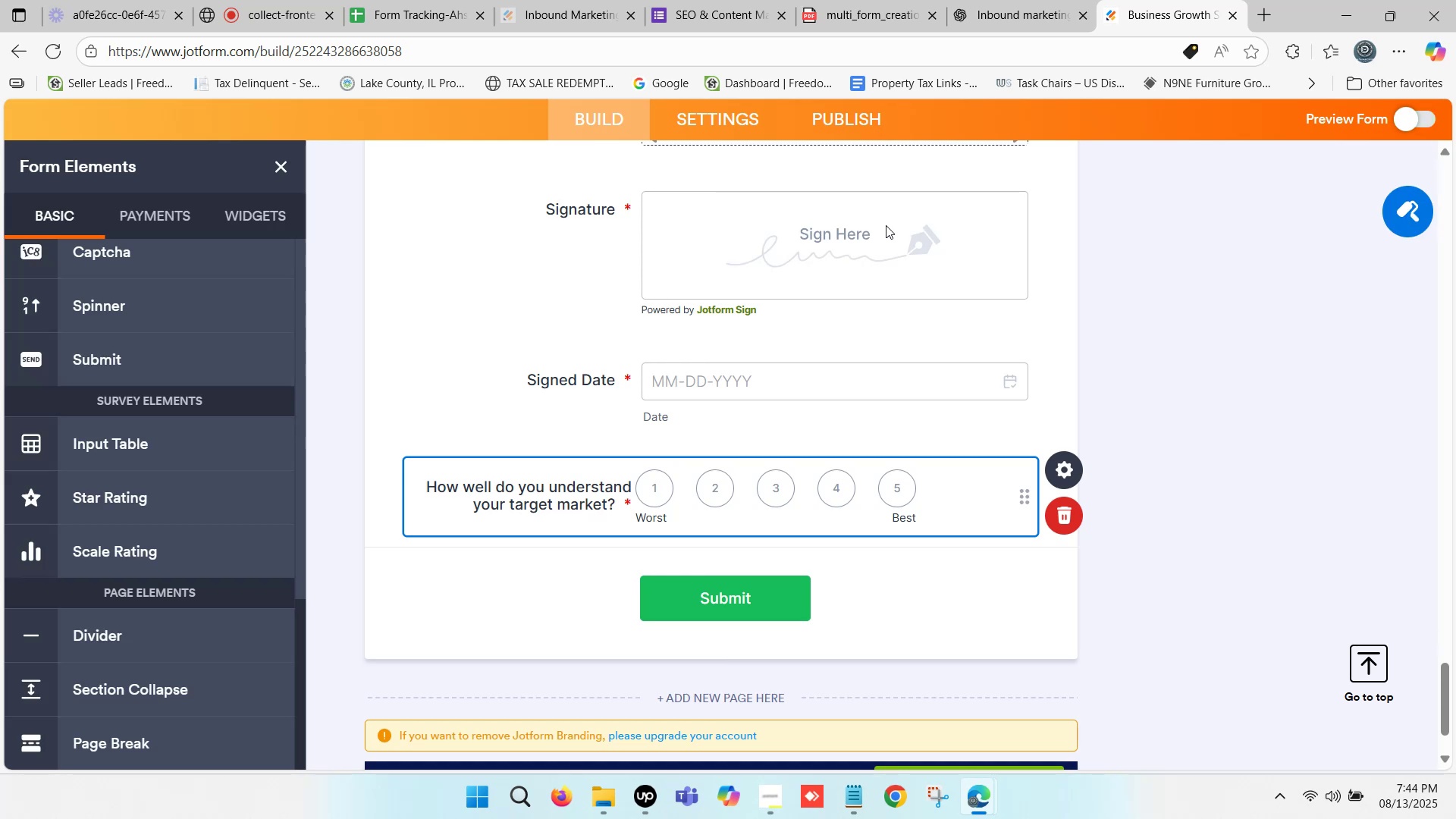 
scroll: coordinate [846, 225], scroll_direction: up, amount: 14.0
 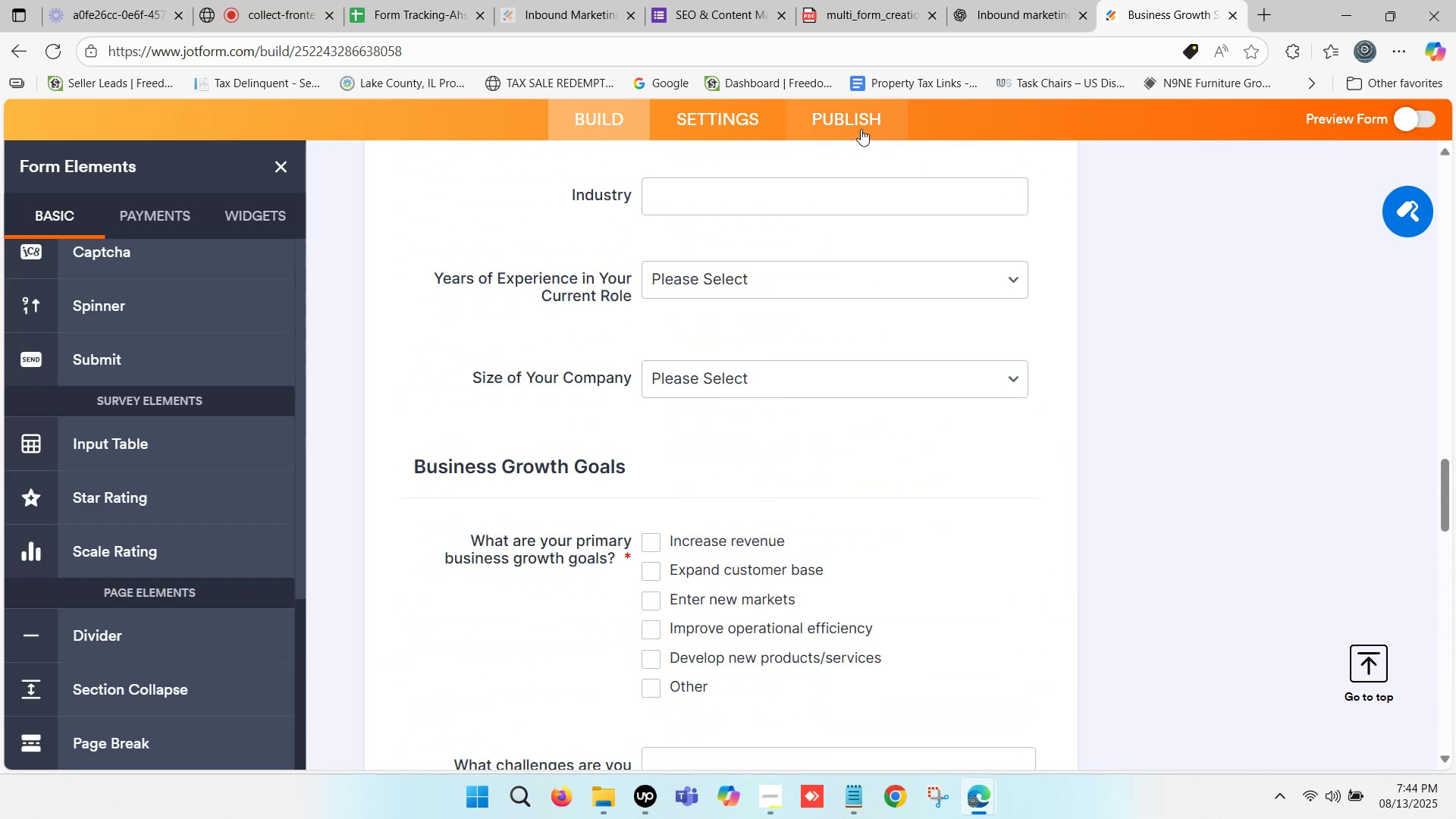 
left_click([853, 120])
 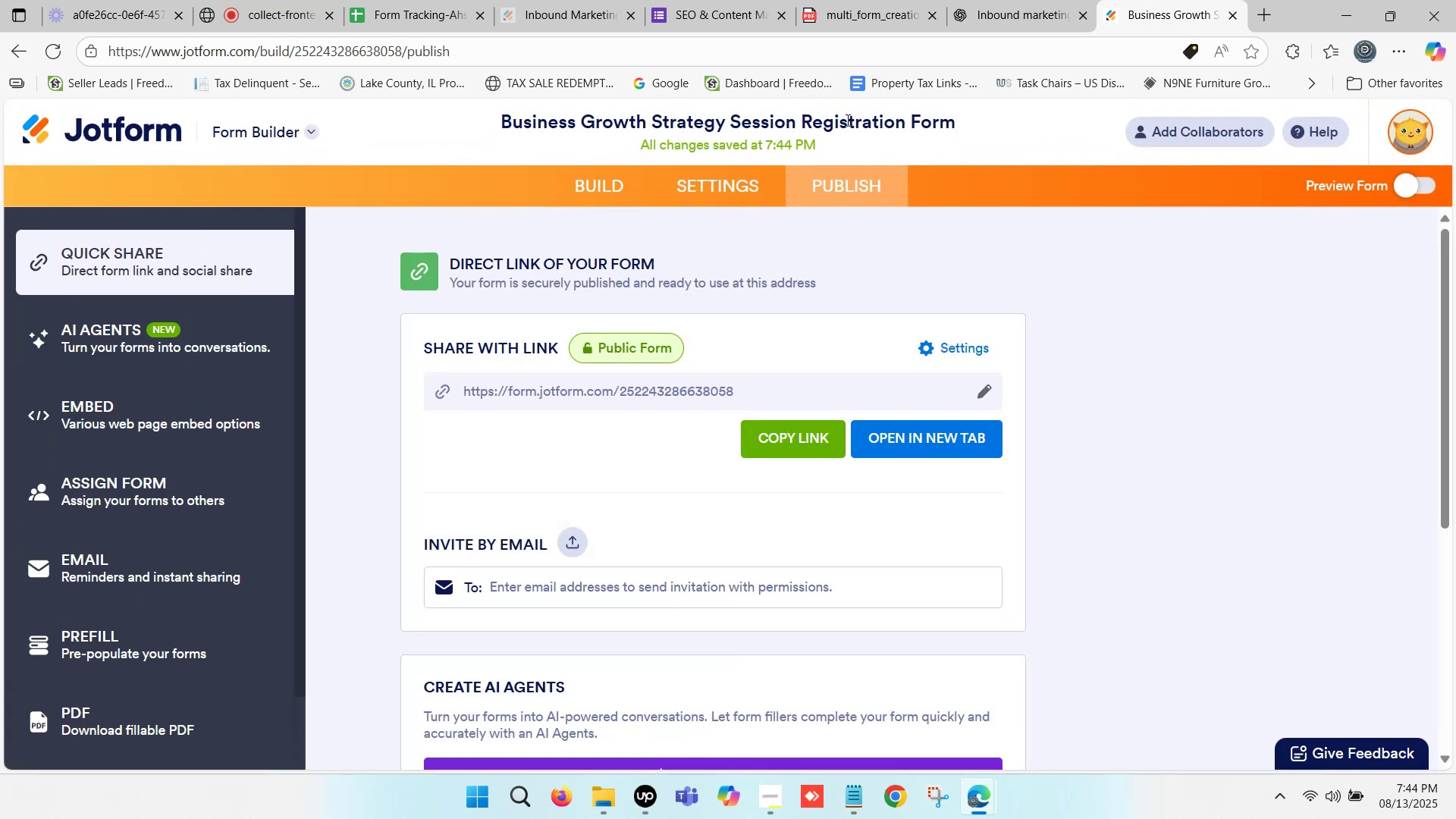 
left_click([643, 344])
 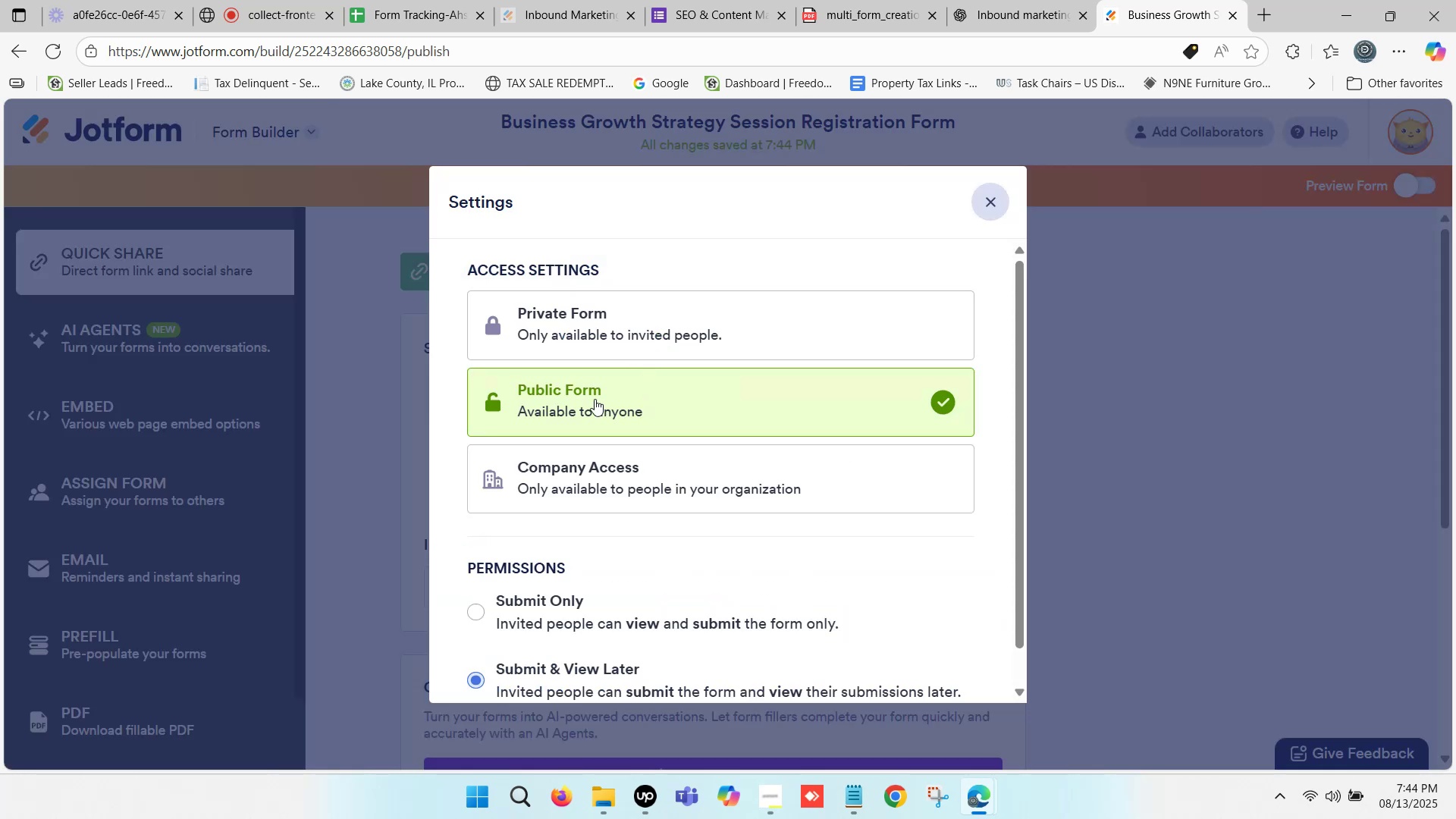 
left_click([592, 397])
 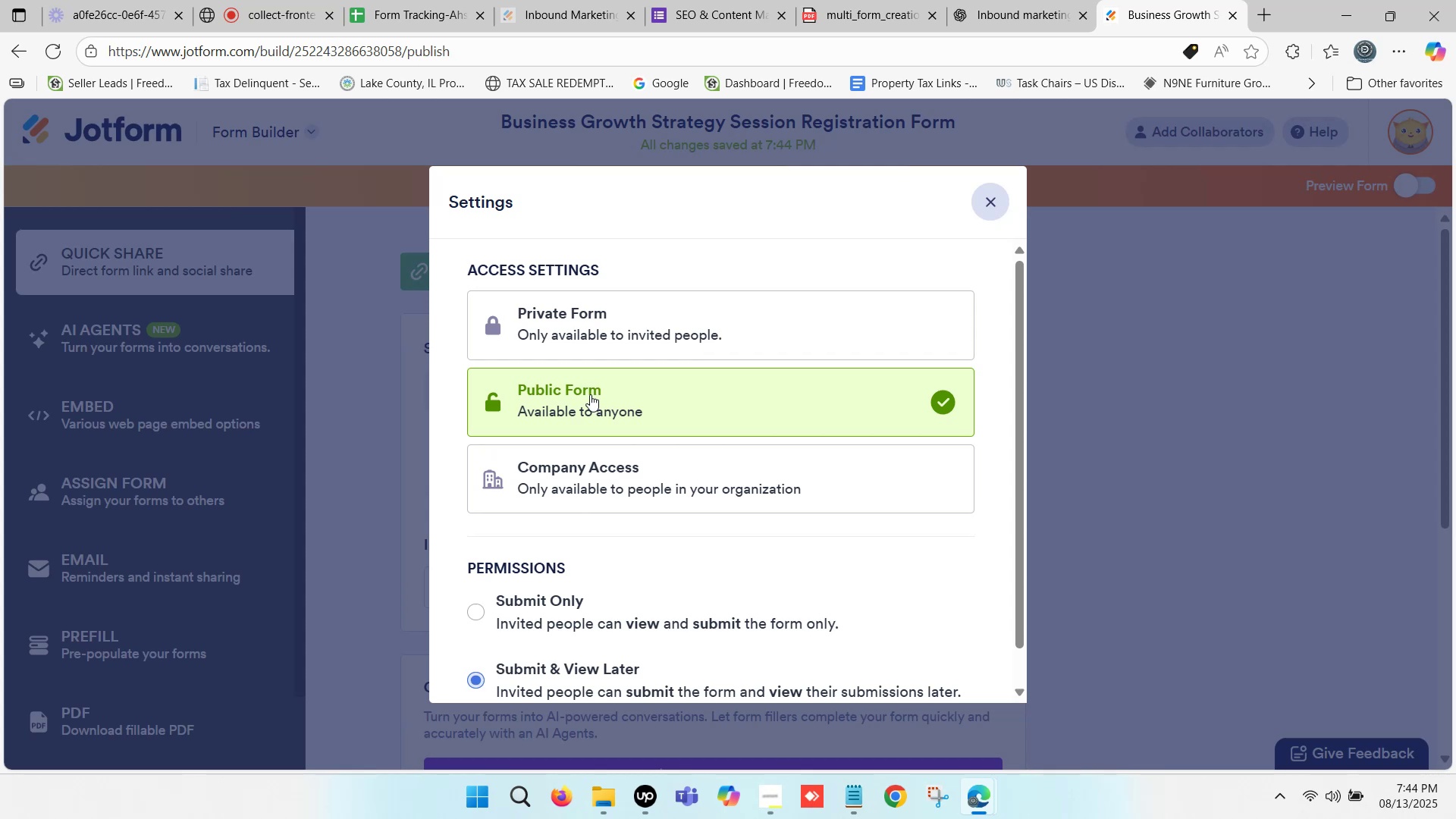 
left_click([575, 390])
 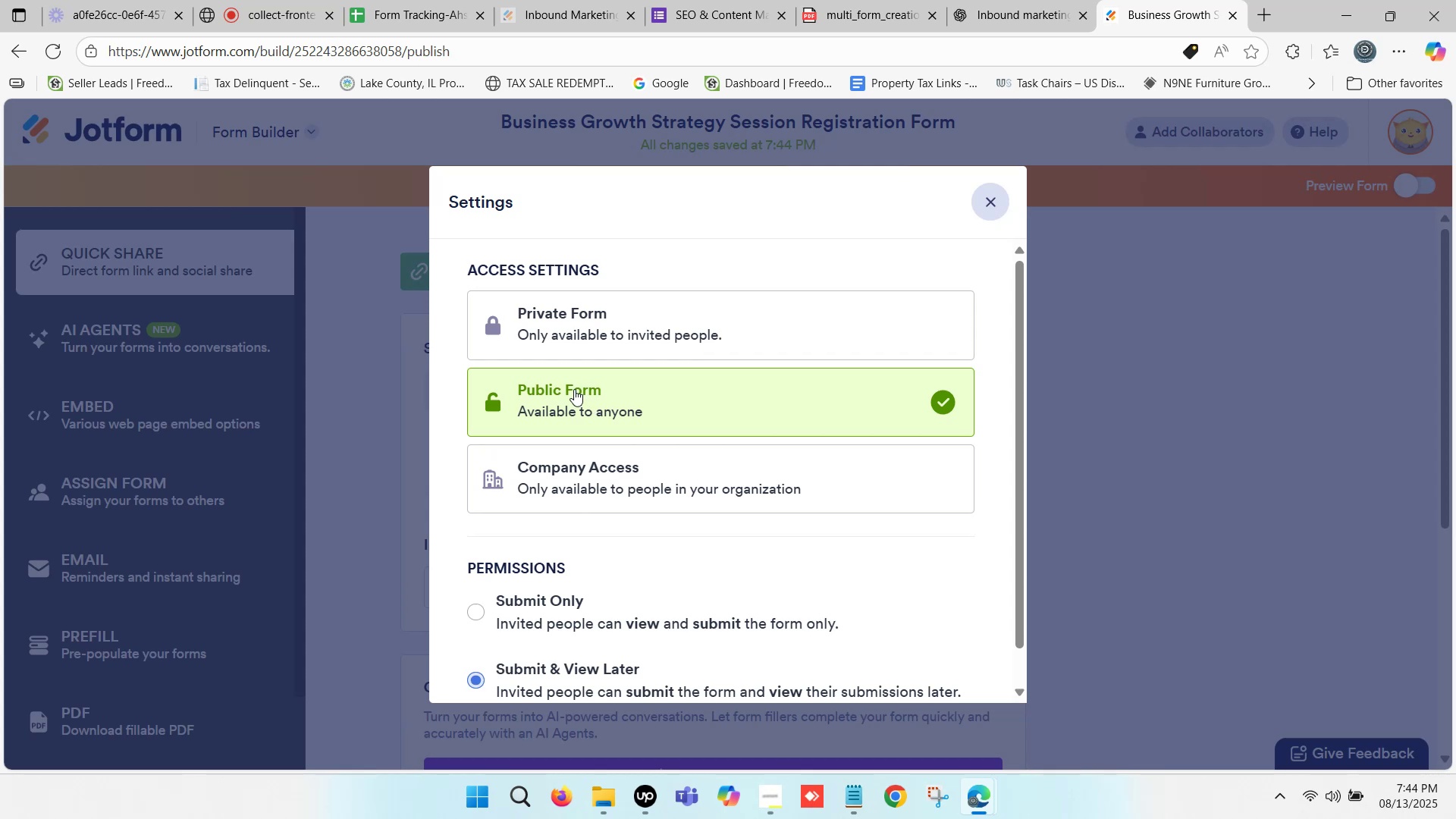 
scroll: coordinate [555, 521], scroll_direction: down, amount: 18.0
 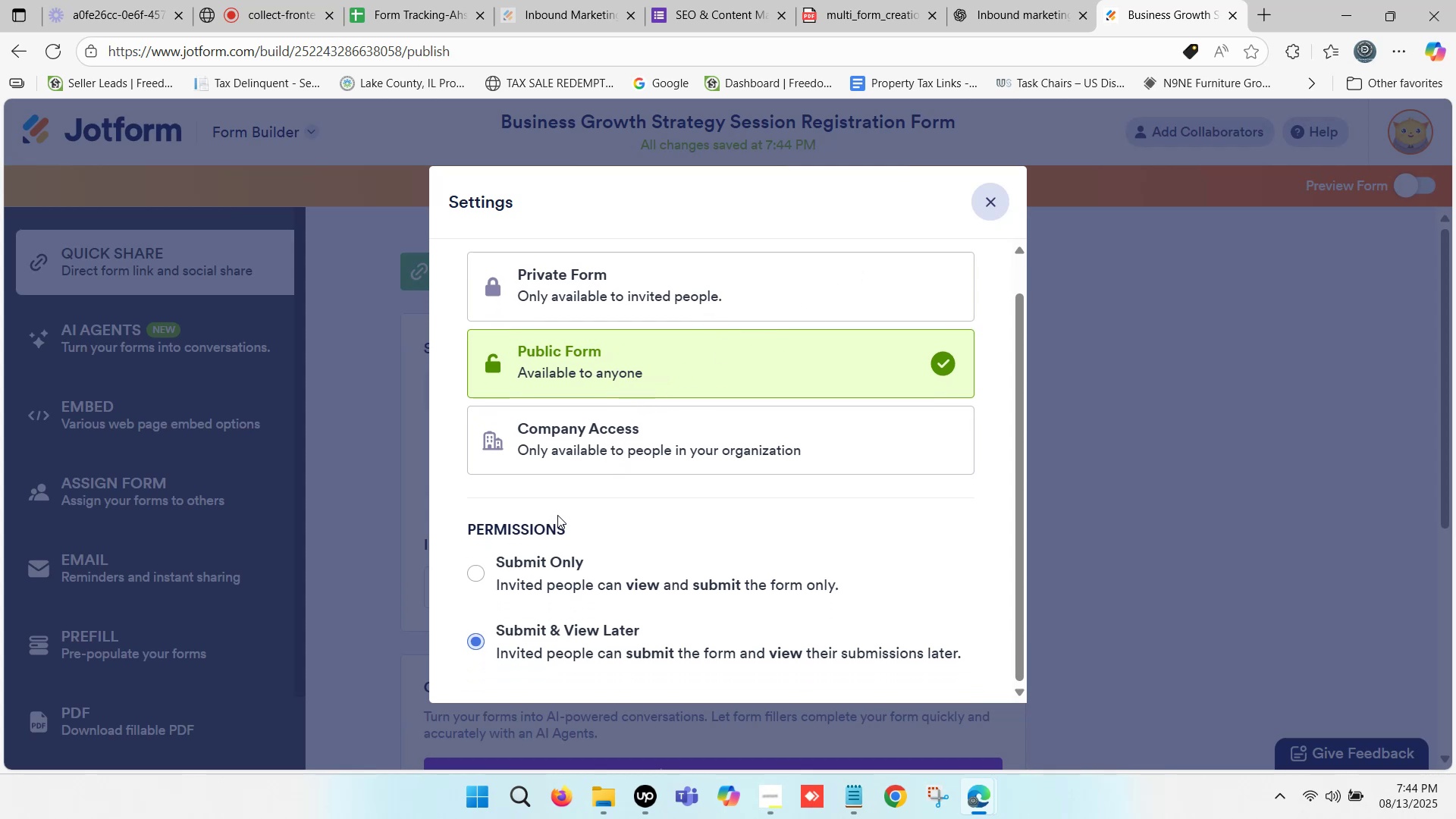 
scroll: coordinate [558, 512], scroll_direction: up, amount: 1.0
 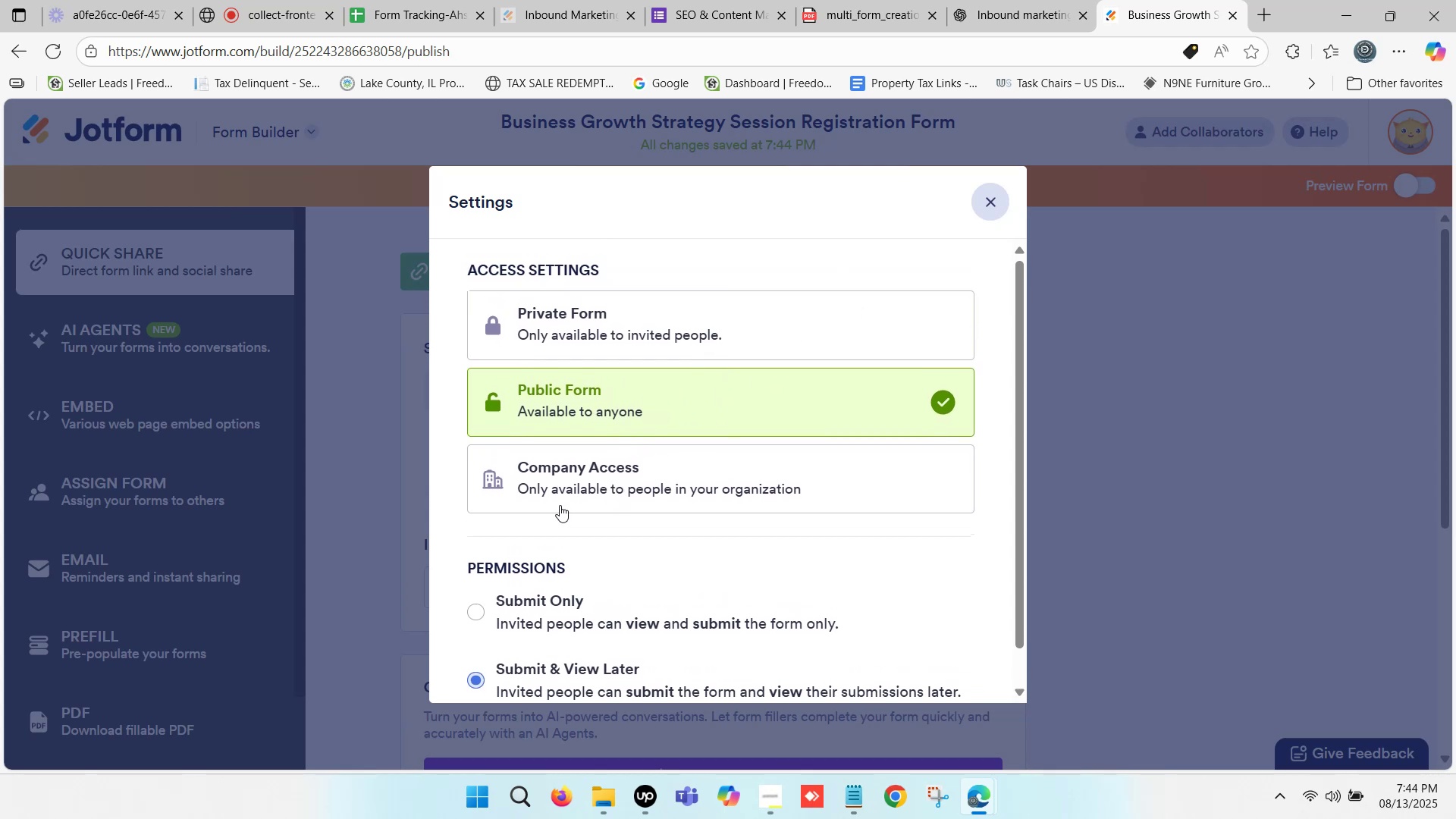 
scroll: coordinate [560, 505], scroll_direction: down, amount: 1.0
 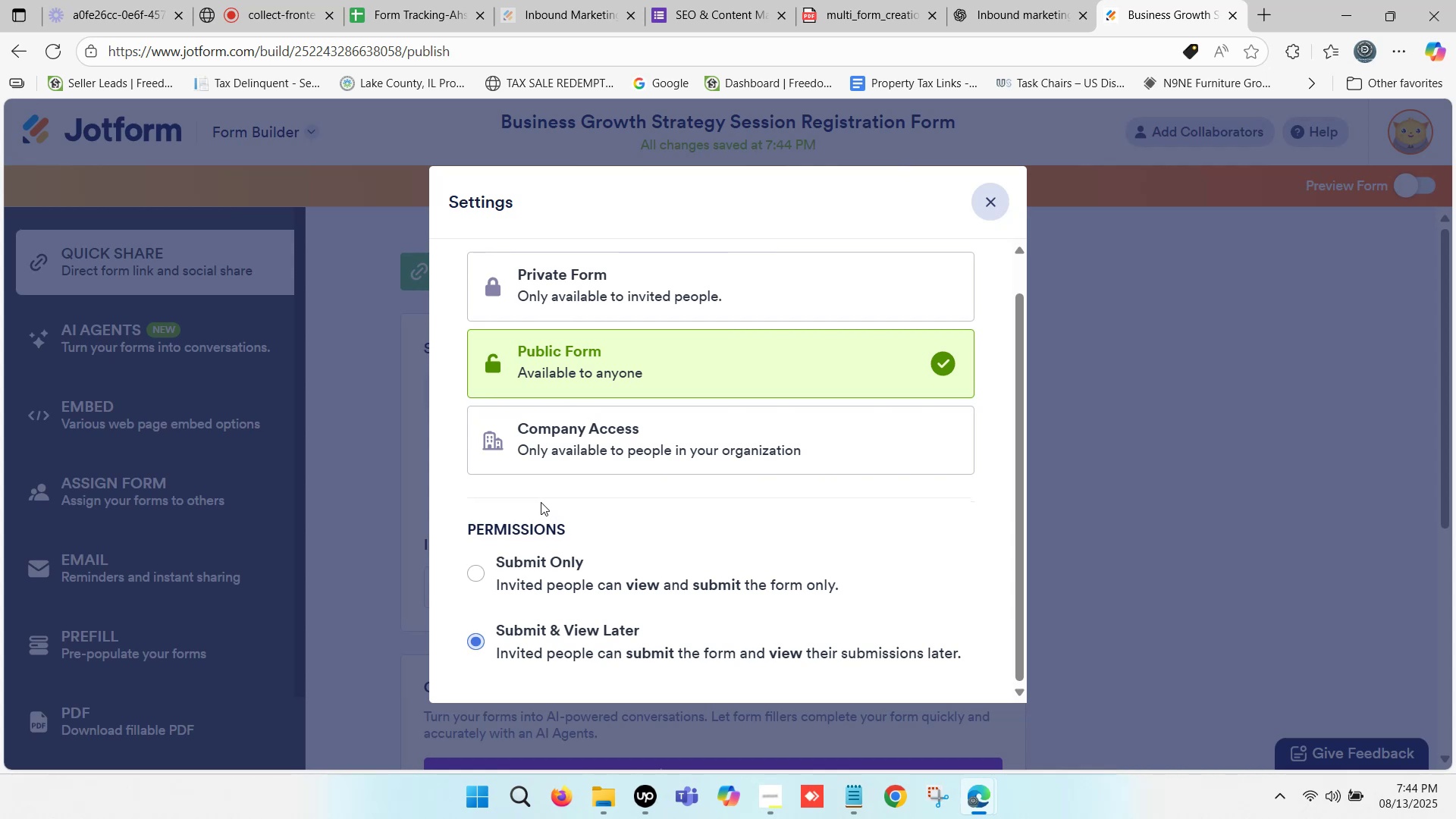 
wait(8.15)
 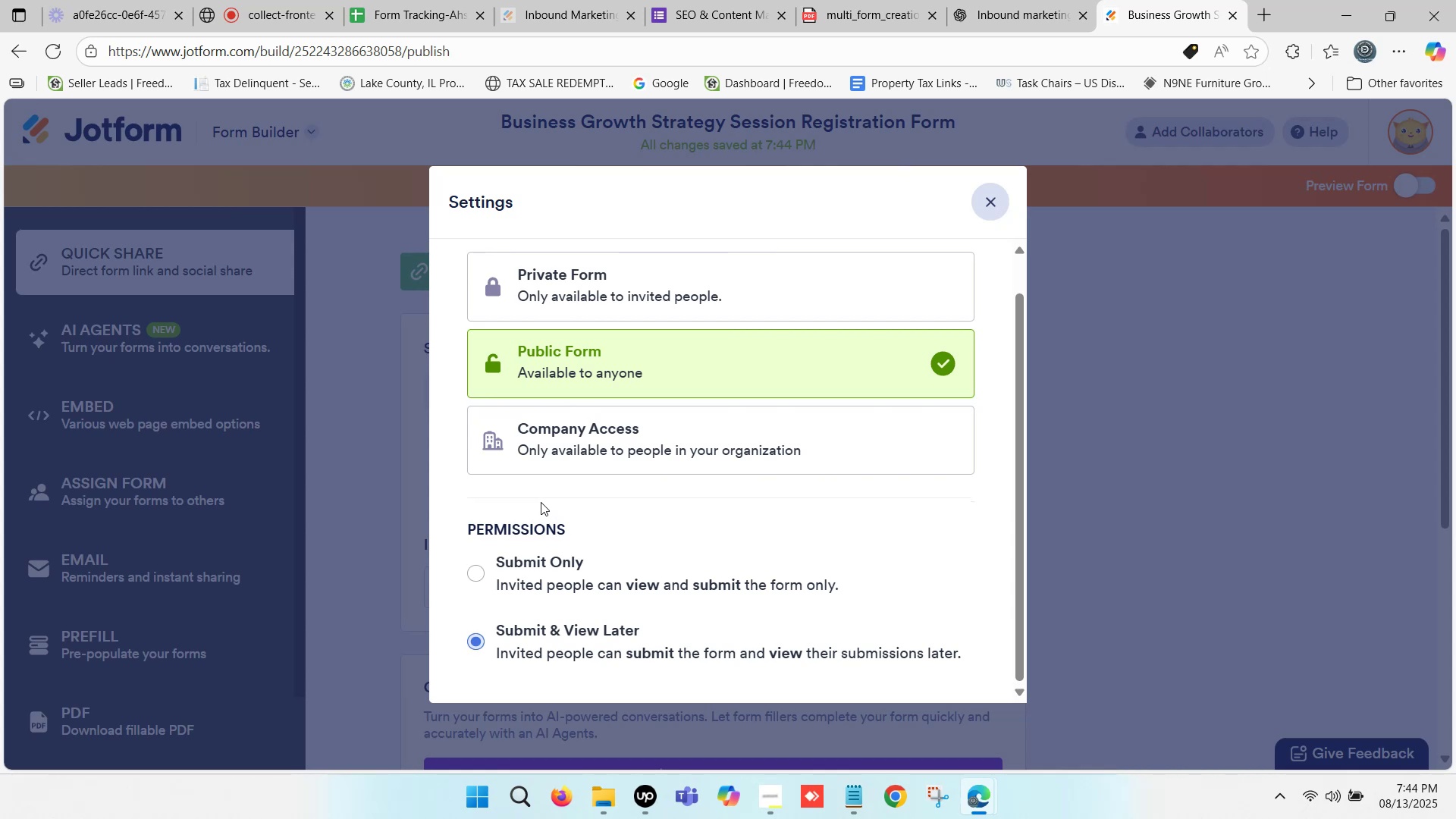 
left_click([990, 200])
 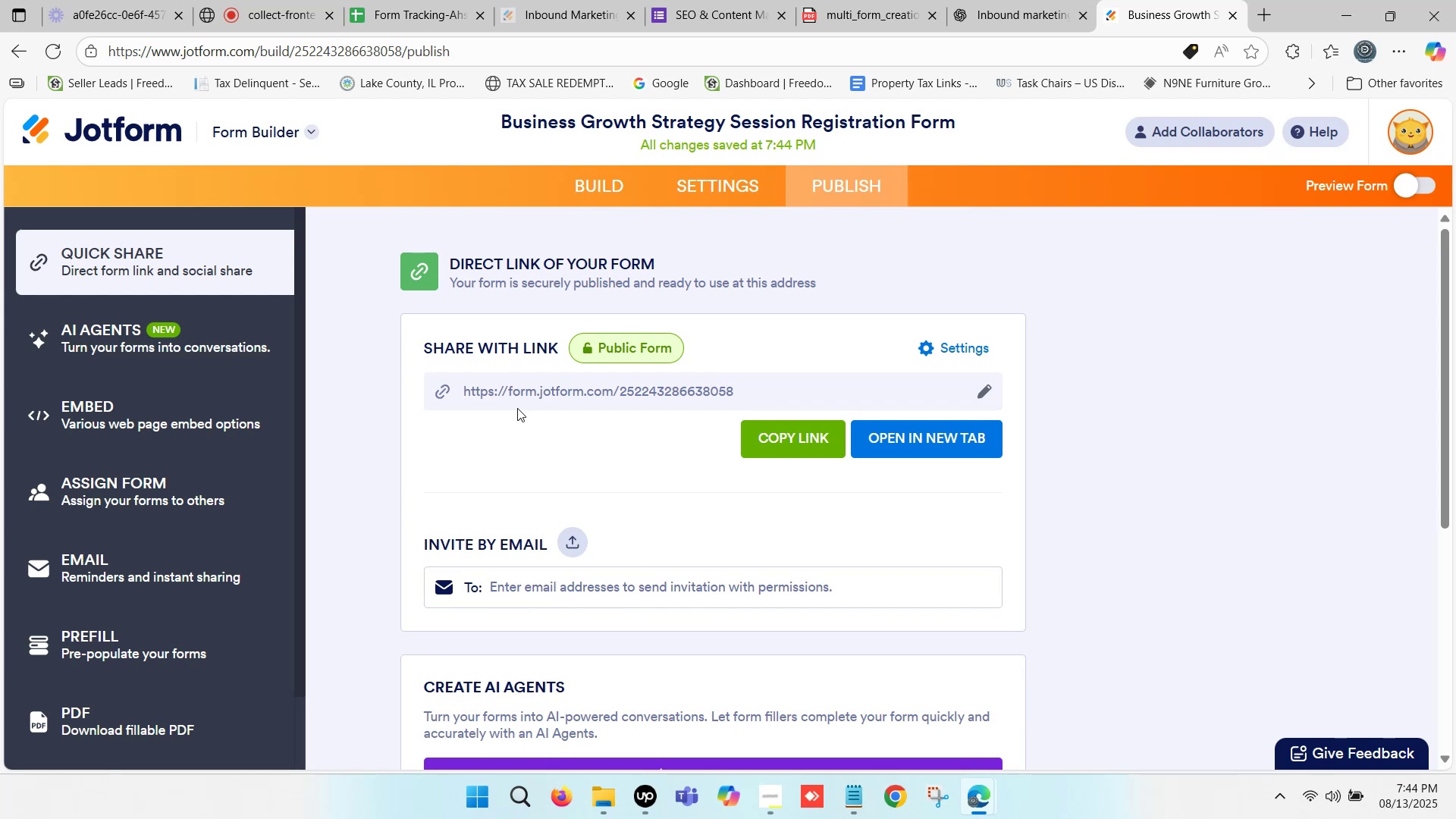 
wait(31.65)
 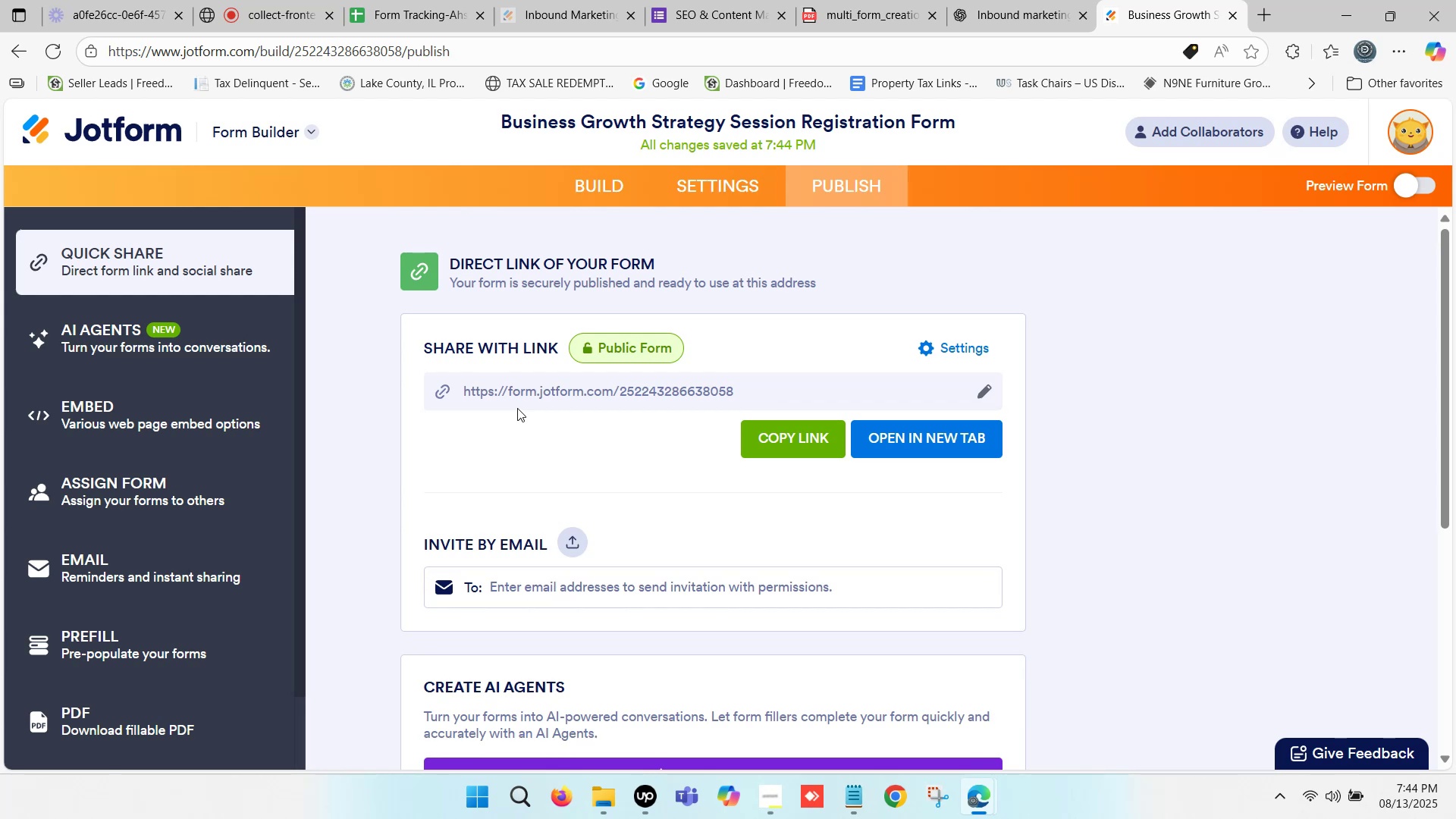 
scroll: coordinate [774, 364], scroll_direction: down, amount: 7.0
 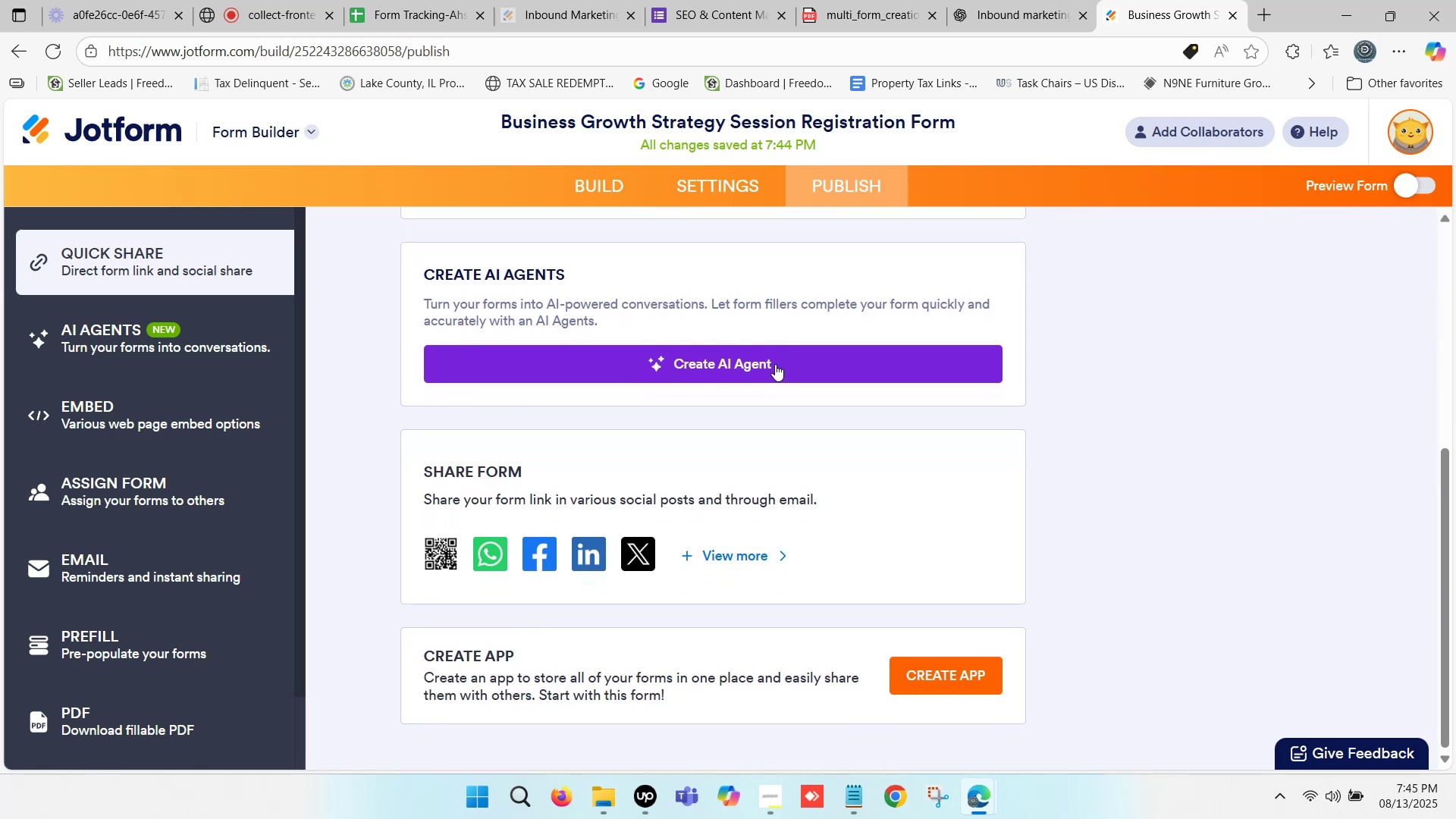 
scroll: coordinate [775, 364], scroll_direction: down, amount: 1.0
 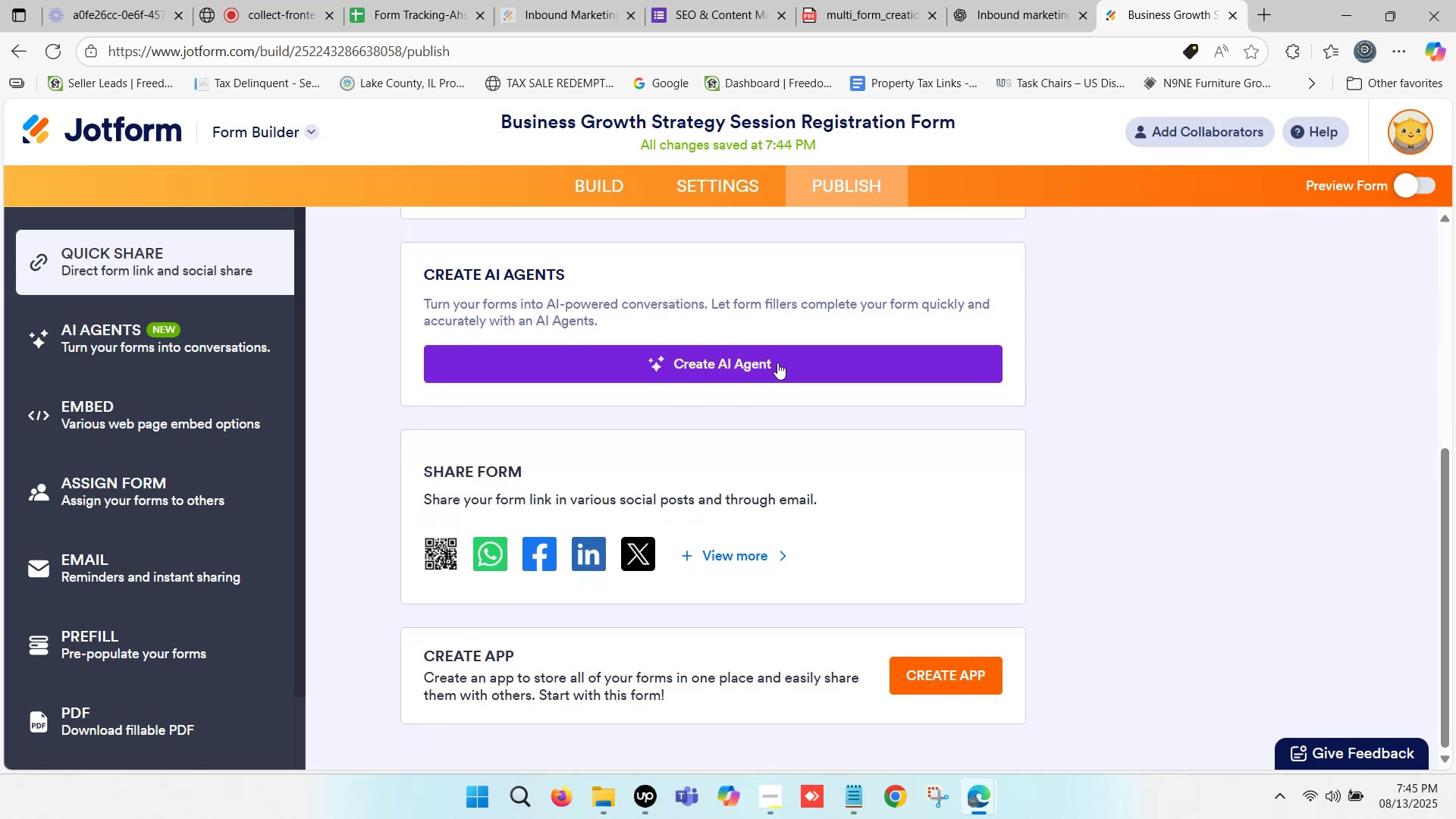 
wait(8.3)
 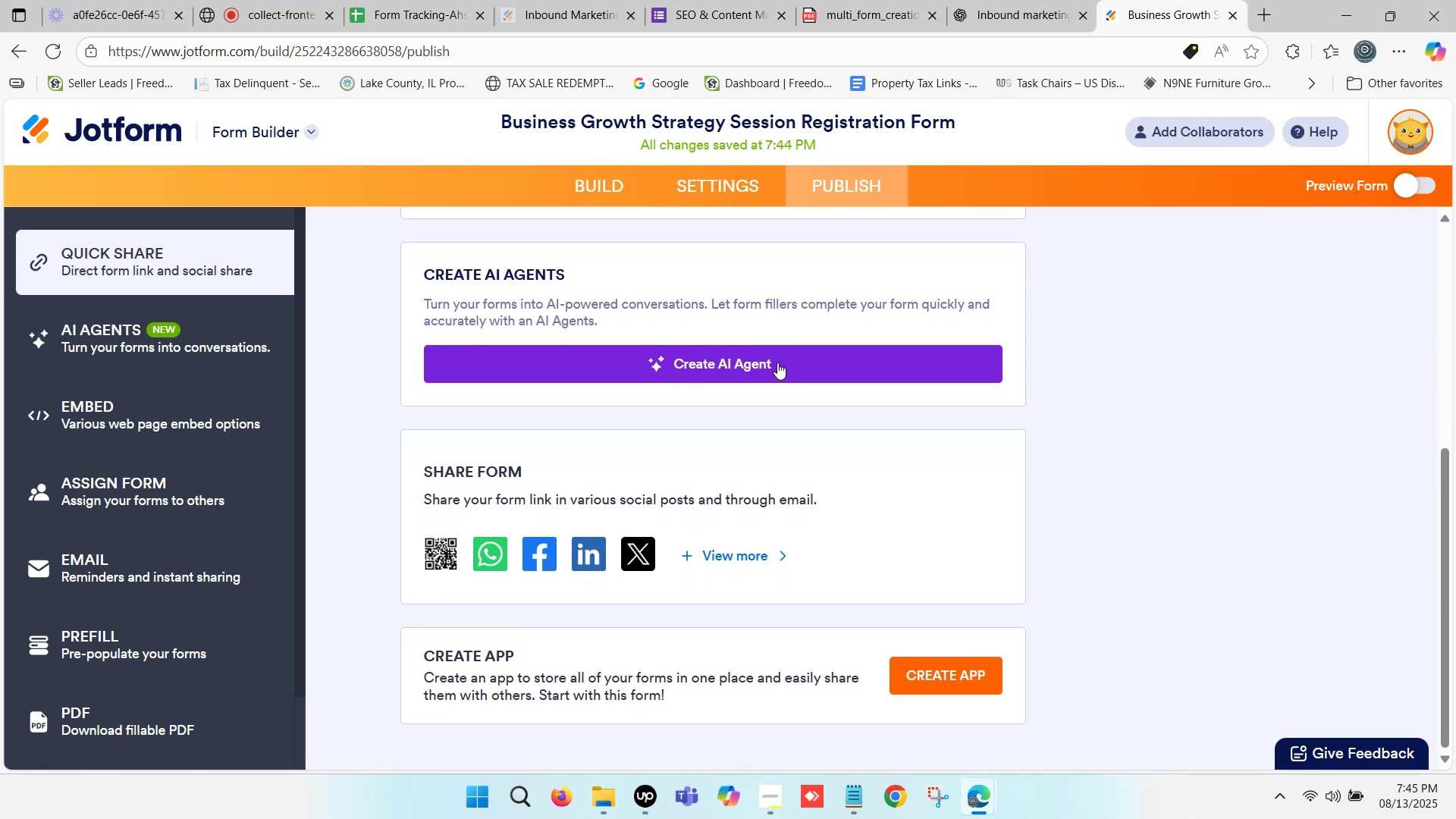 
scroll: coordinate [777, 362], scroll_direction: down, amount: 1.0
 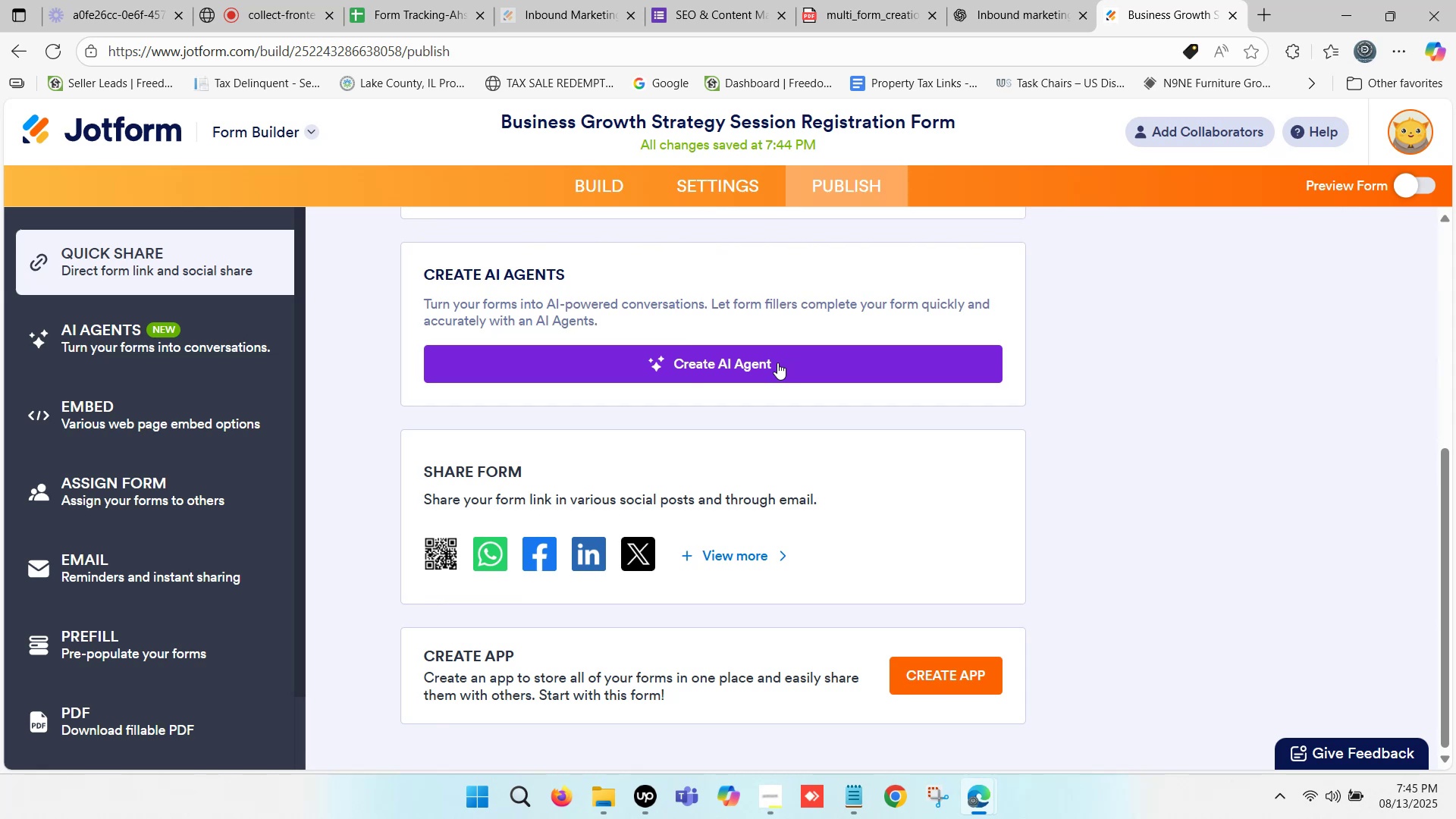 
wait(43.2)
 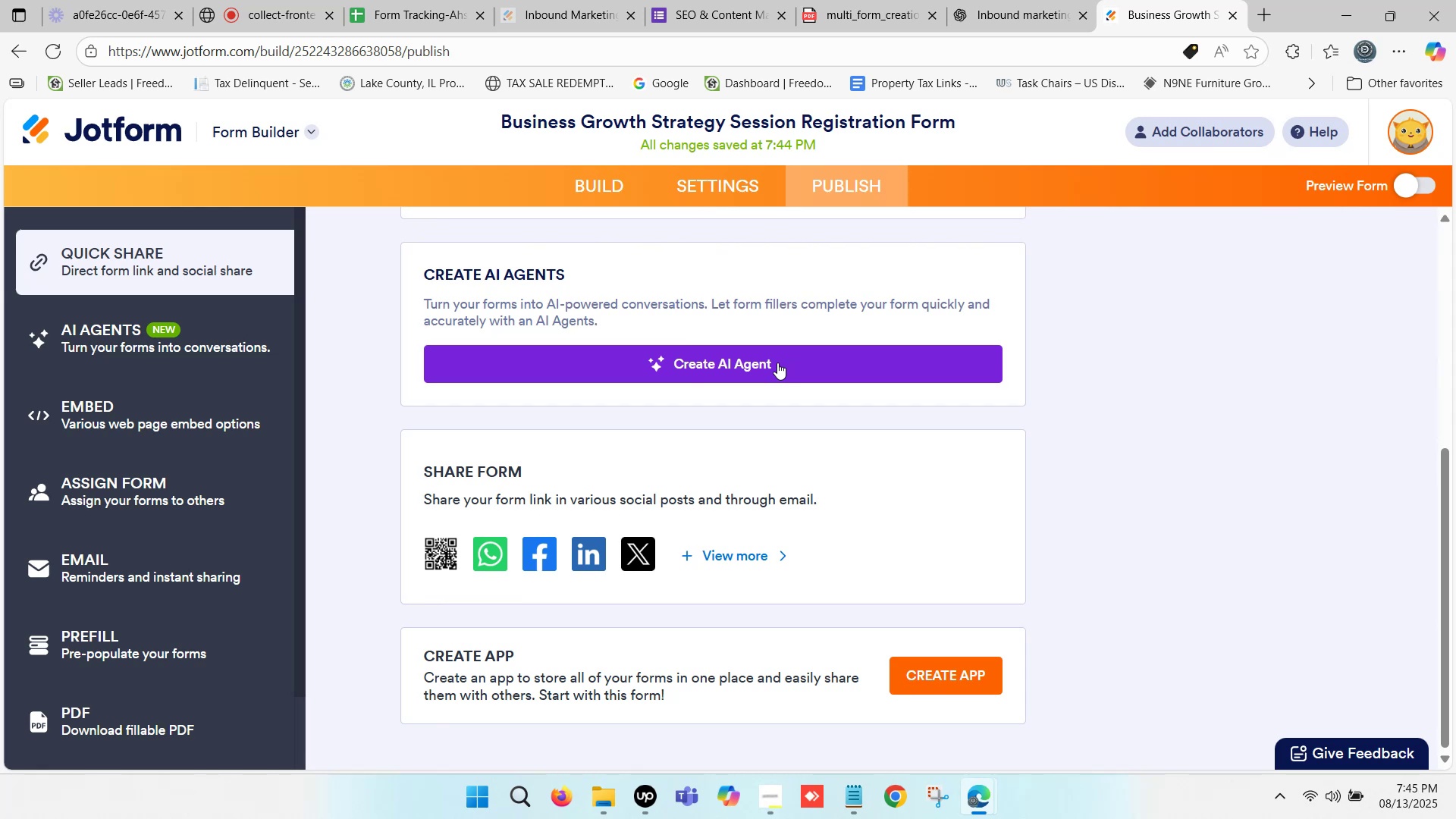 
left_click([1184, 0])
 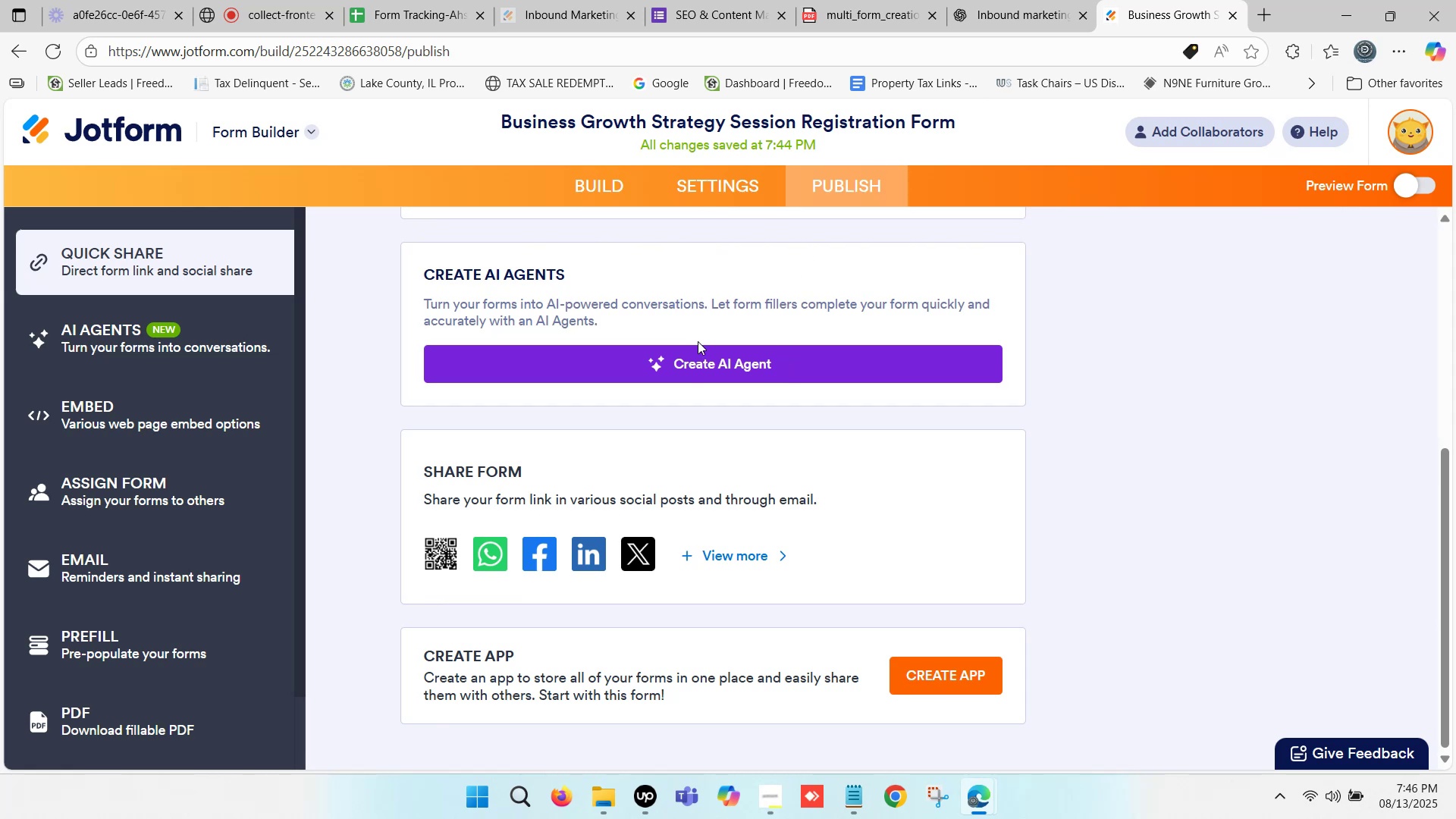 
scroll: coordinate [662, 463], scroll_direction: down, amount: 1.0
 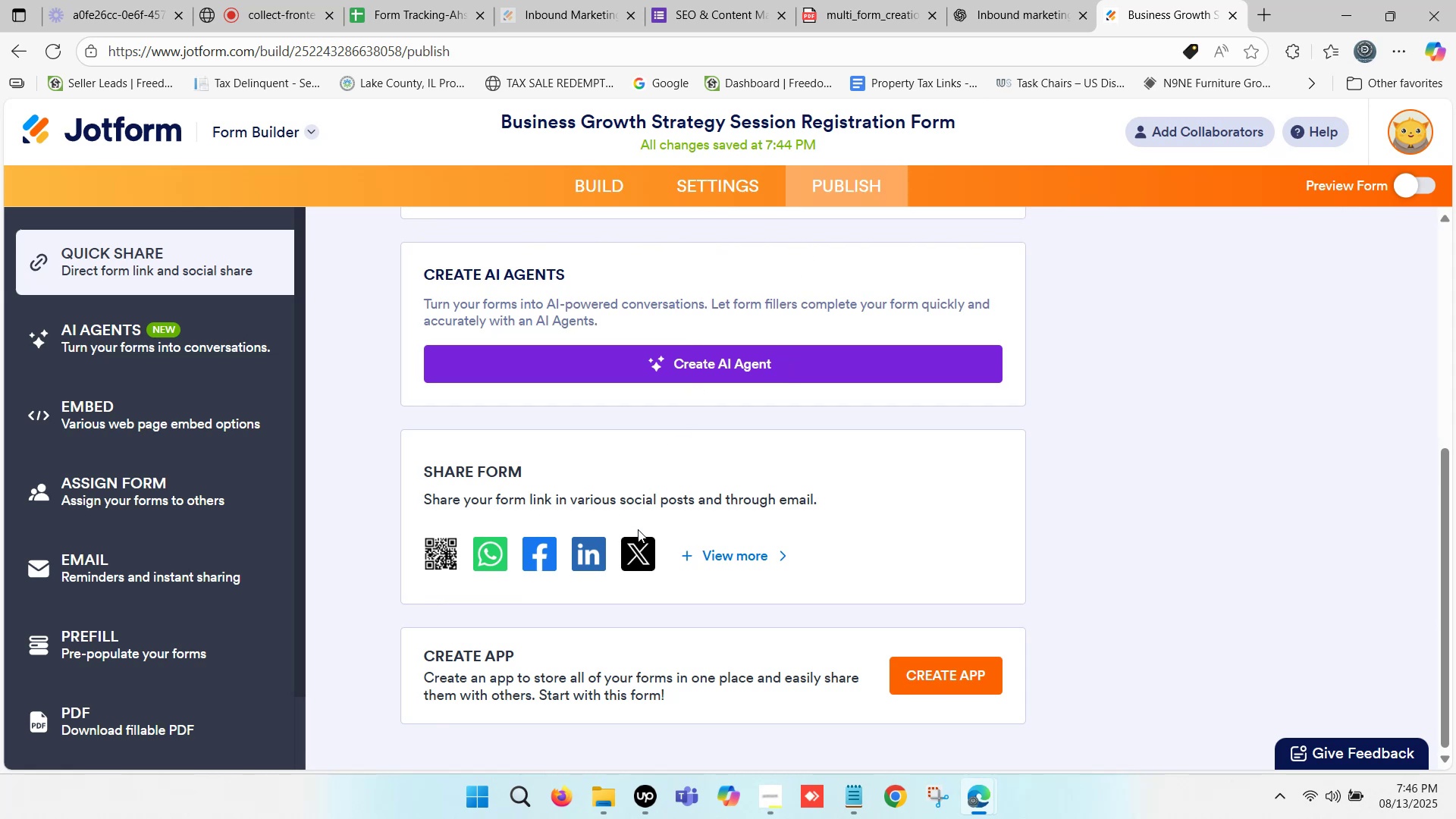 
scroll: coordinate [771, 494], scroll_direction: up, amount: 3.0
 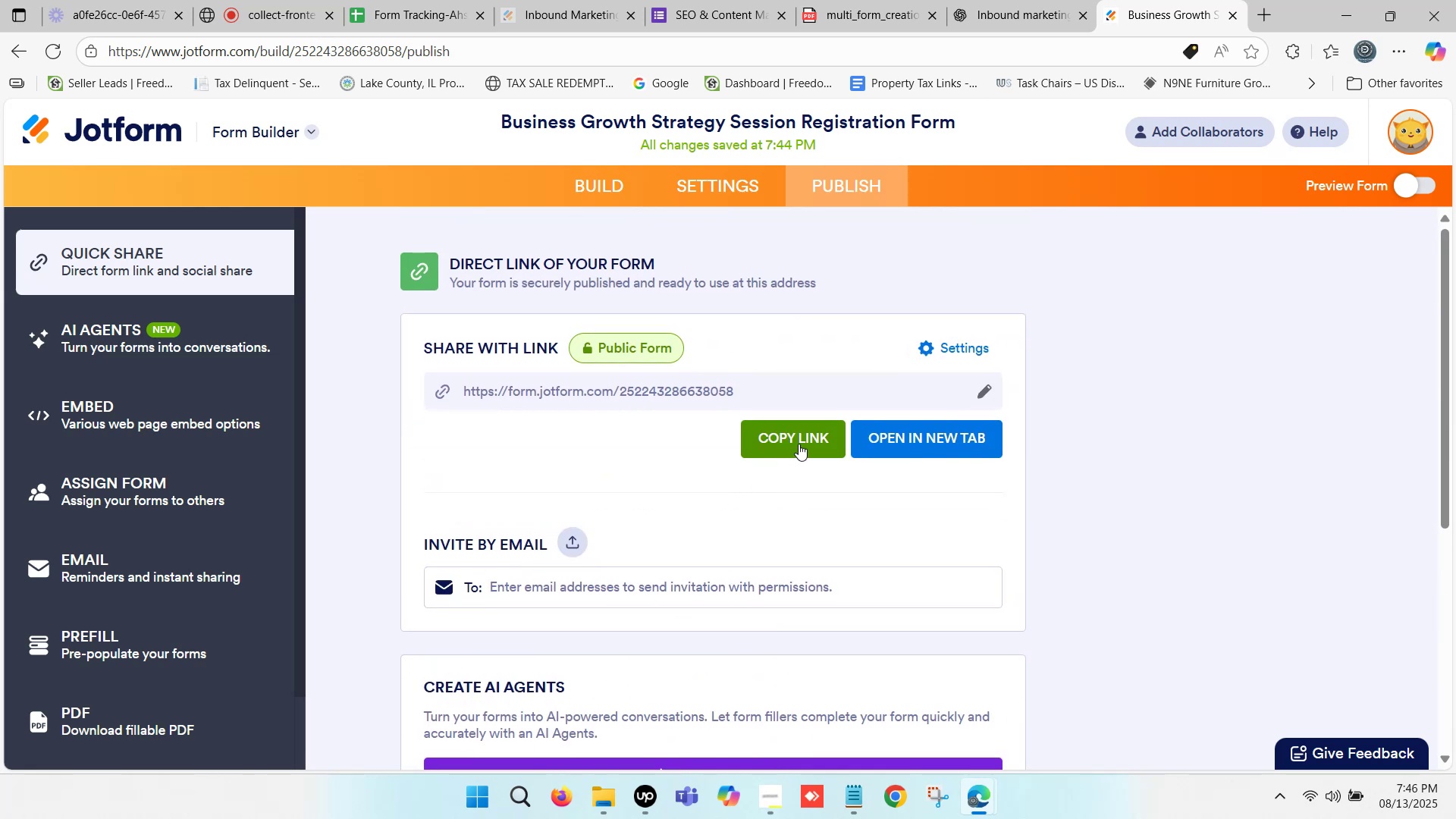 
left_click([803, 442])
 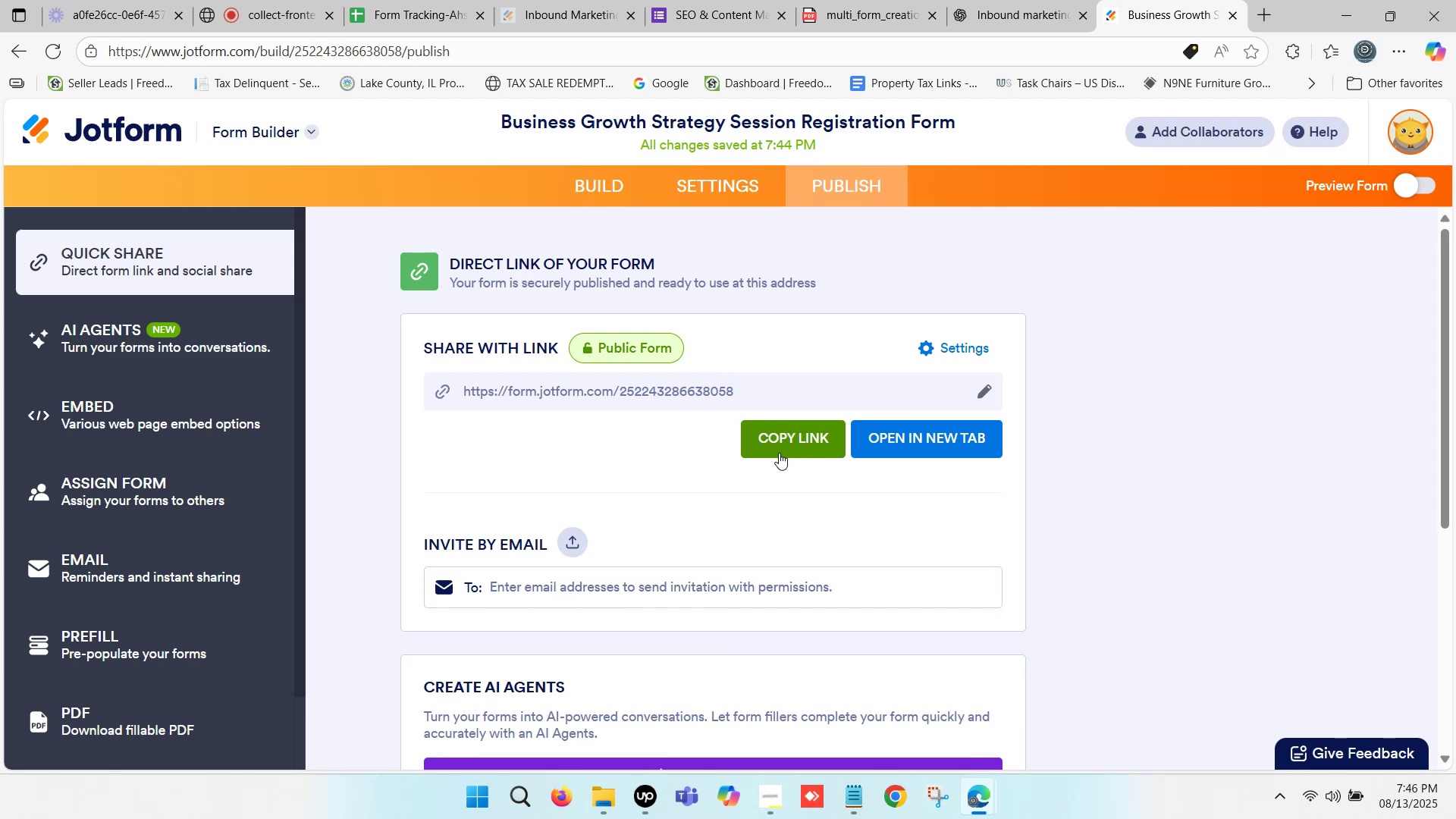 
left_click([868, 186])
 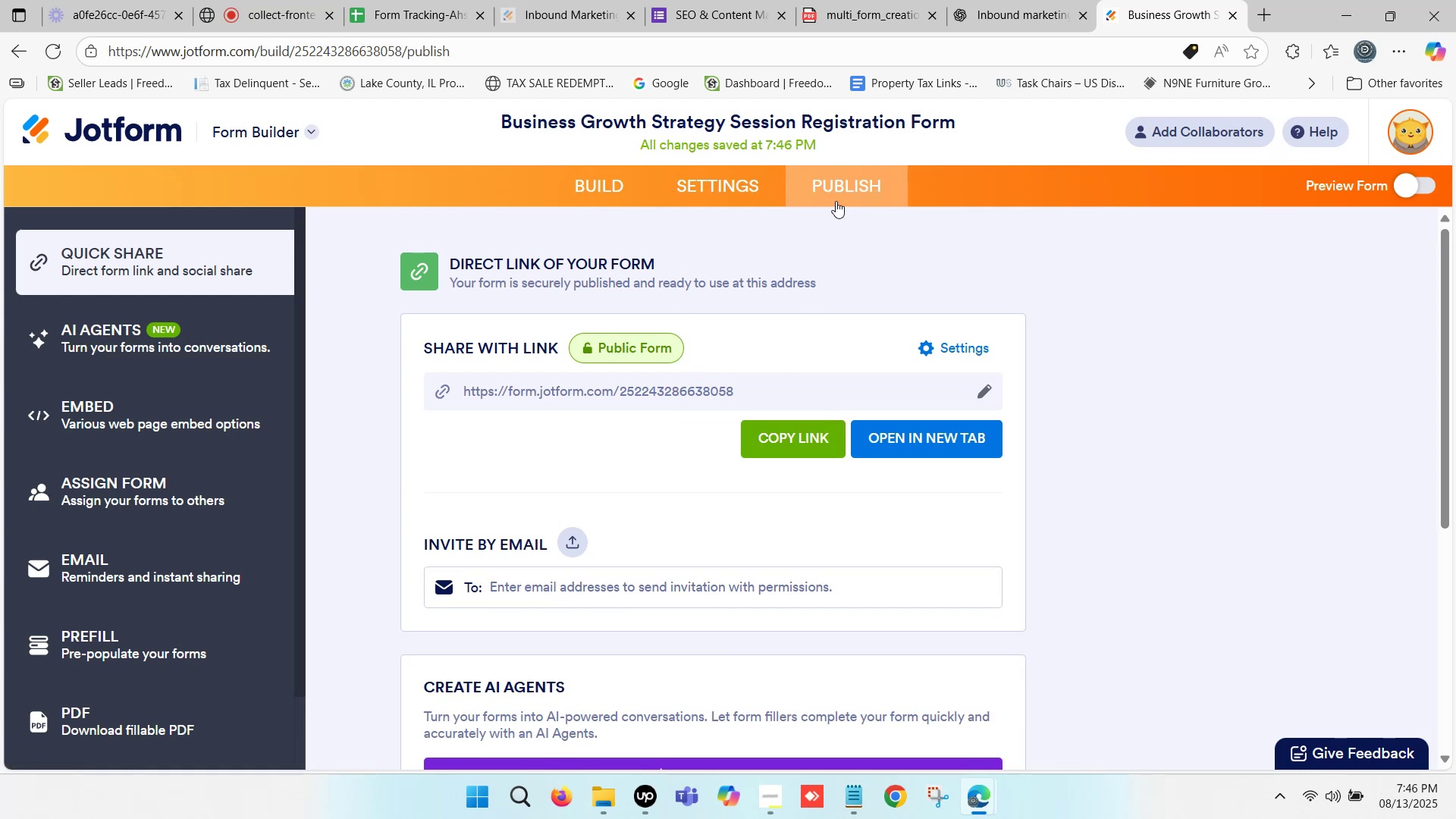 
left_click([840, 183])
 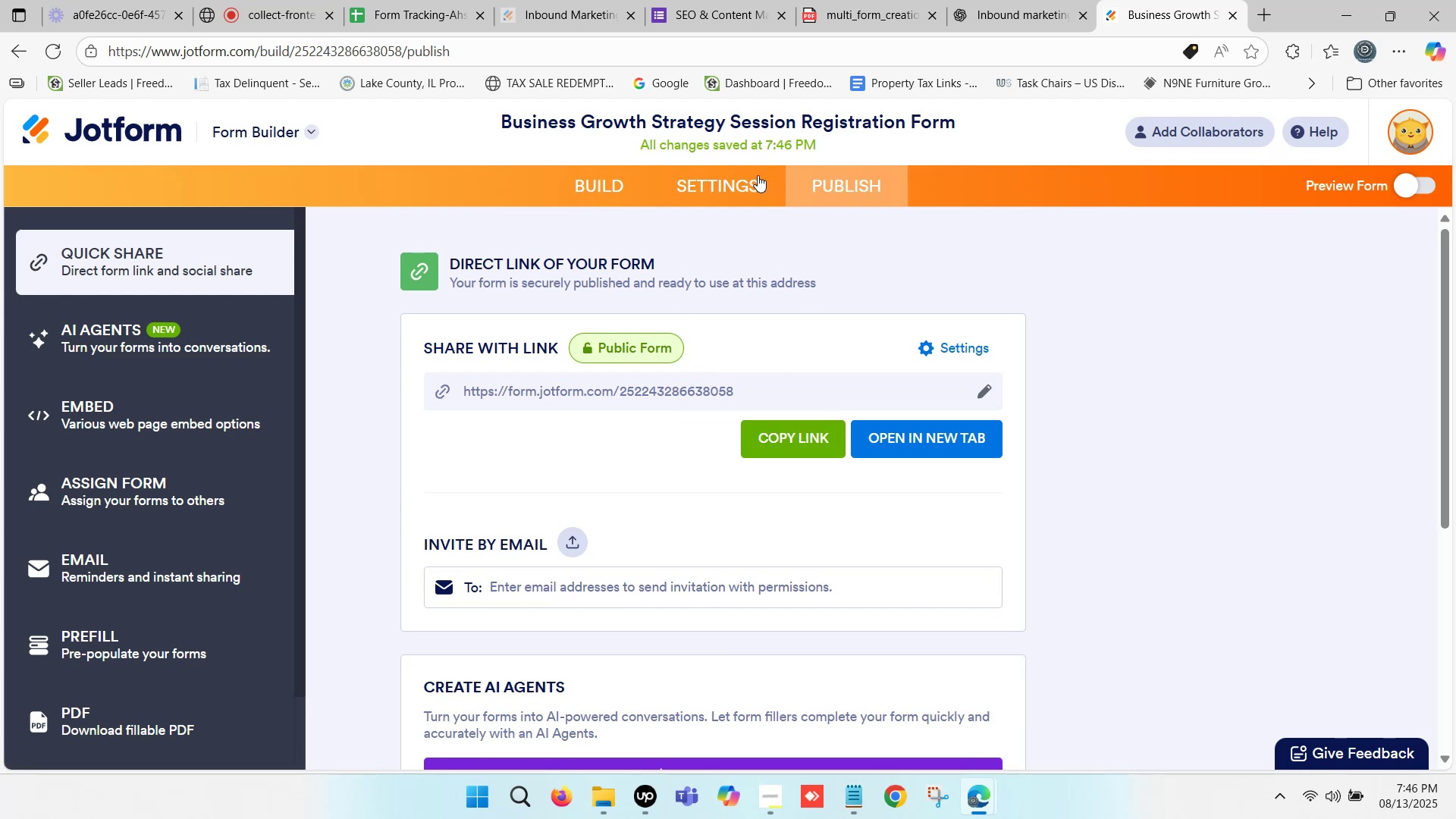 
left_click([414, 0])
 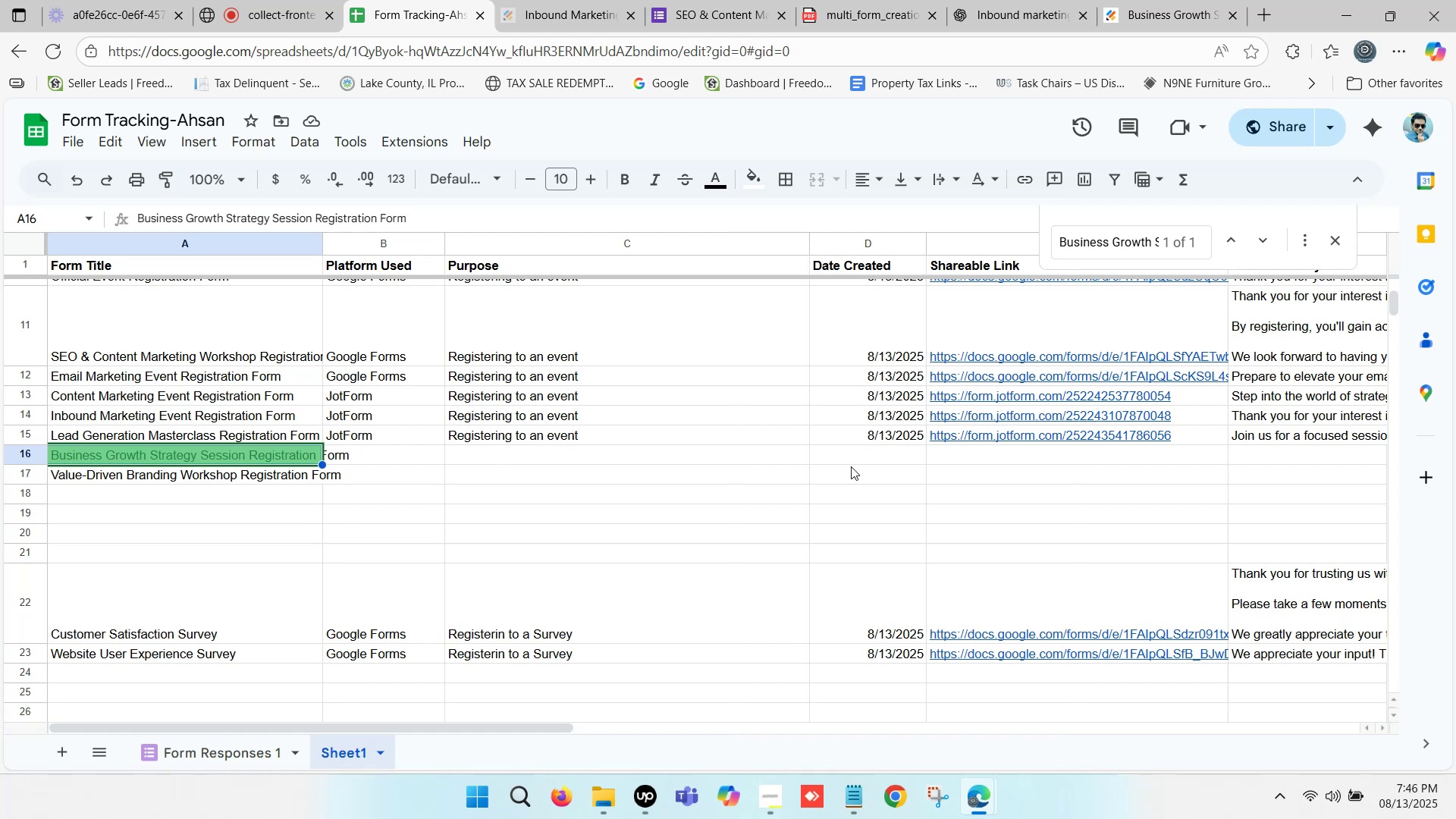 
double_click([976, 456])
 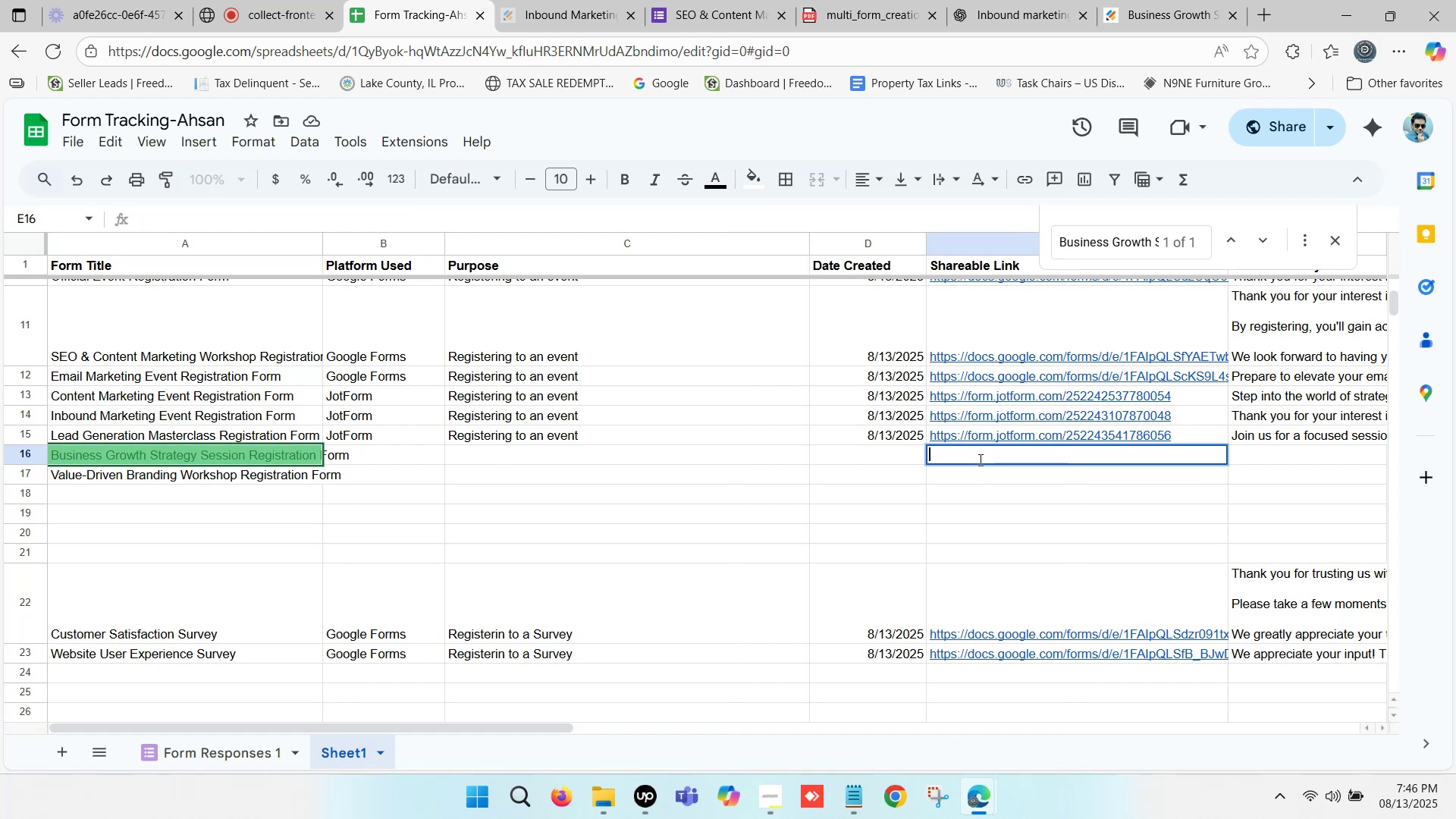 
key(Control+V)
 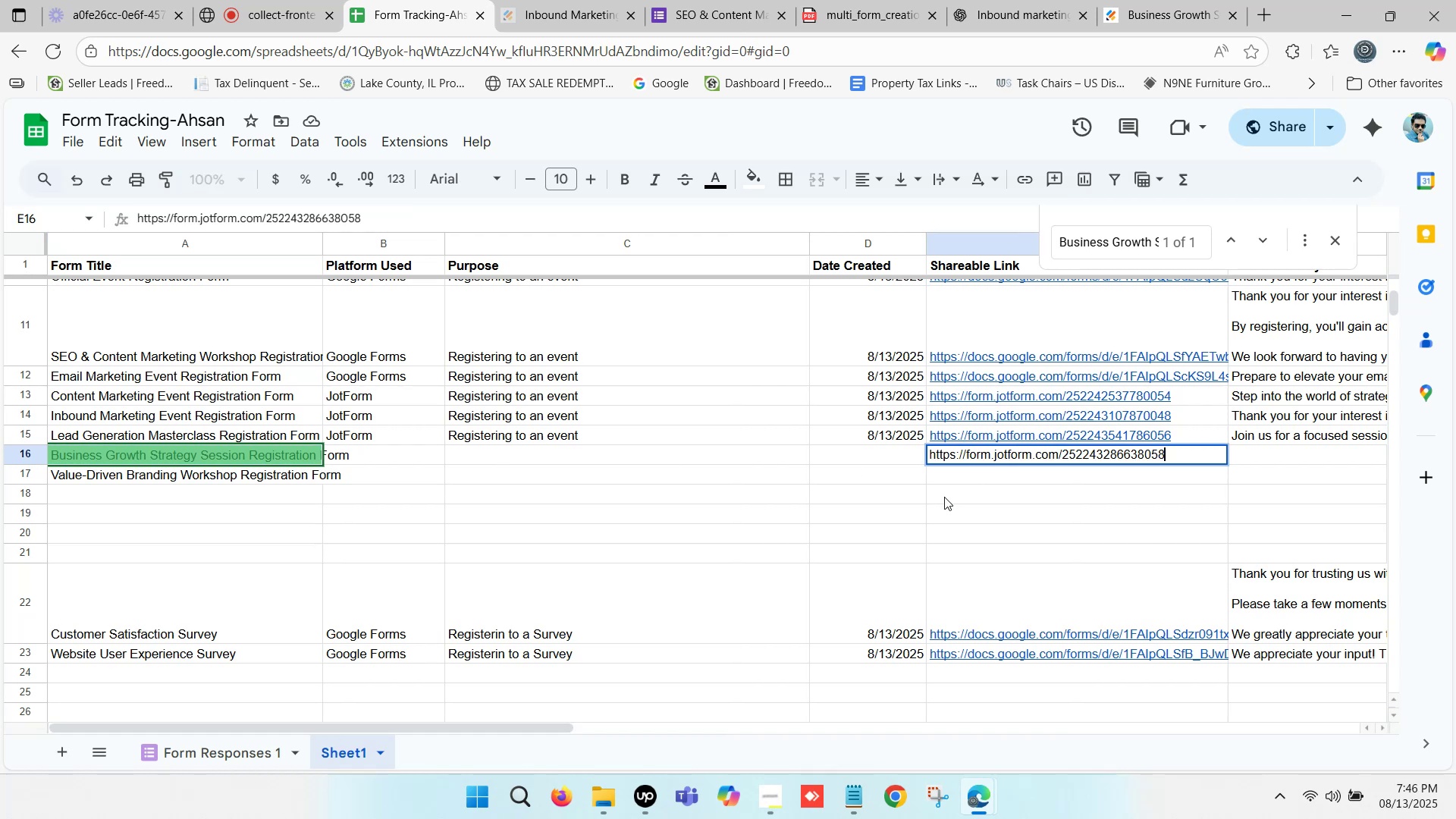 
left_click([943, 497])
 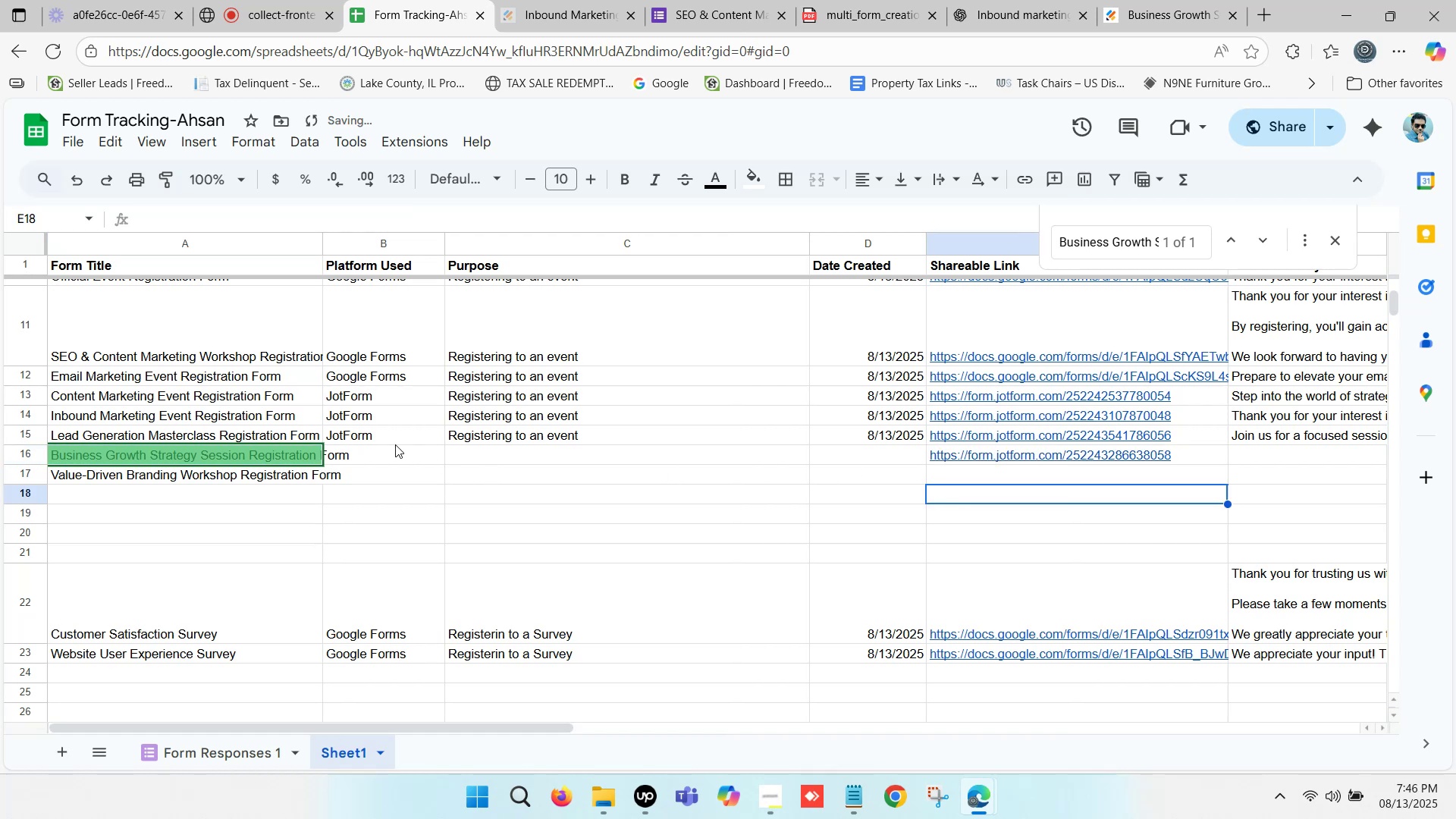 
left_click_drag(start_coordinate=[388, 440], to_coordinate=[504, 439])
 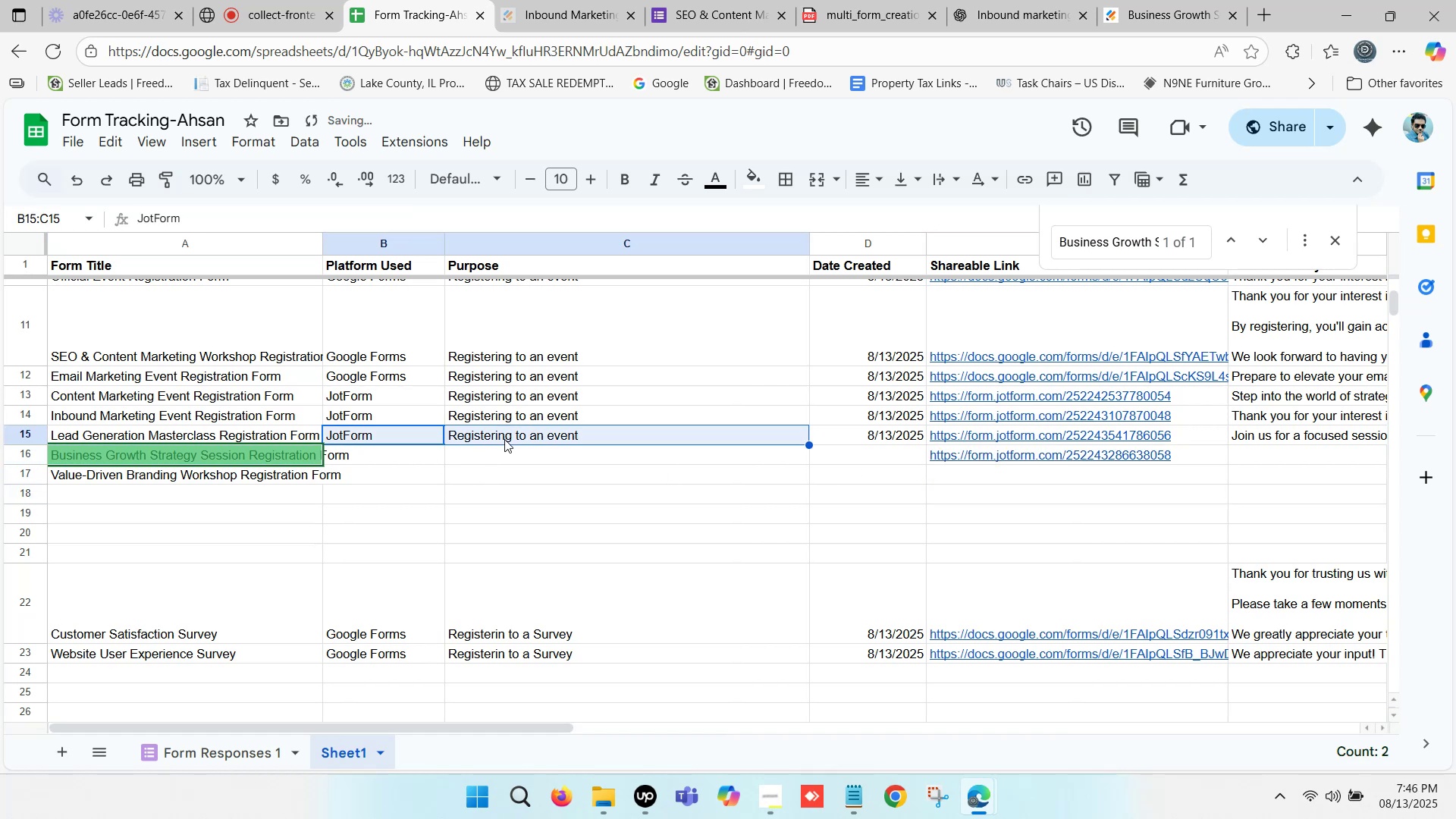 
key(Control+C)
 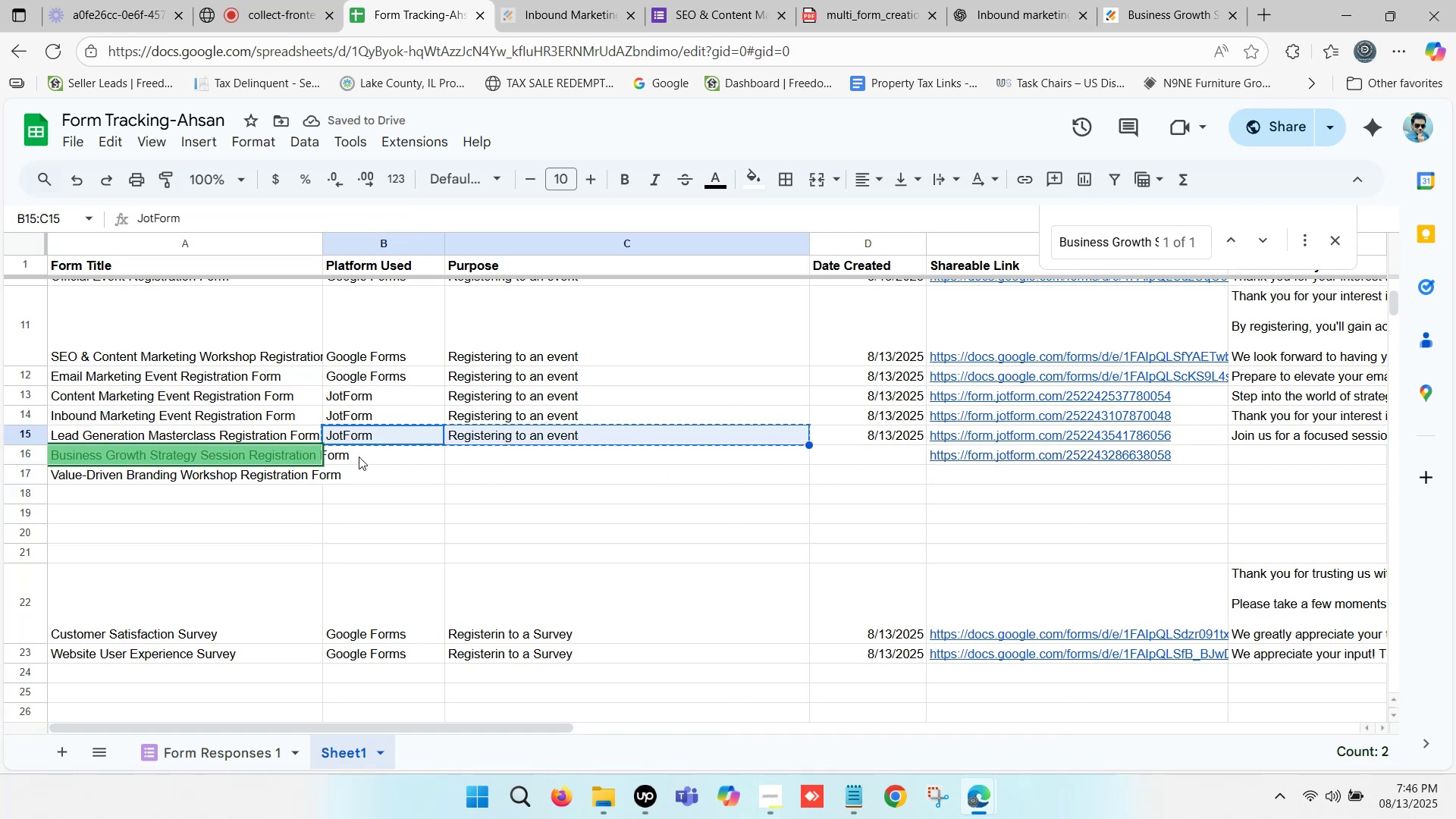 
left_click([367, 453])
 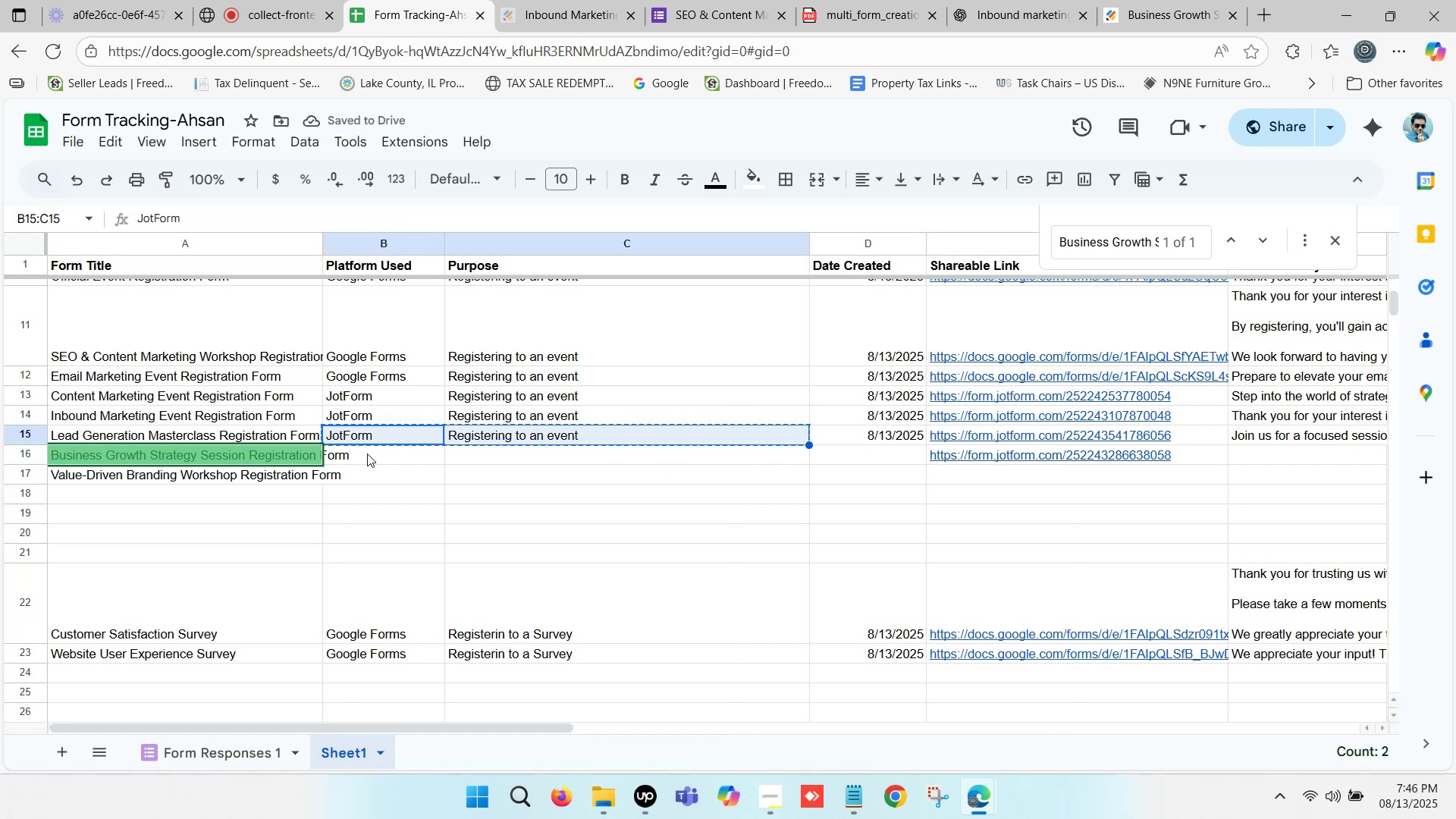 
key(Control+V)
 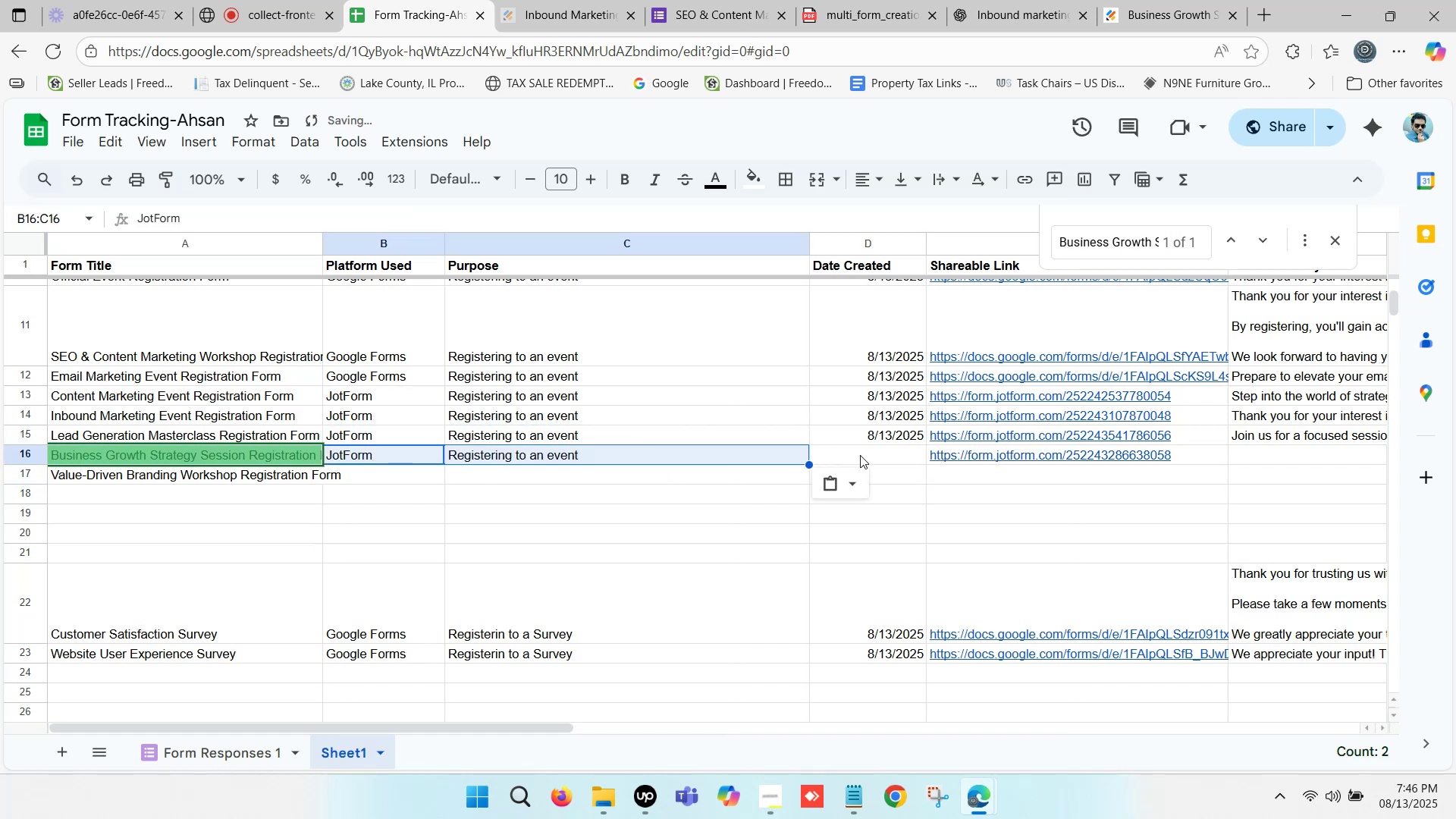 
left_click([866, 438])
 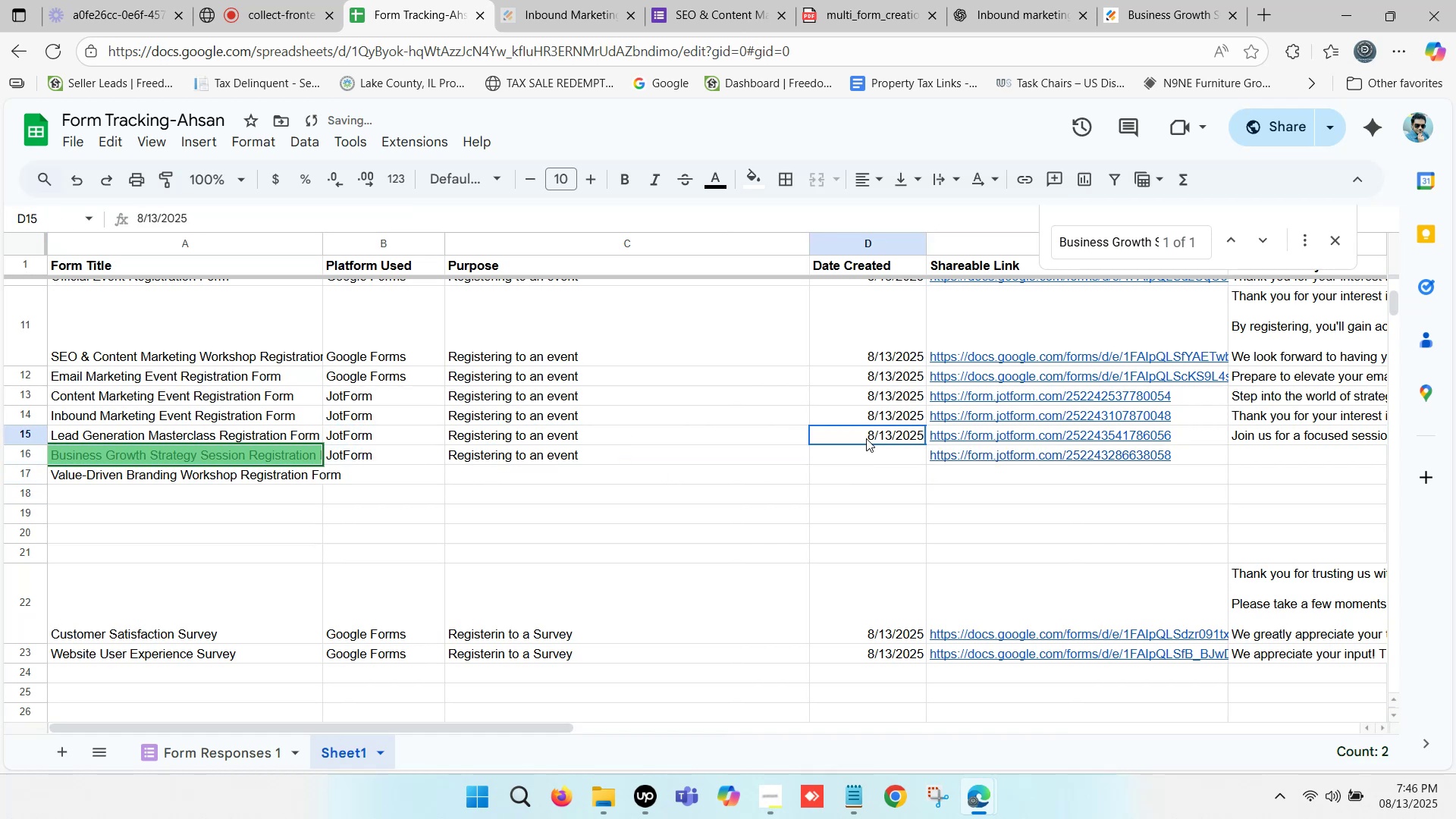 
key(Control+ControlLeft)
 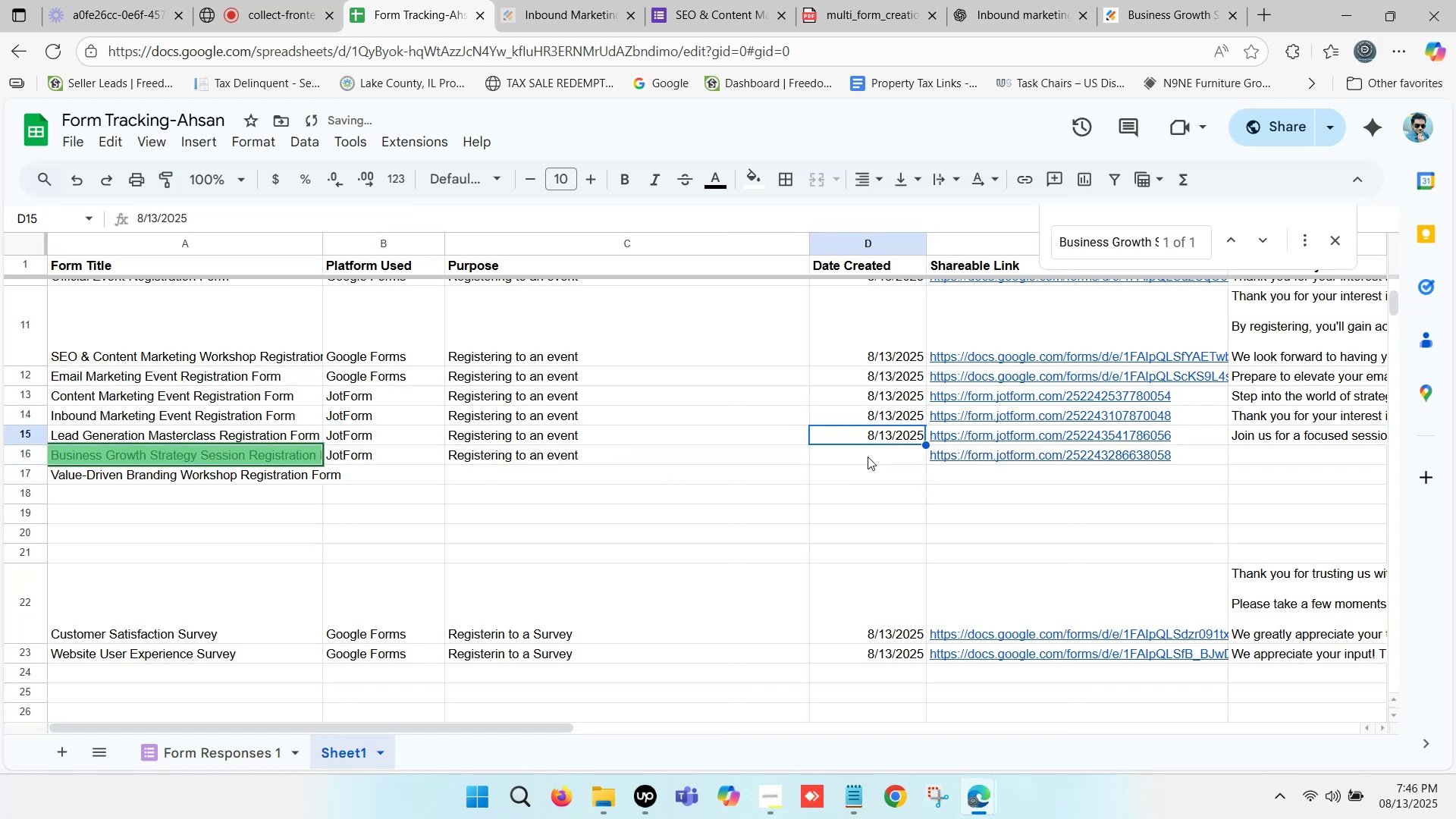 
key(Control+C)
 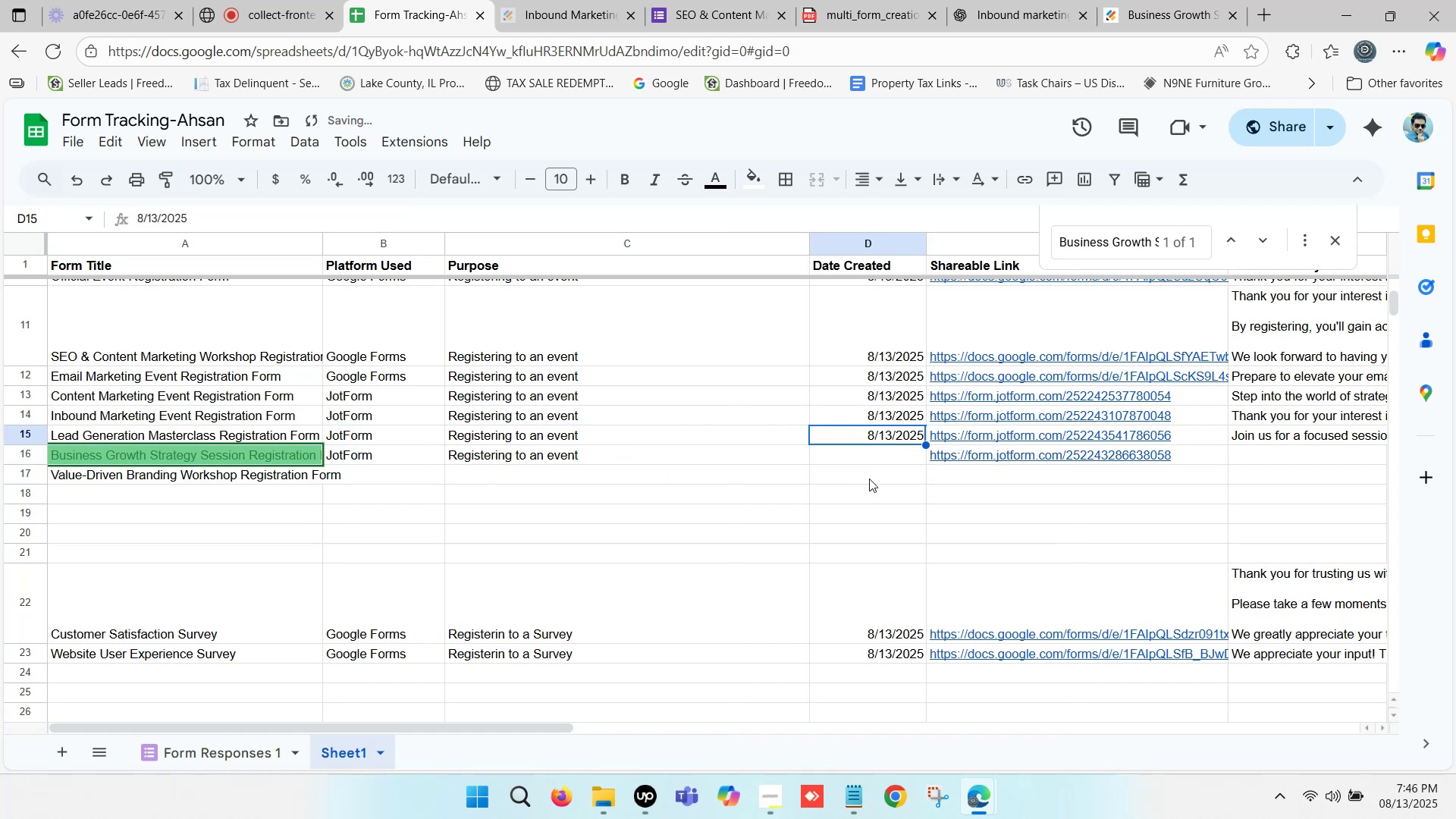 
left_click([874, 461])
 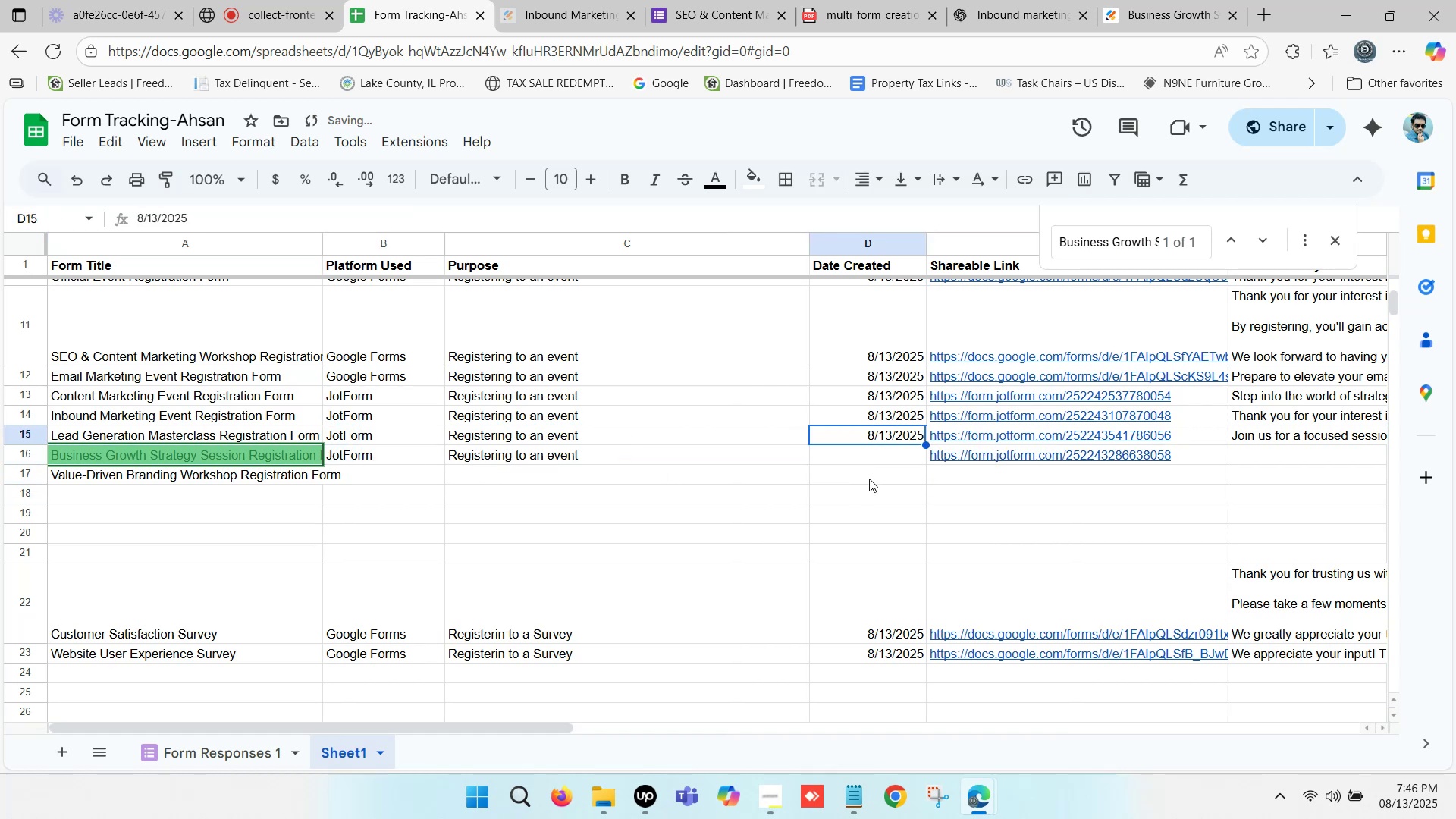 
key(Control+ControlLeft)
 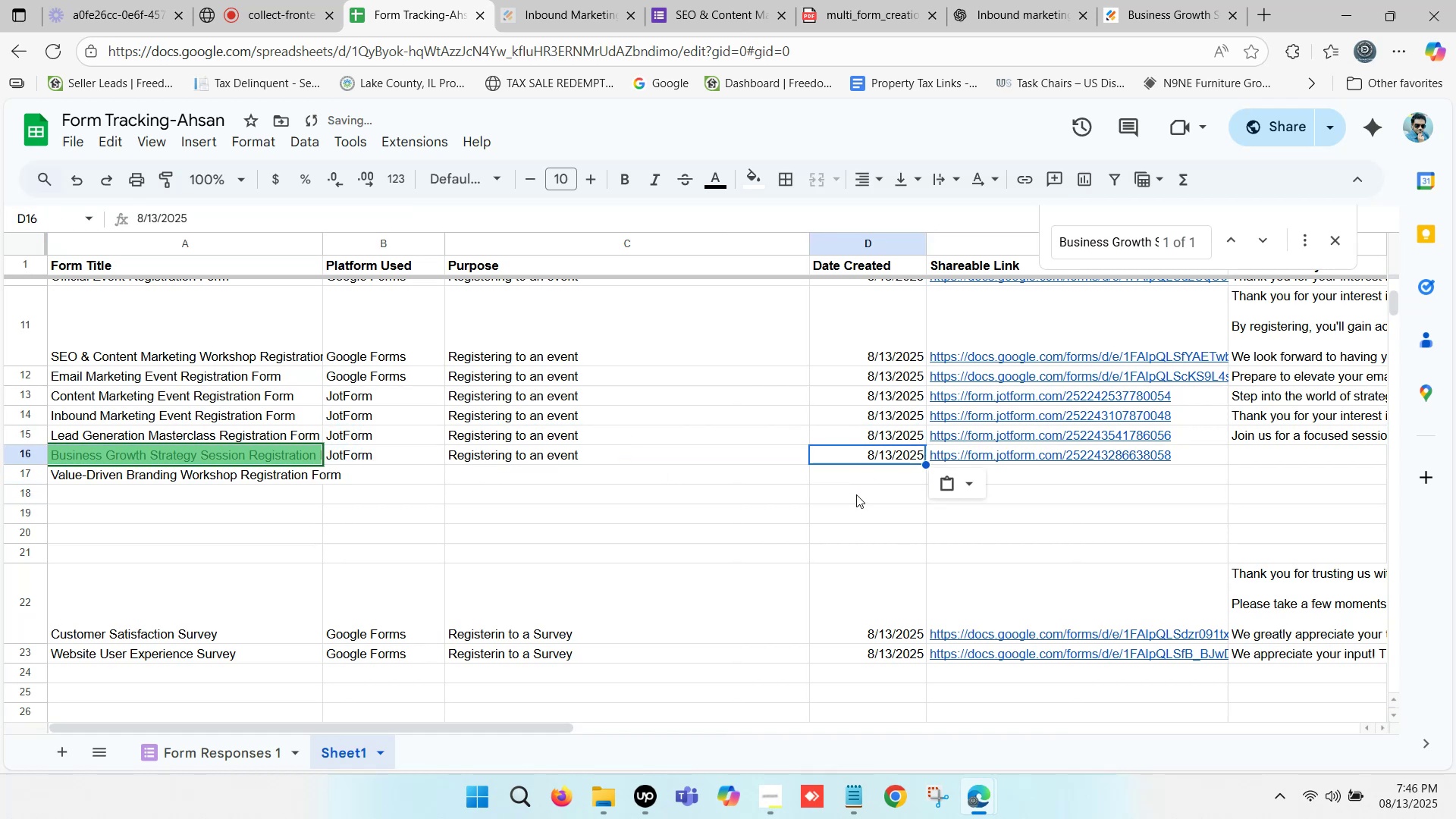 
key(Control+V)
 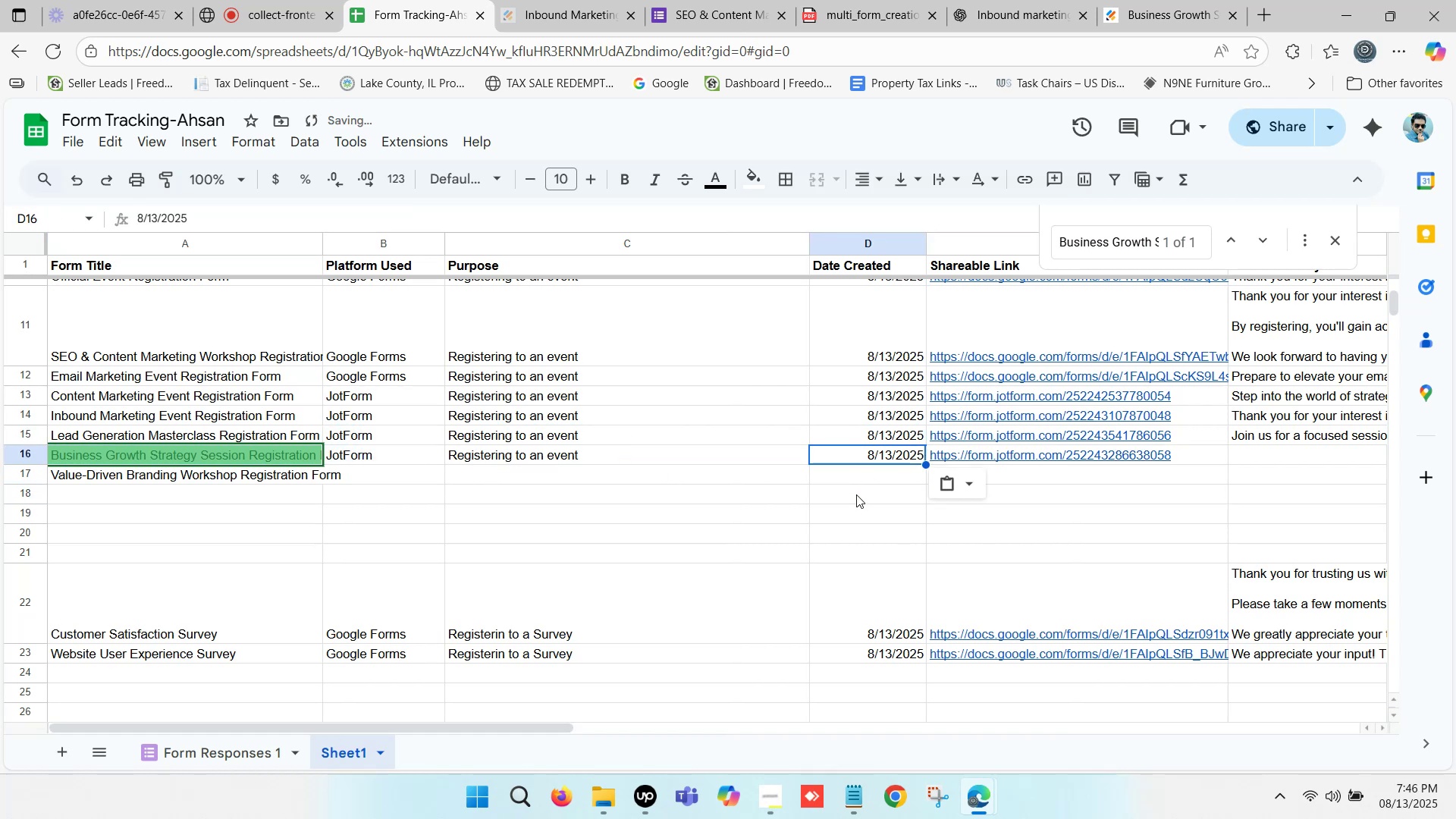 
left_click([859, 493])
 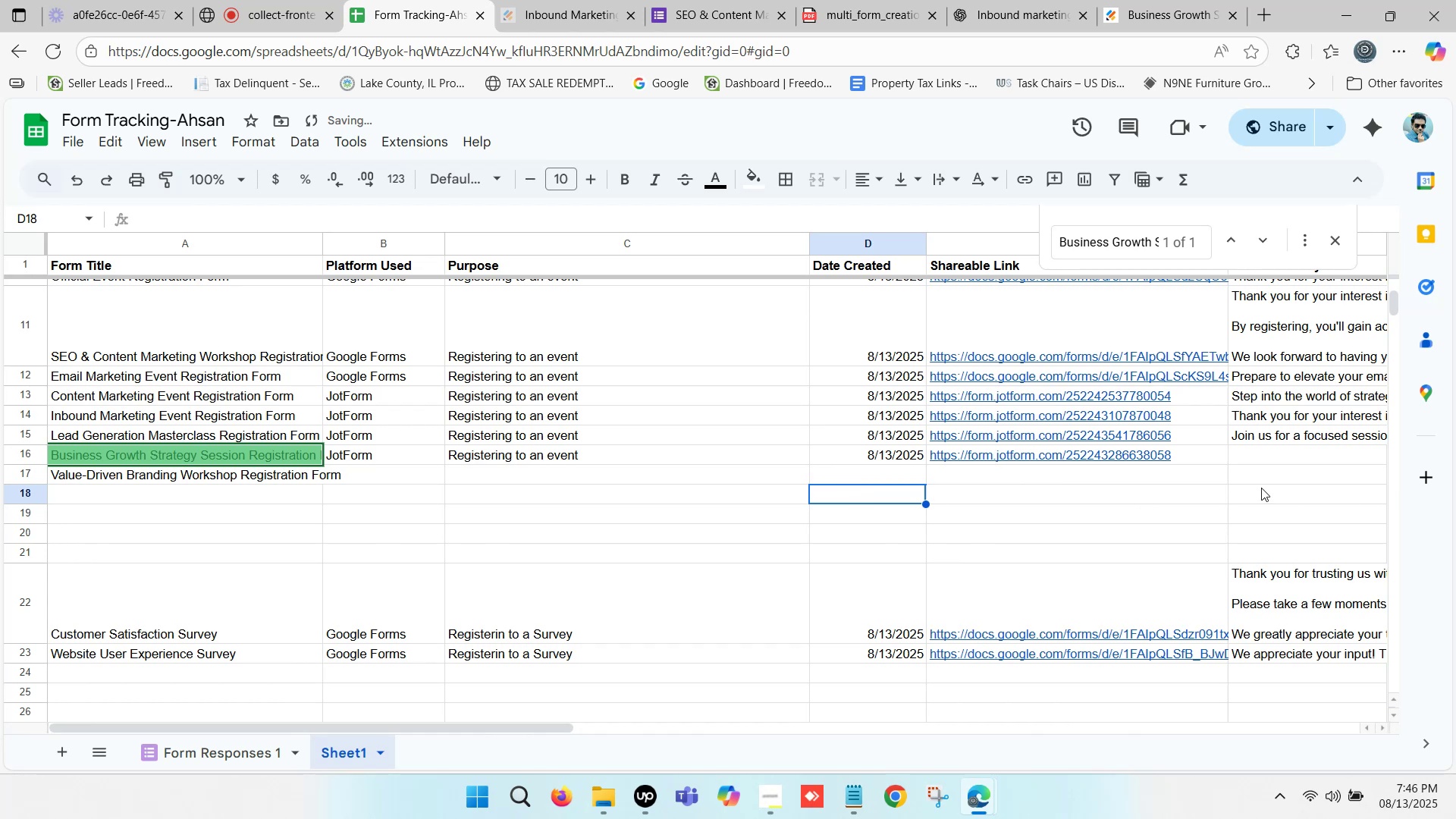 
left_click([1262, 462])
 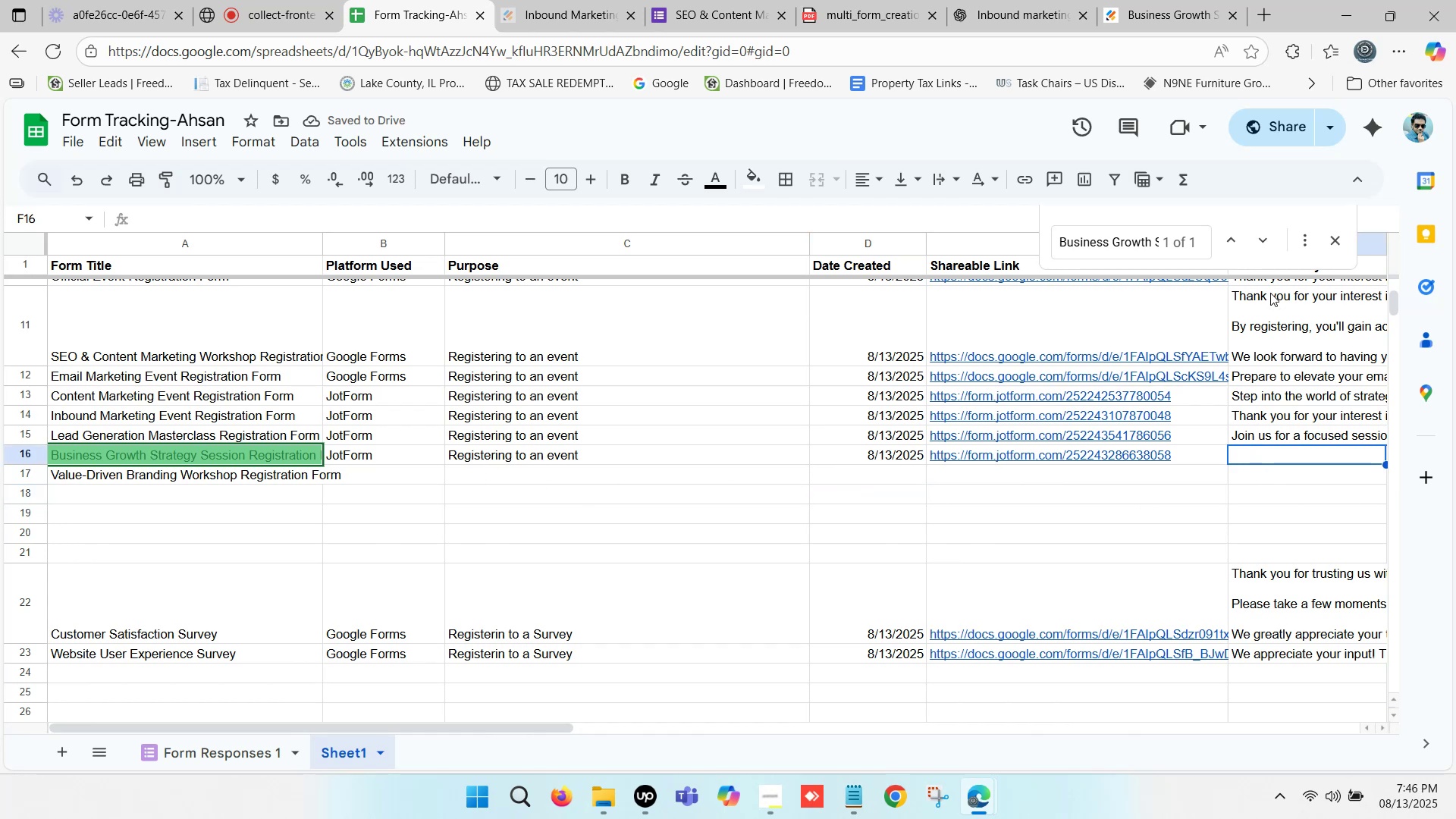 
left_click([1335, 241])
 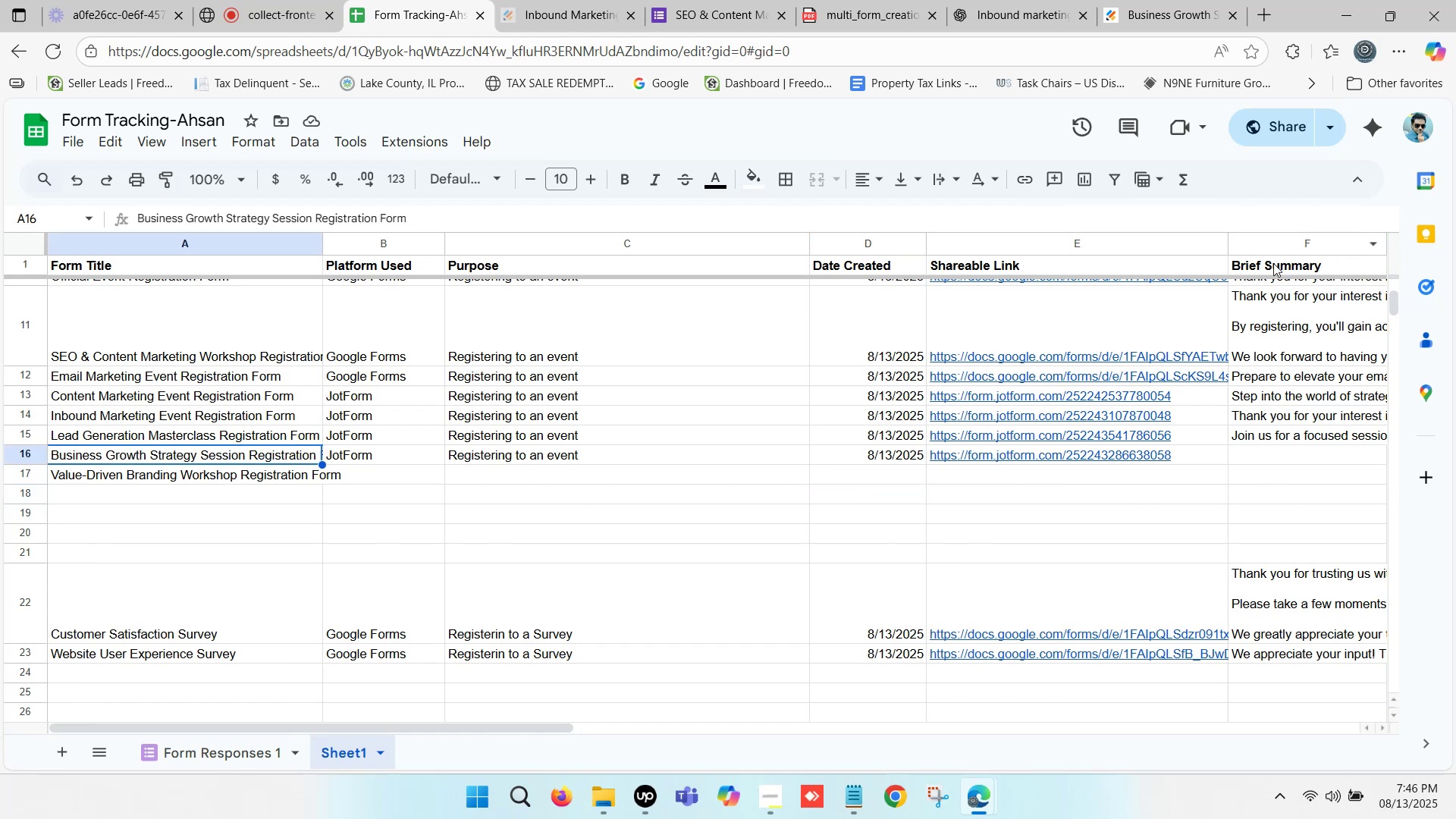 
left_click([1272, 264])
 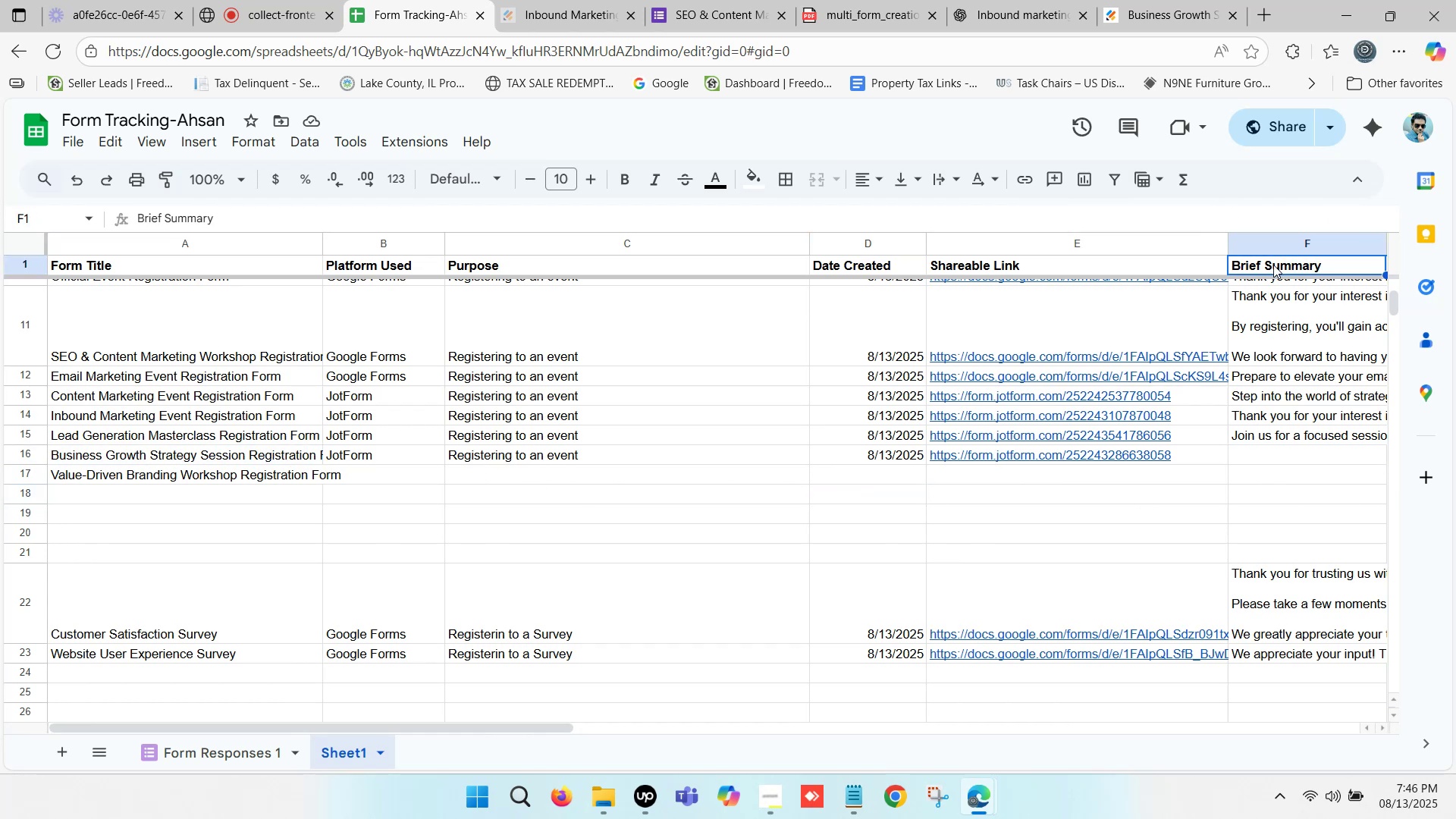 
key(Control+ControlLeft)
 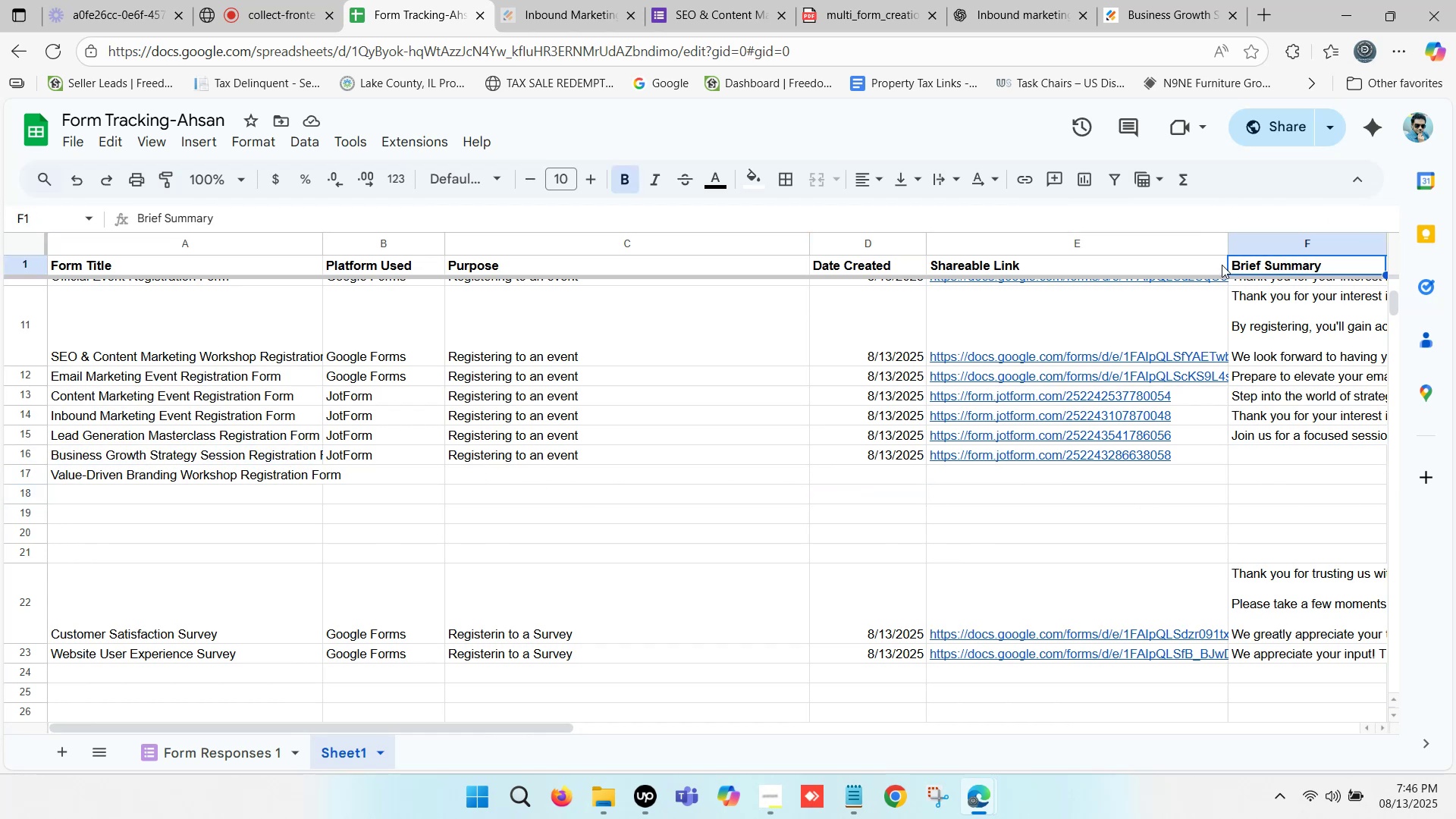 
key(Control+C)
 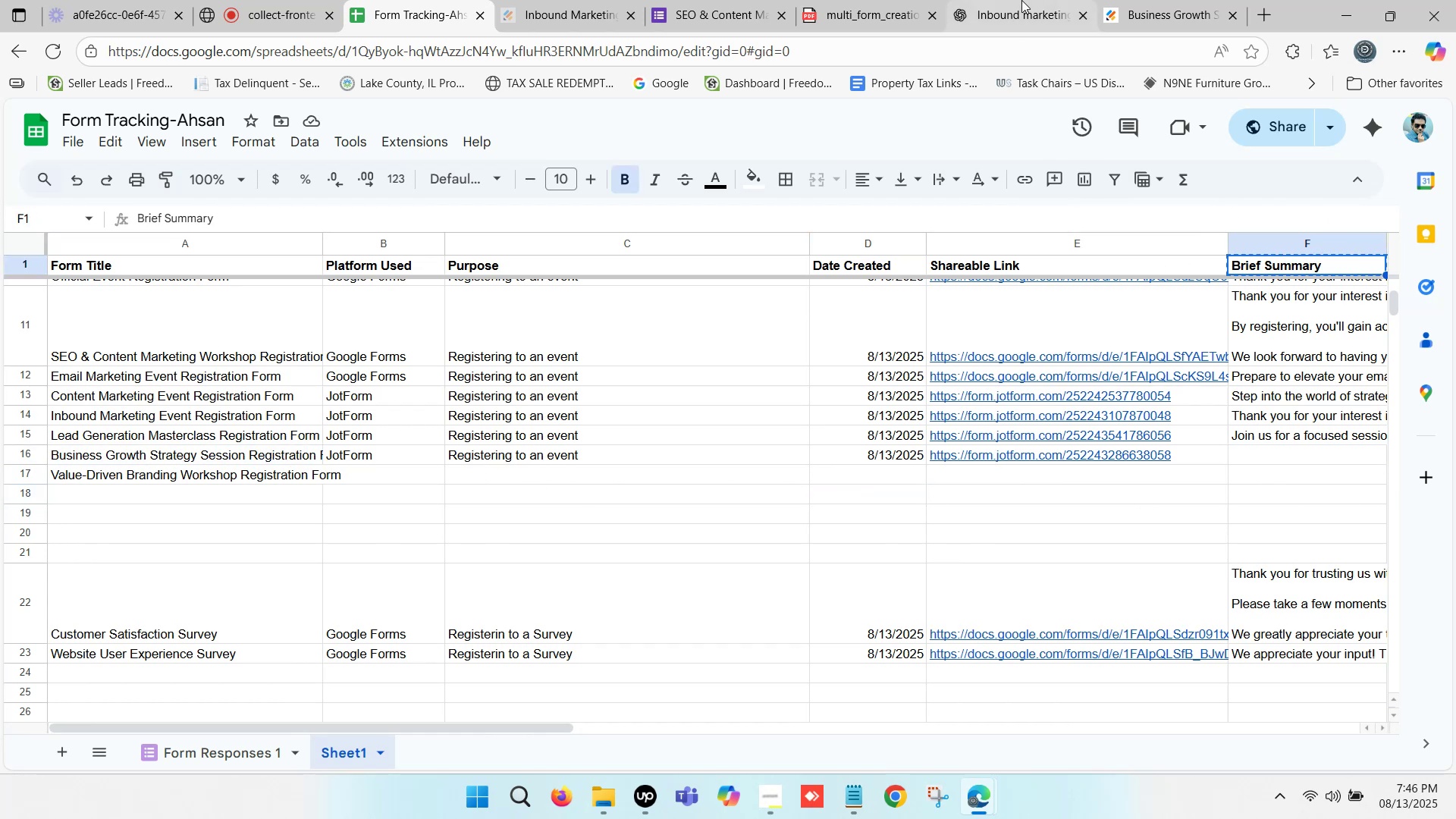 
left_click([1021, 0])
 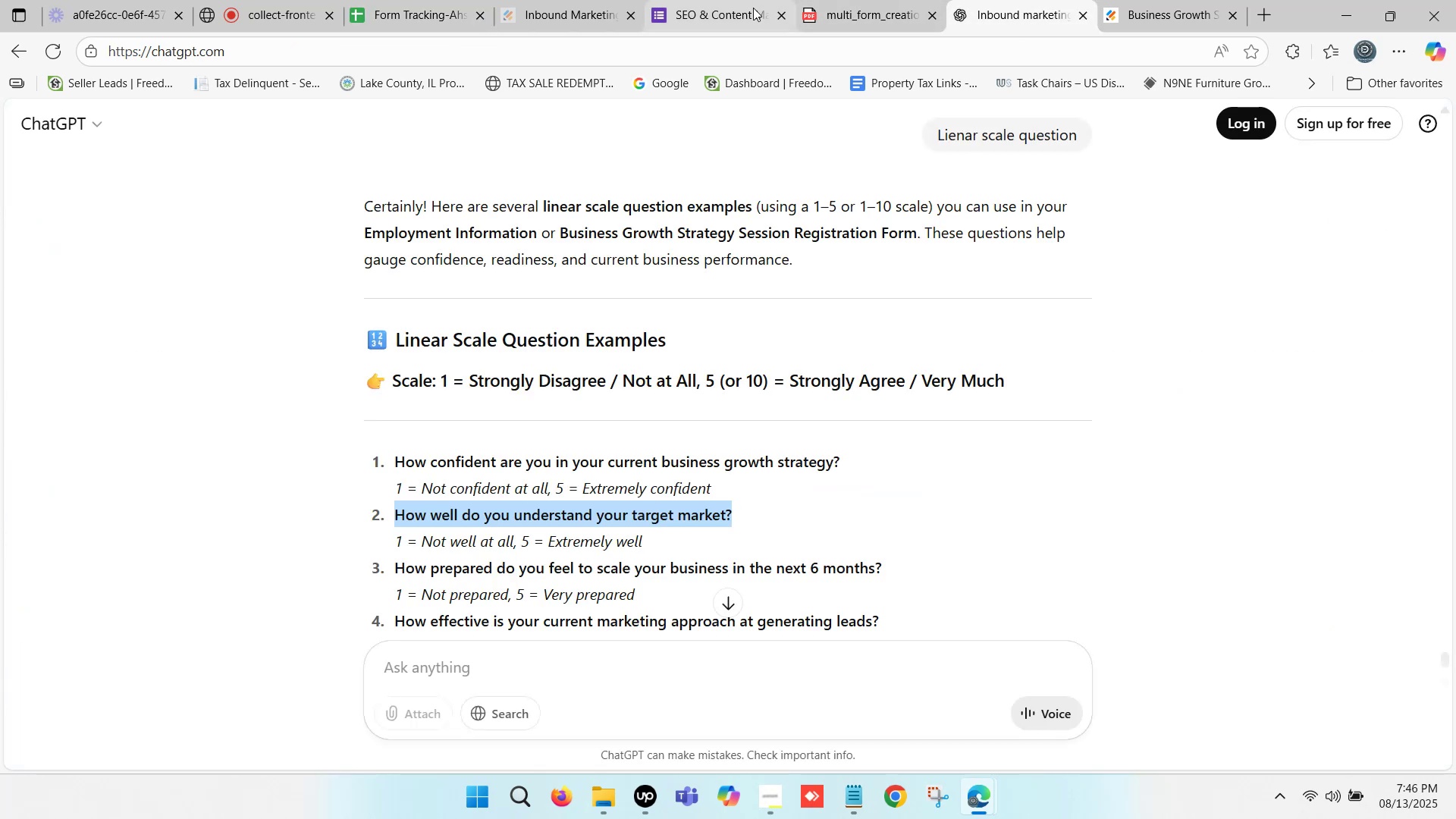 
left_click([738, 0])
 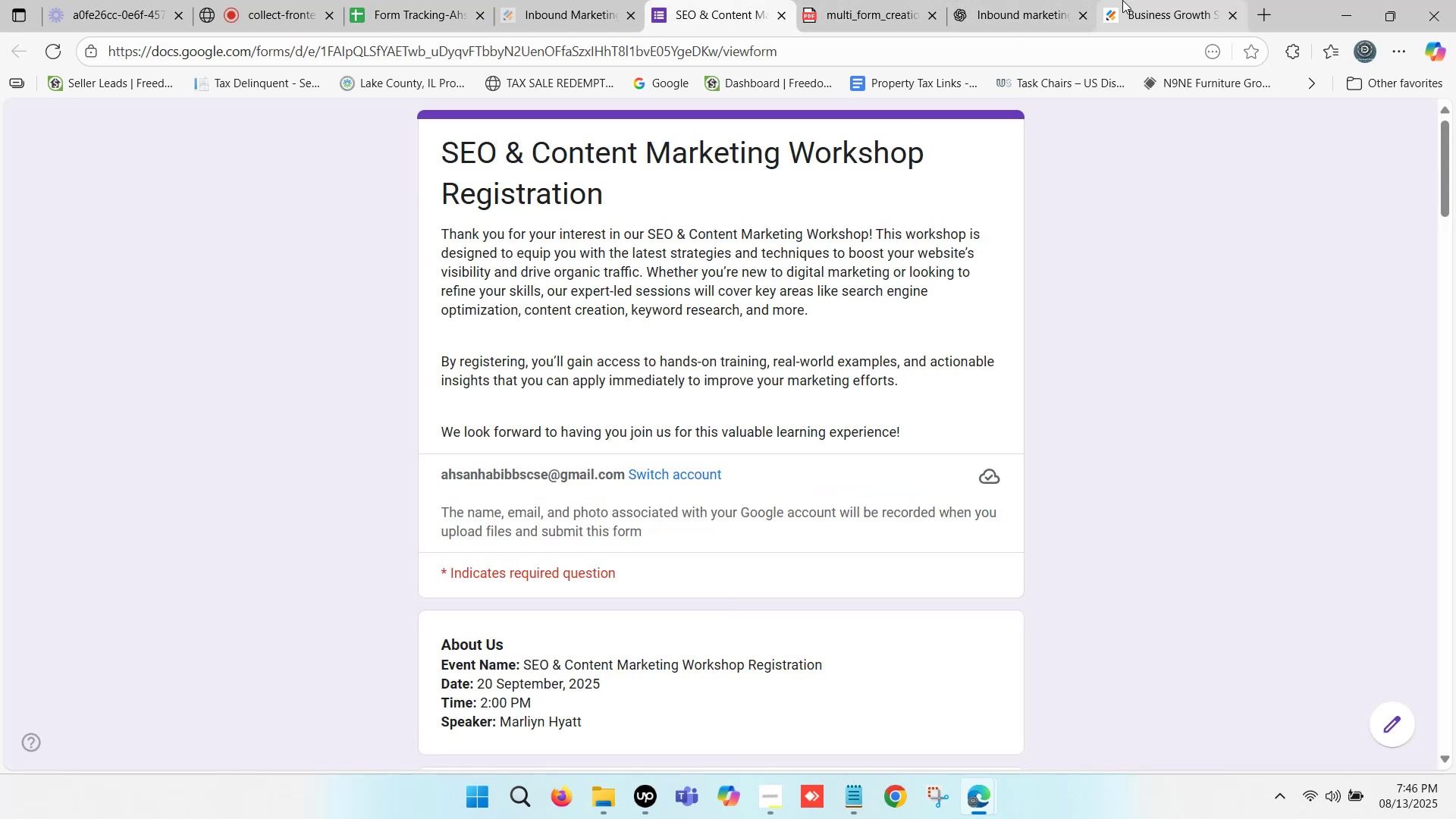 
left_click([1003, 0])
 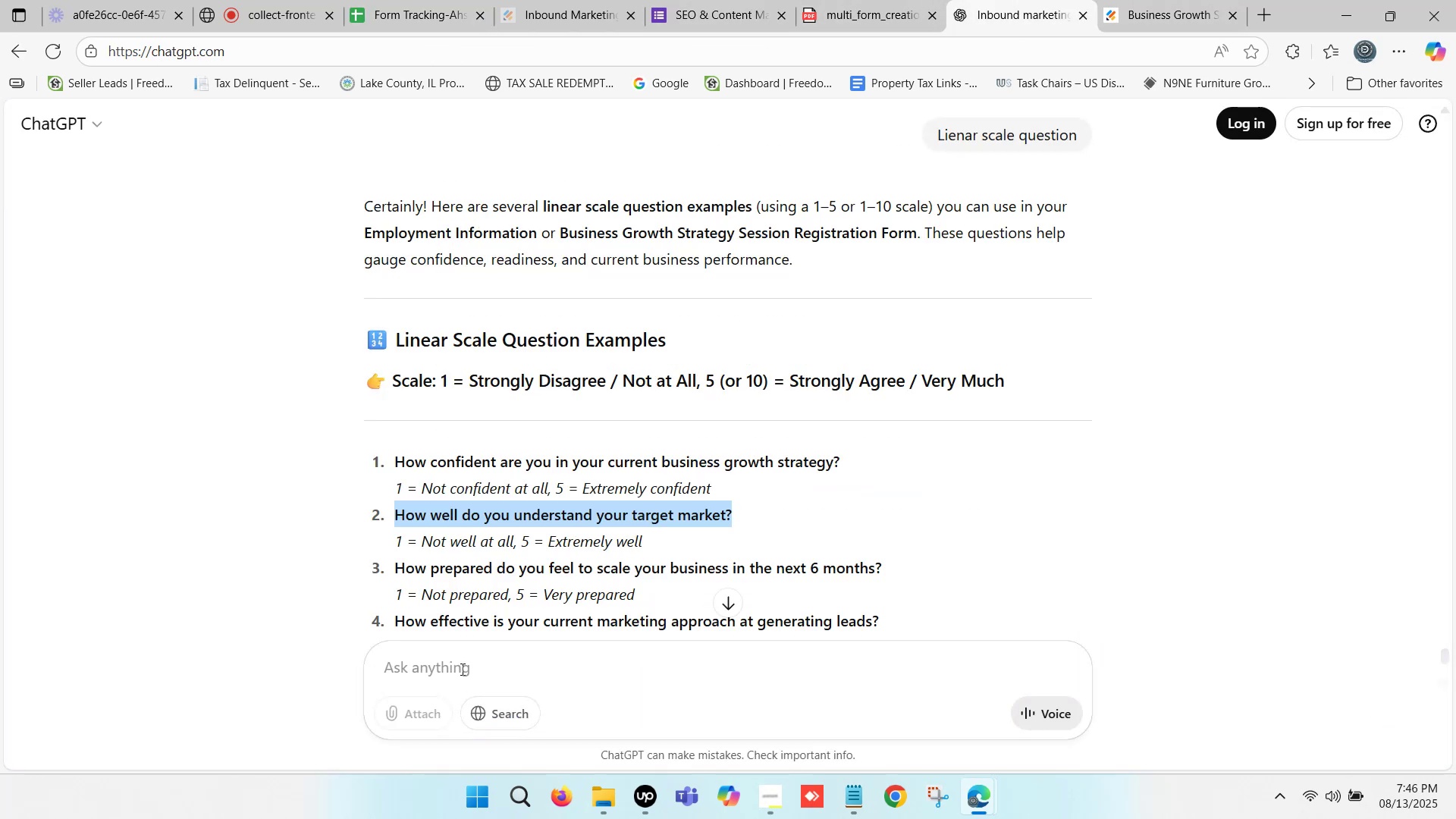 
left_click([463, 663])
 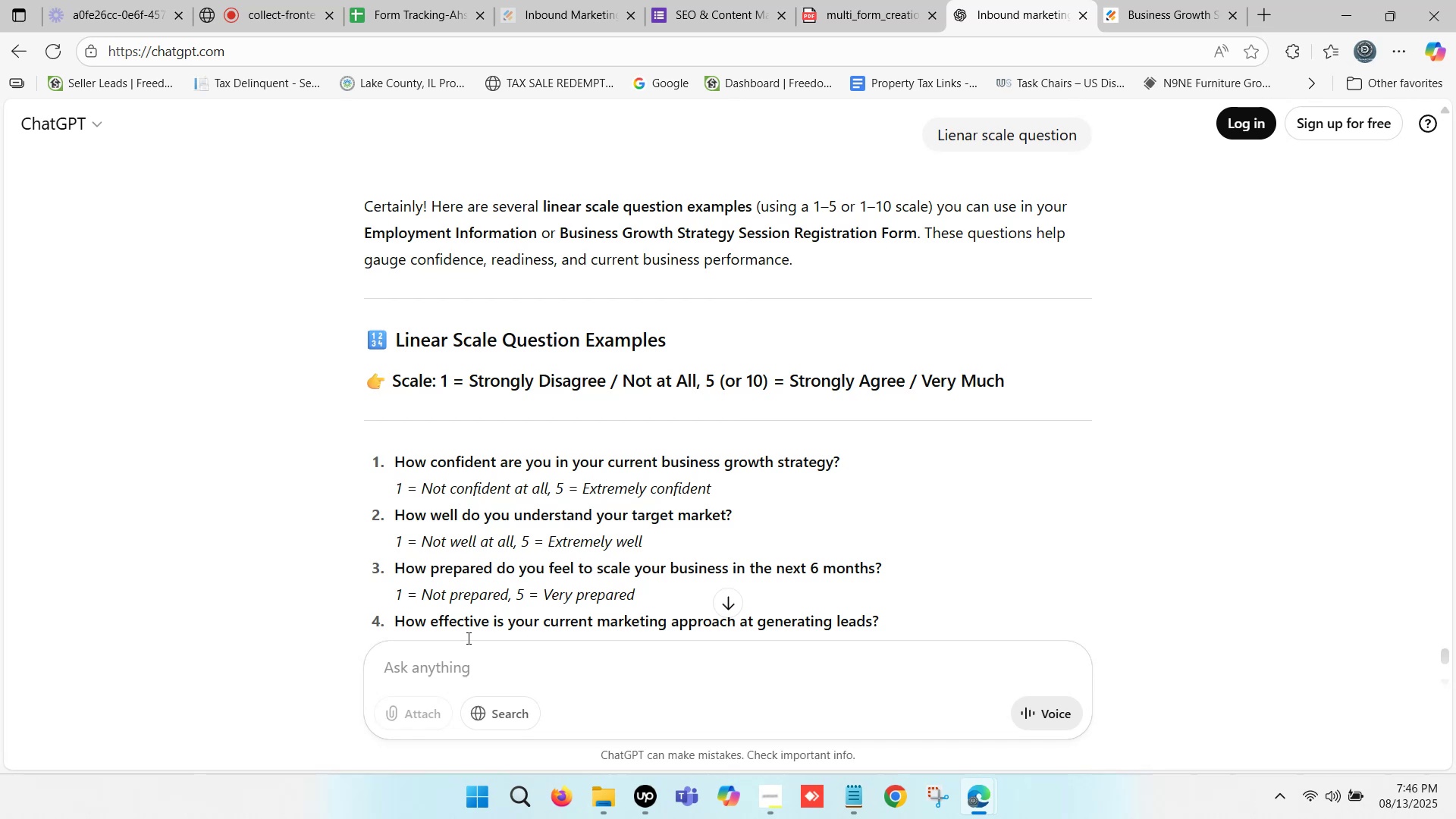 
type(make a summary - )
 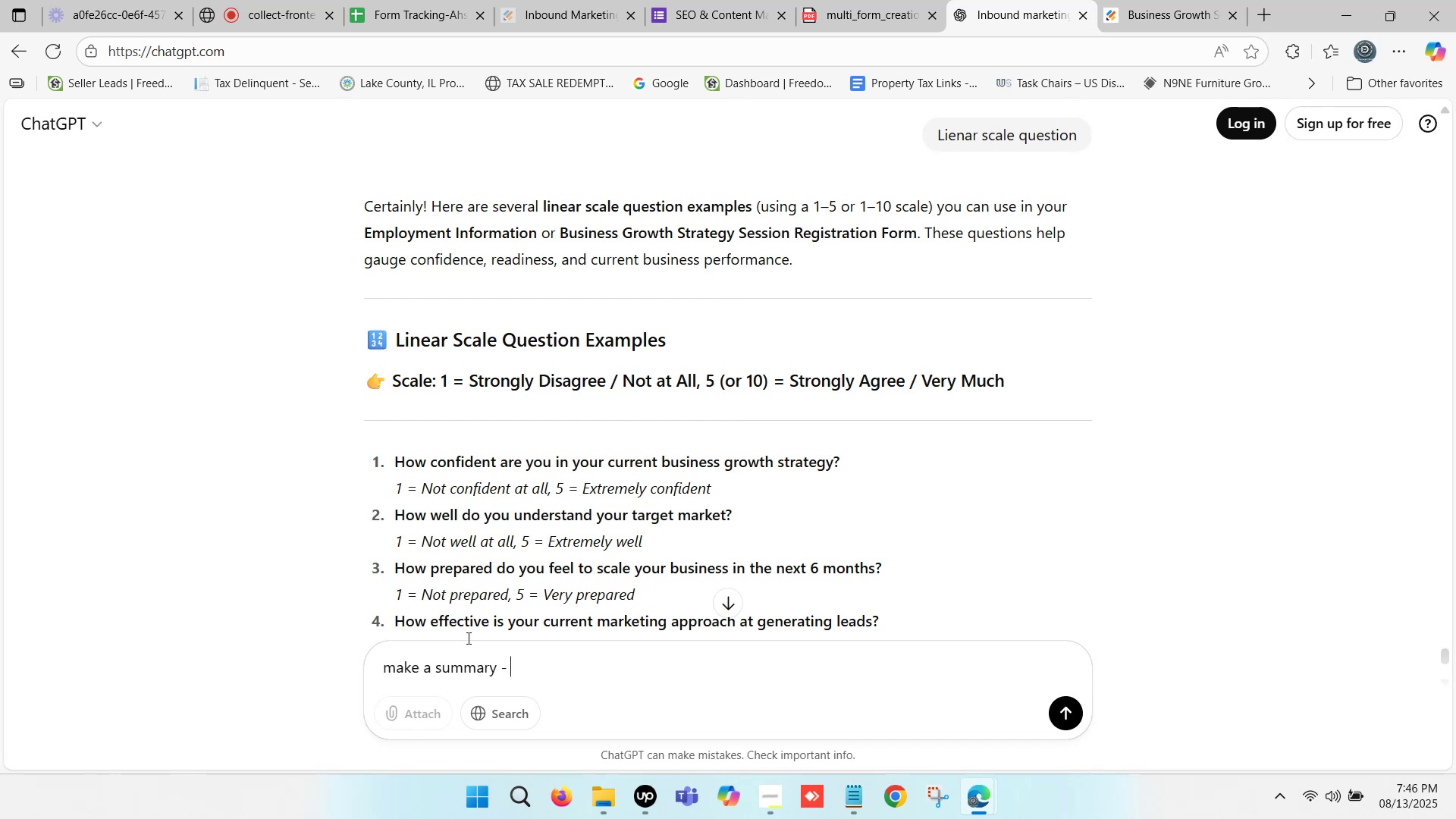 
key(Control+ControlLeft)
 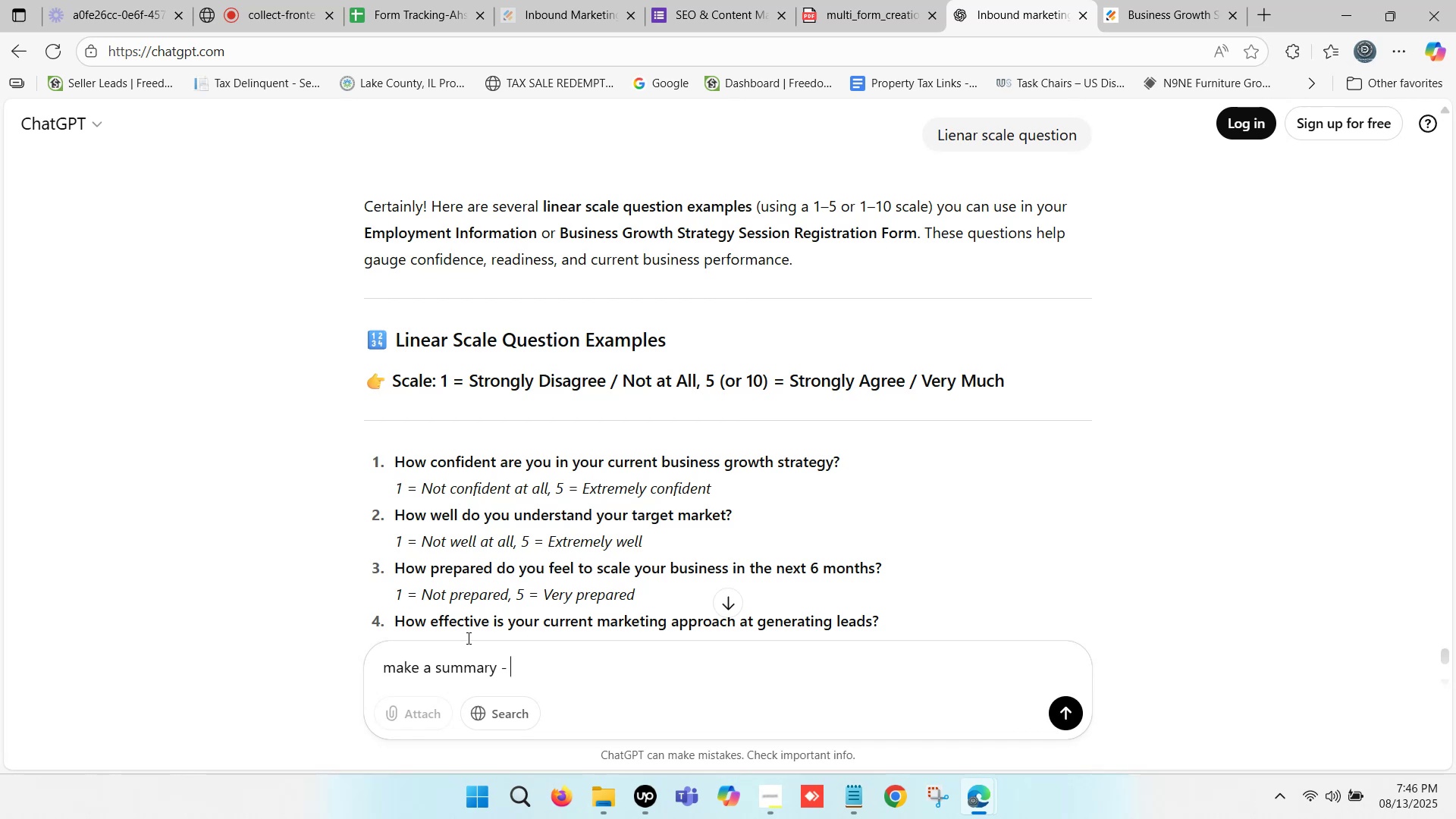 
key(Control+V)
 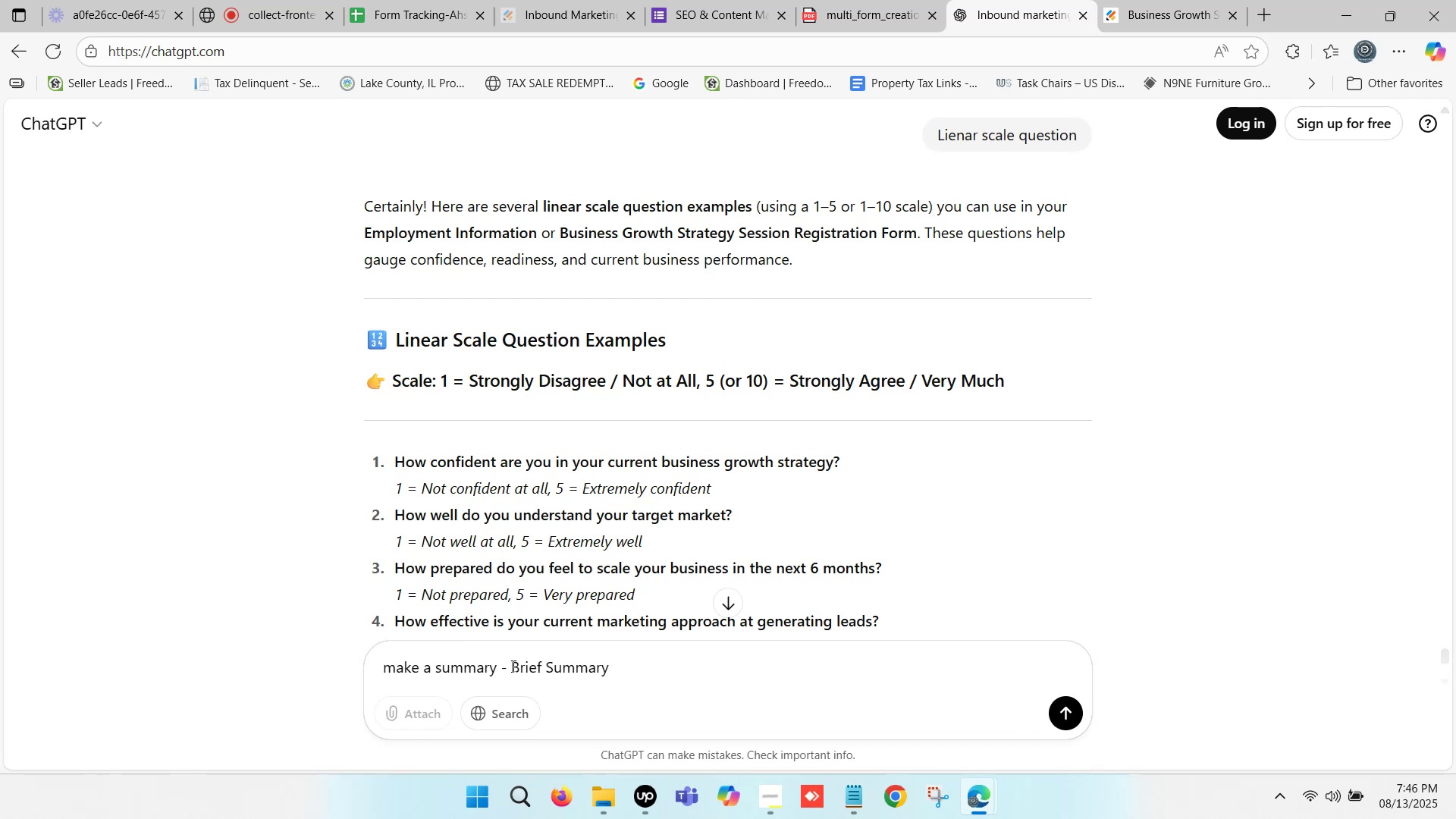 
left_click_drag(start_coordinate=[514, 670], to_coordinate=[610, 670])
 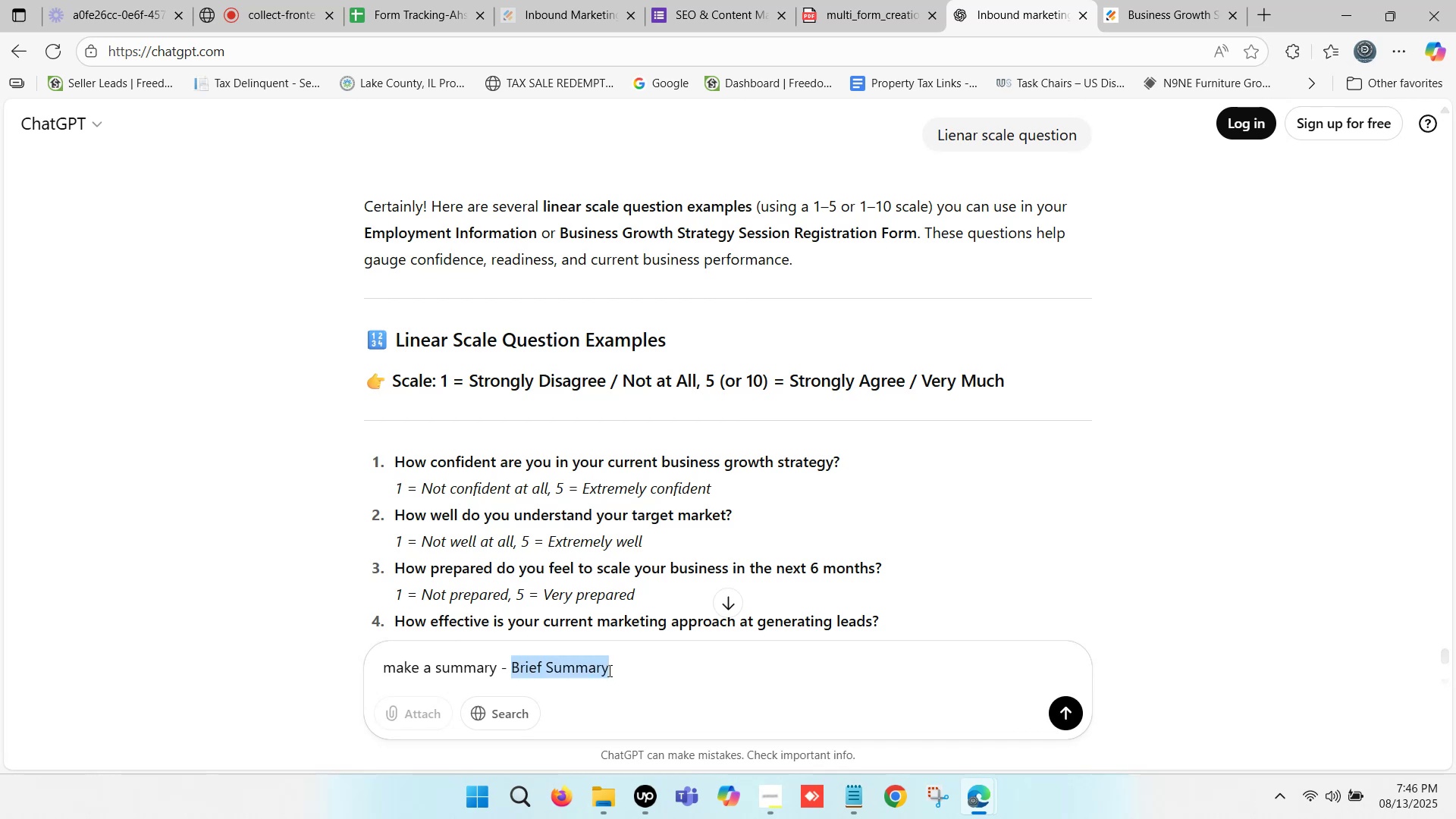 
key(Control+ControlLeft)
 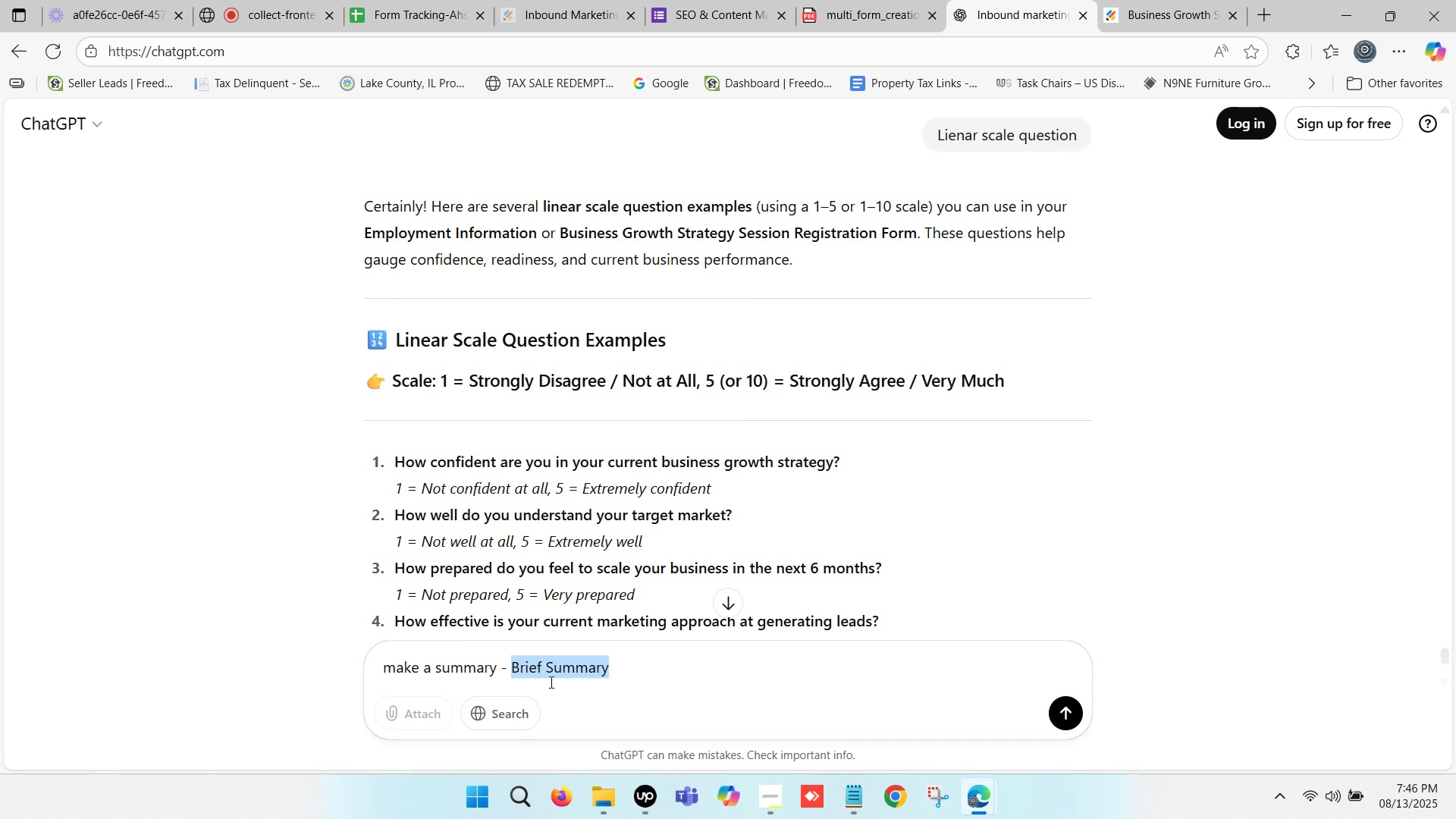 
key(Control+X)
 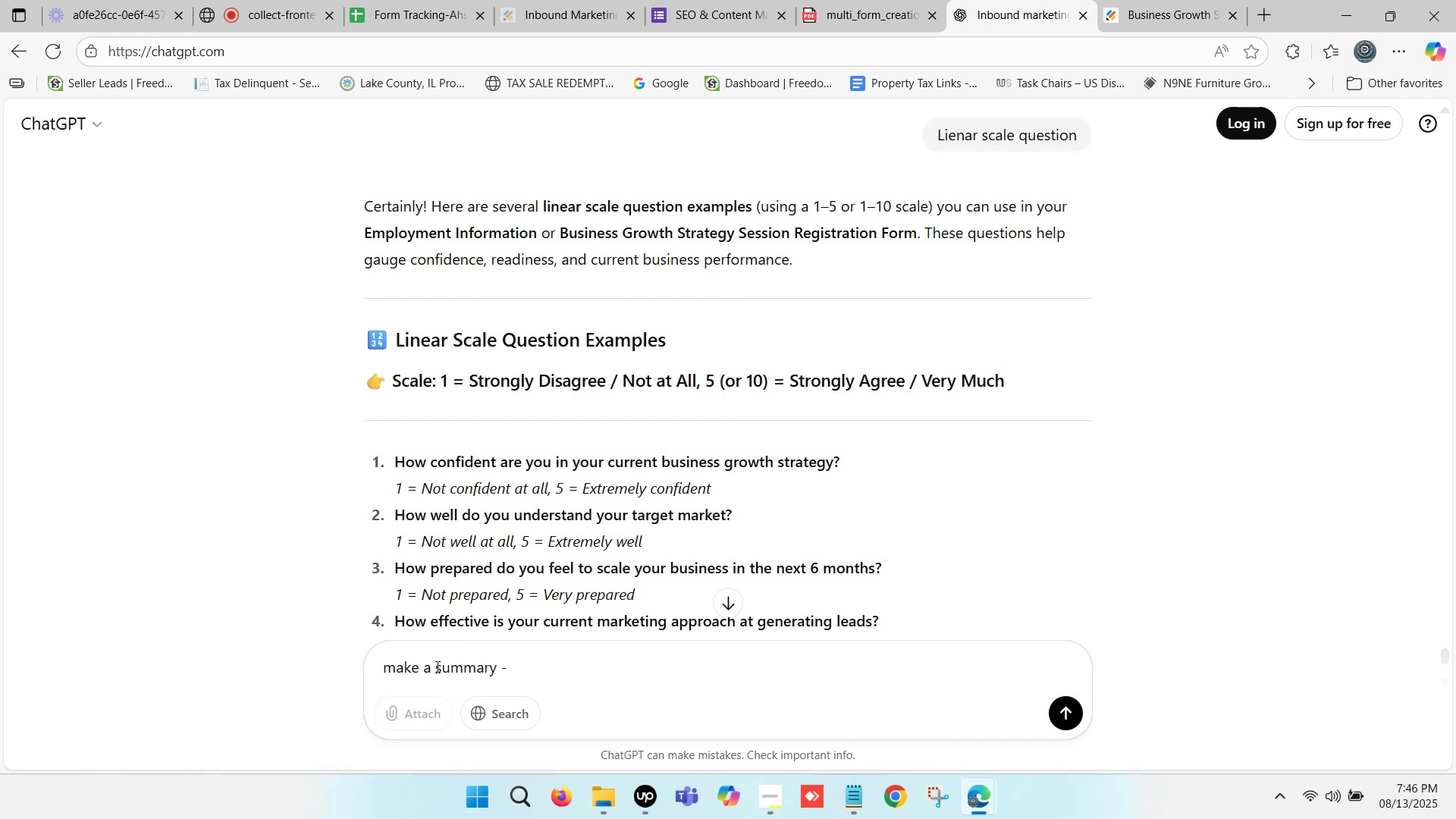 
left_click_drag(start_coordinate=[436, 667], to_coordinate=[497, 672])
 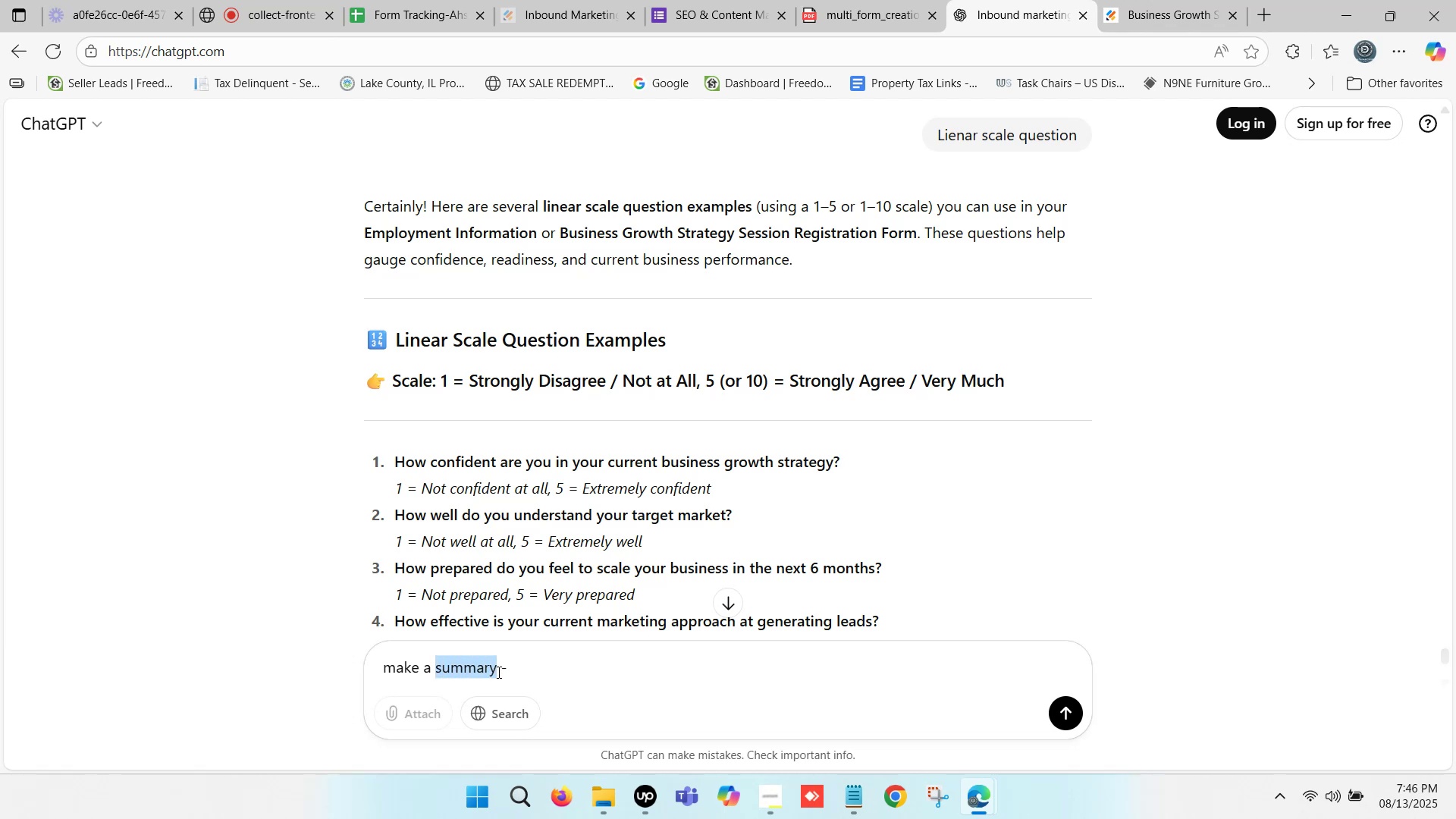 
key(Control+V)
 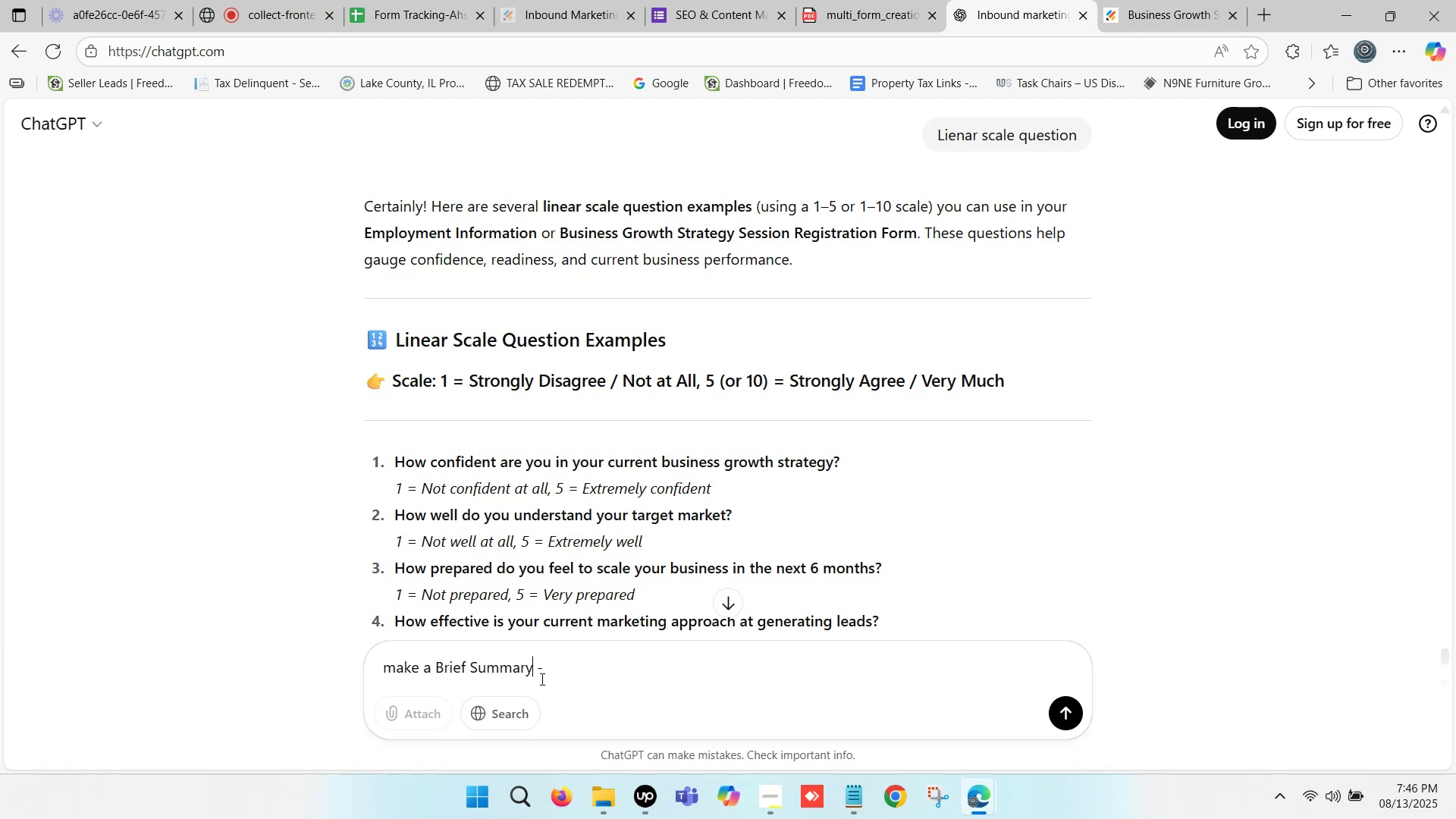 
left_click([554, 673])
 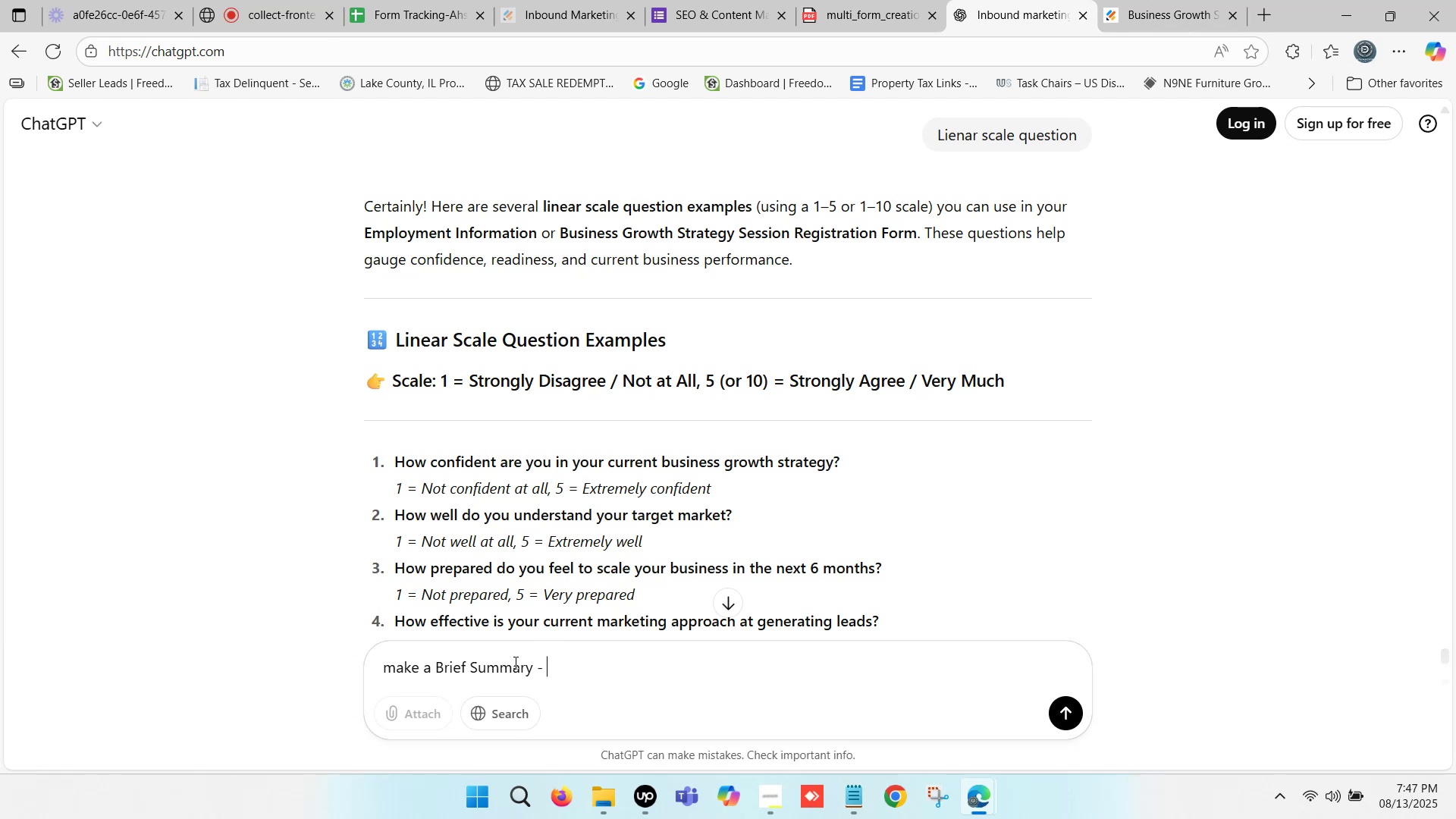 
wait(20.22)
 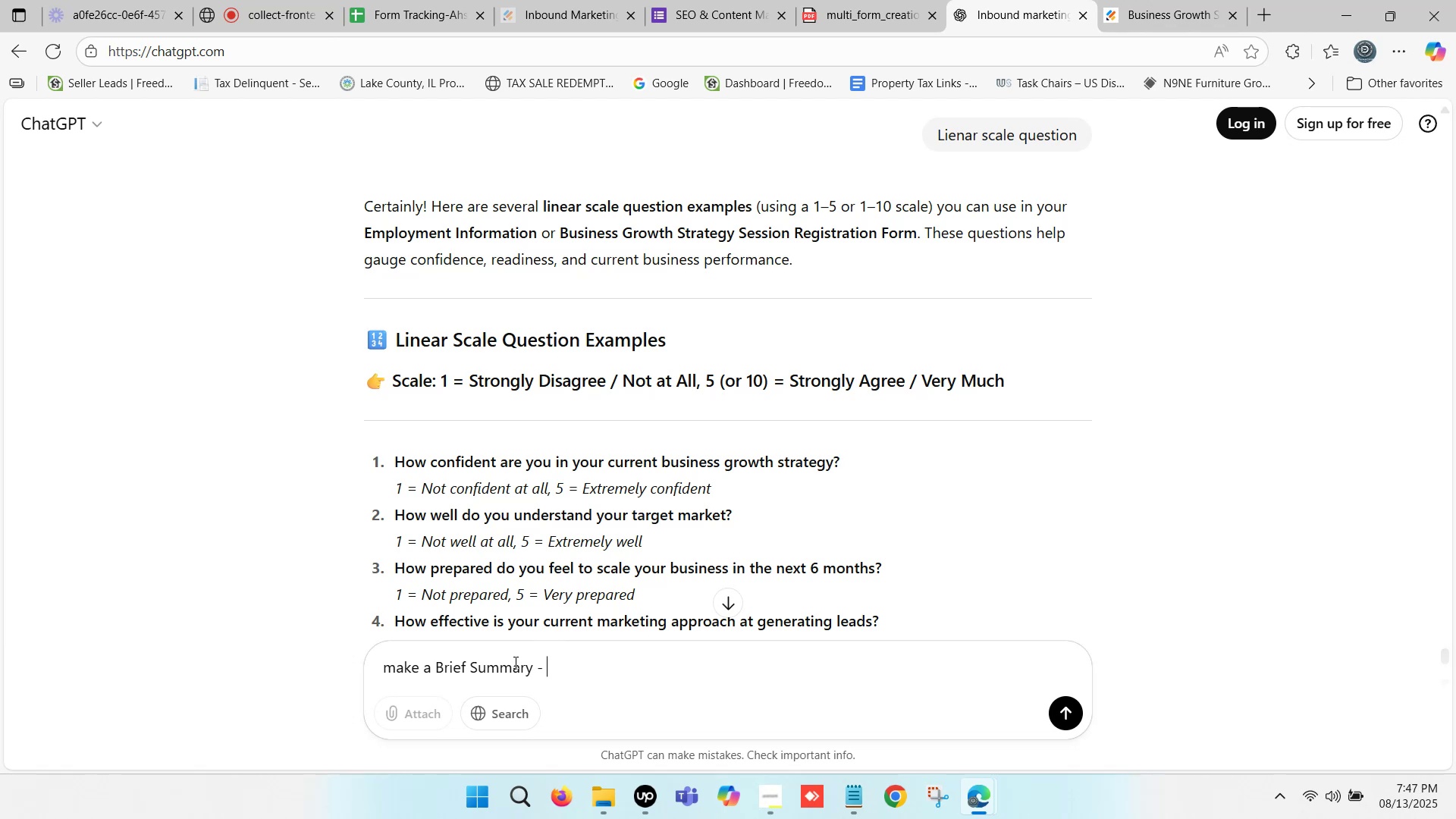 
scroll: coordinate [516, 663], scroll_direction: down, amount: 2.0
 